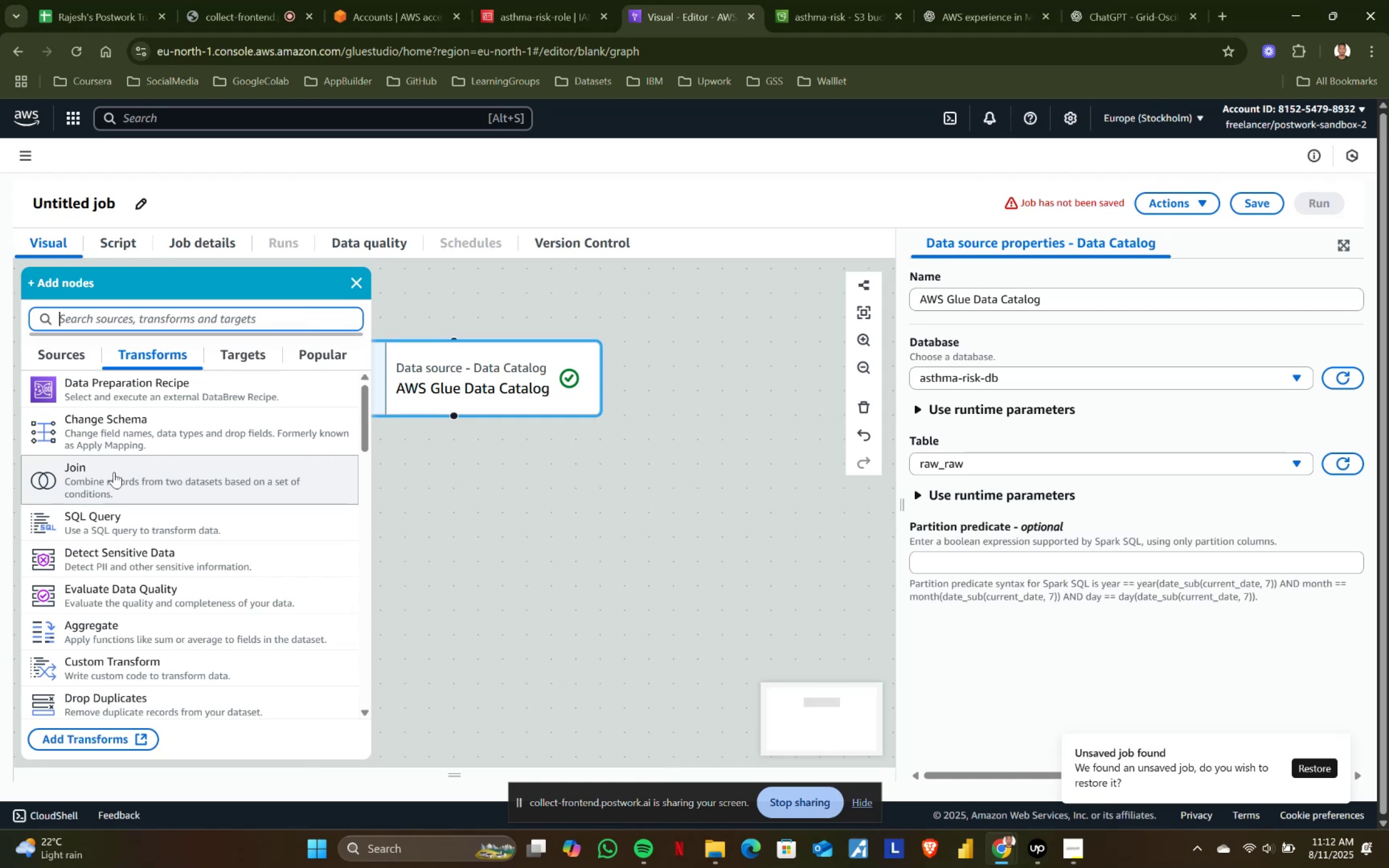 
scroll: coordinate [135, 550], scroll_direction: down, amount: 1.0
 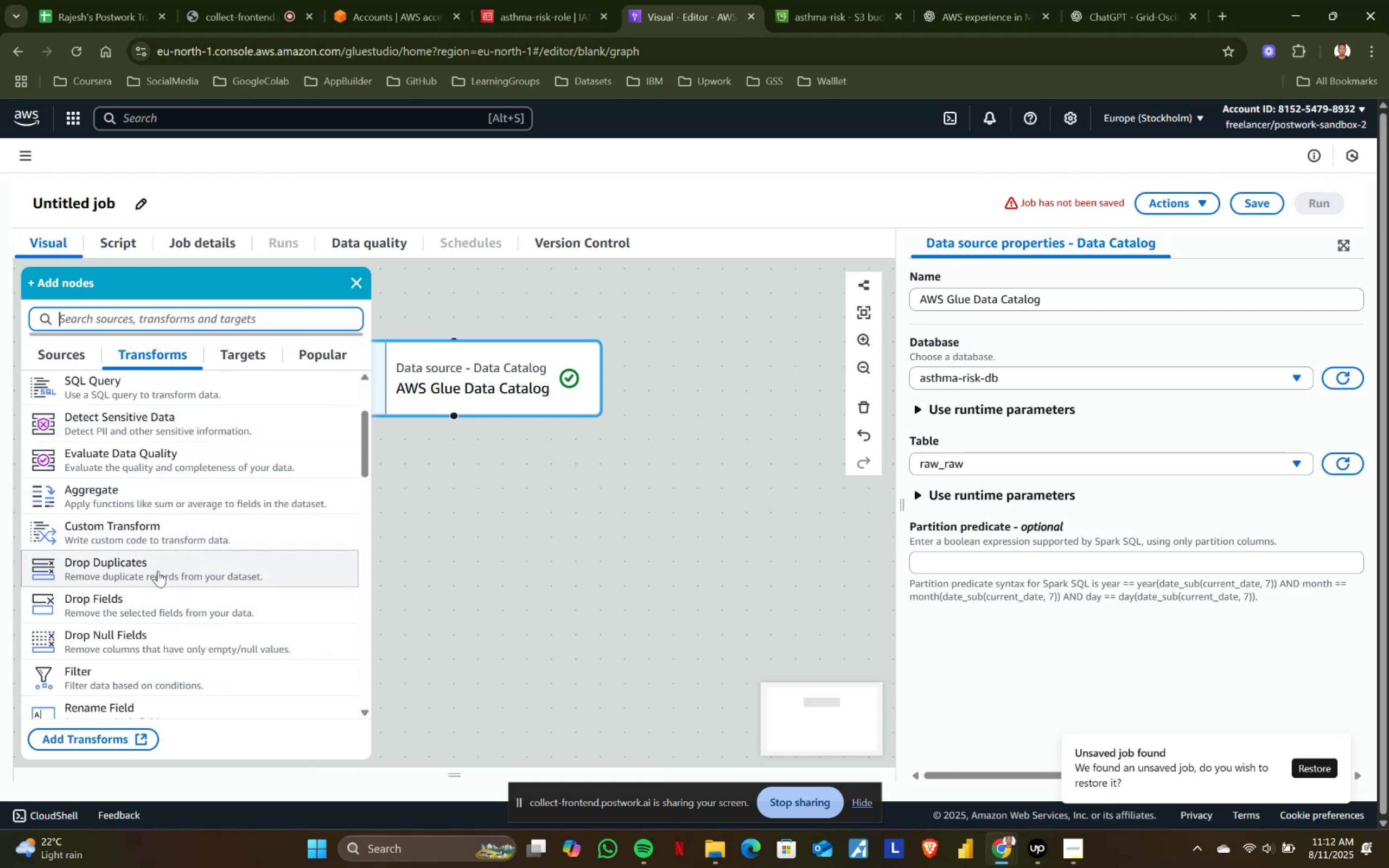 
left_click([158, 571])
 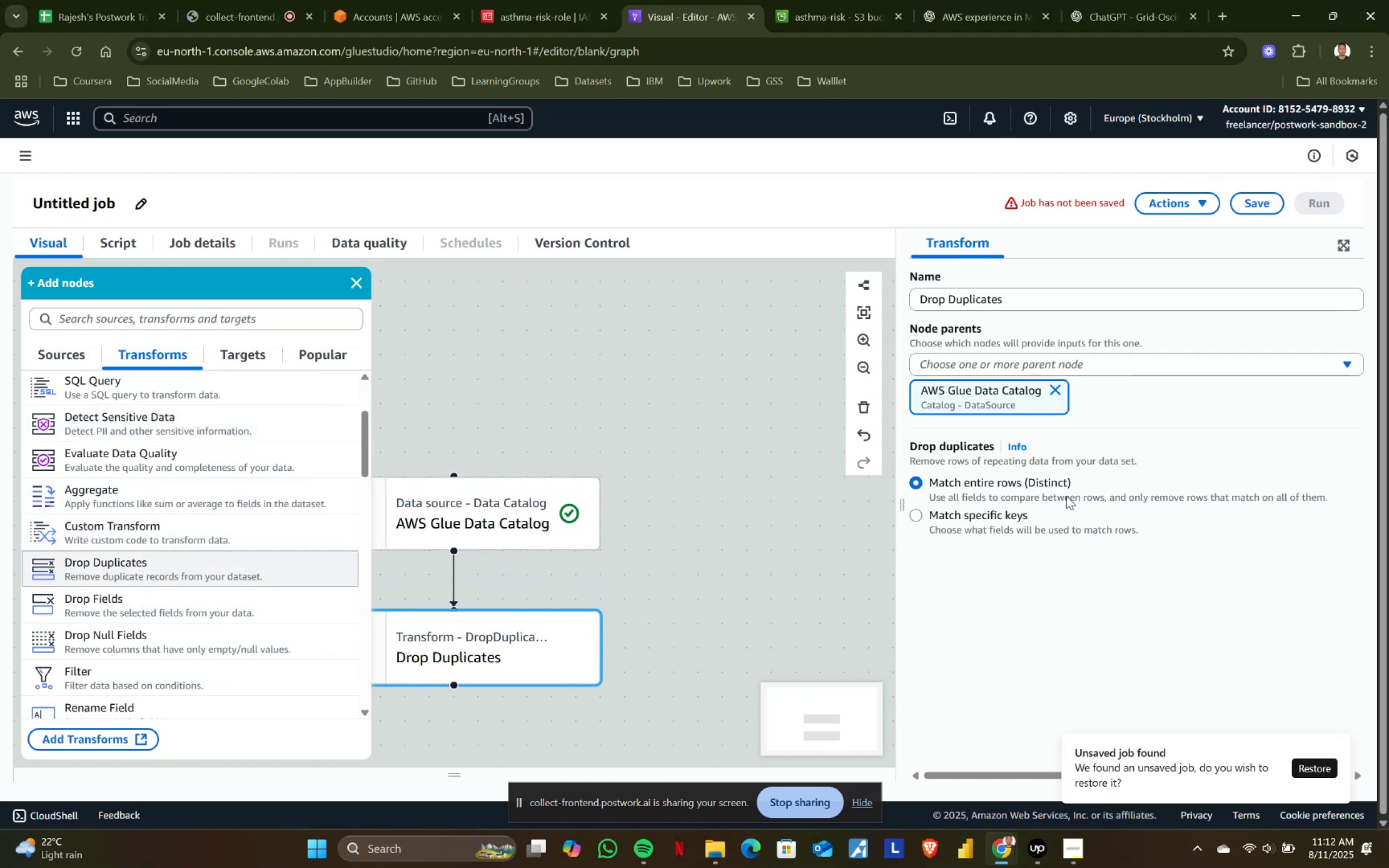 
wait(7.1)
 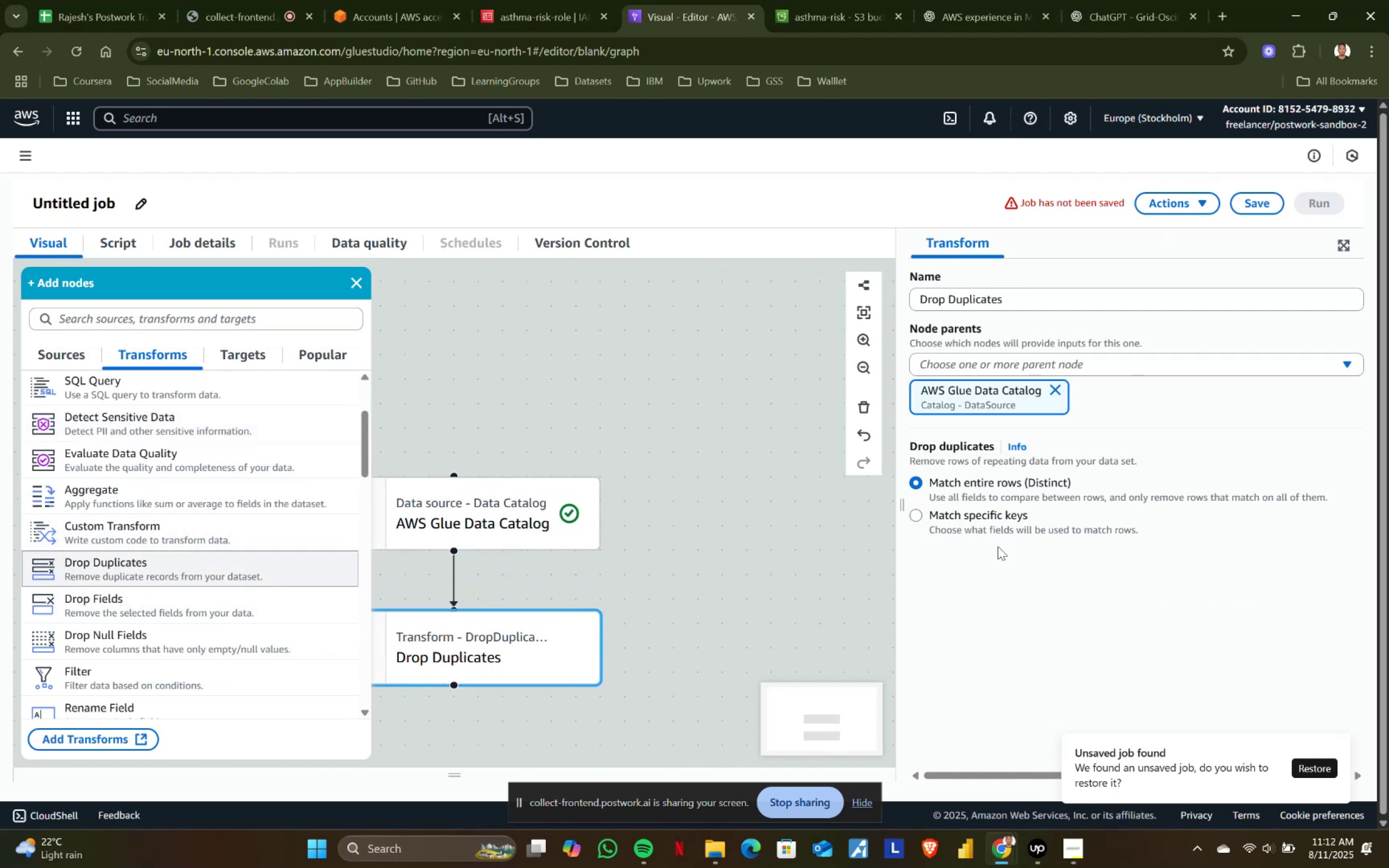 
scroll: coordinate [1110, 563], scroll_direction: down, amount: 1.0
 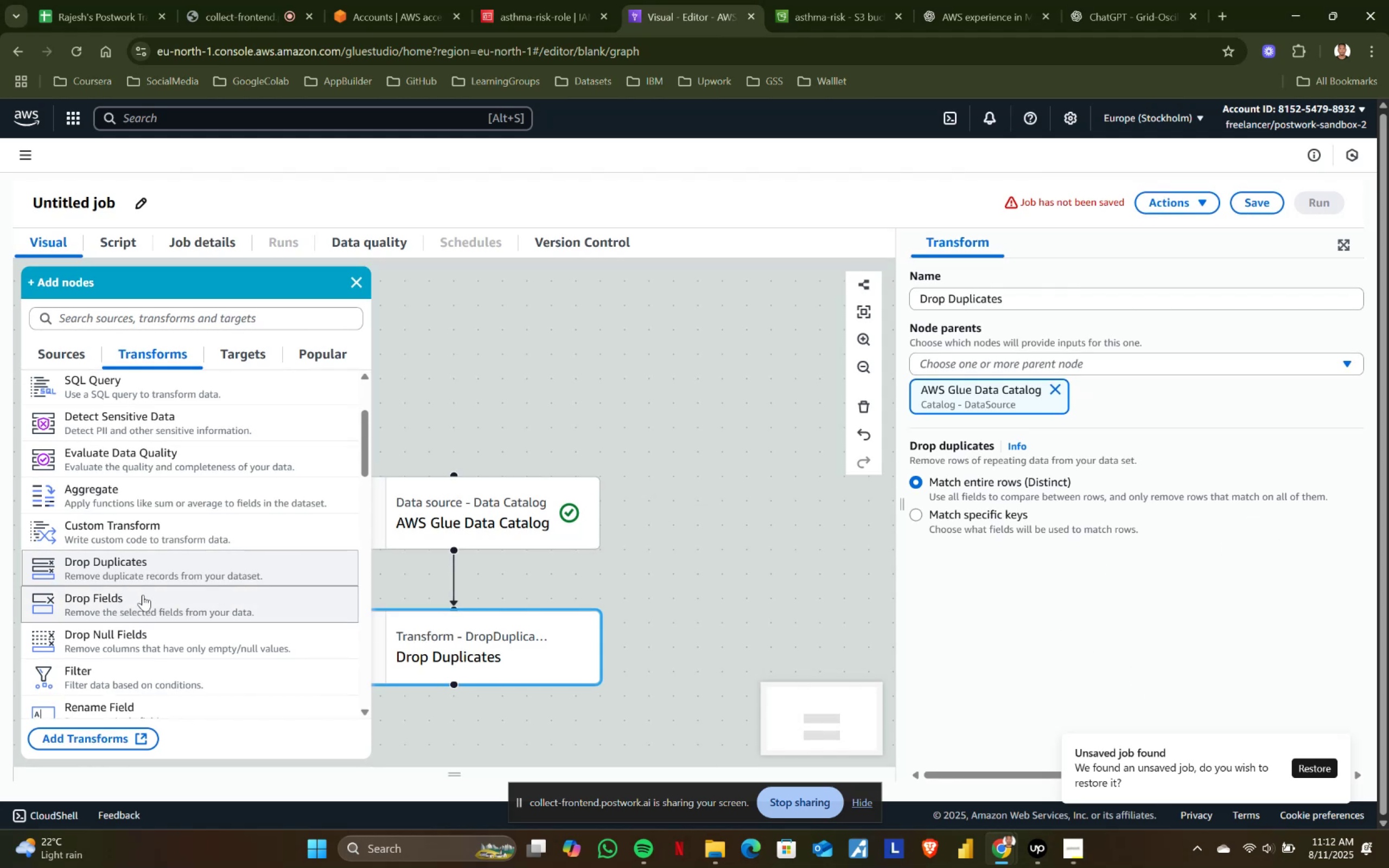 
mouse_move([155, 491])
 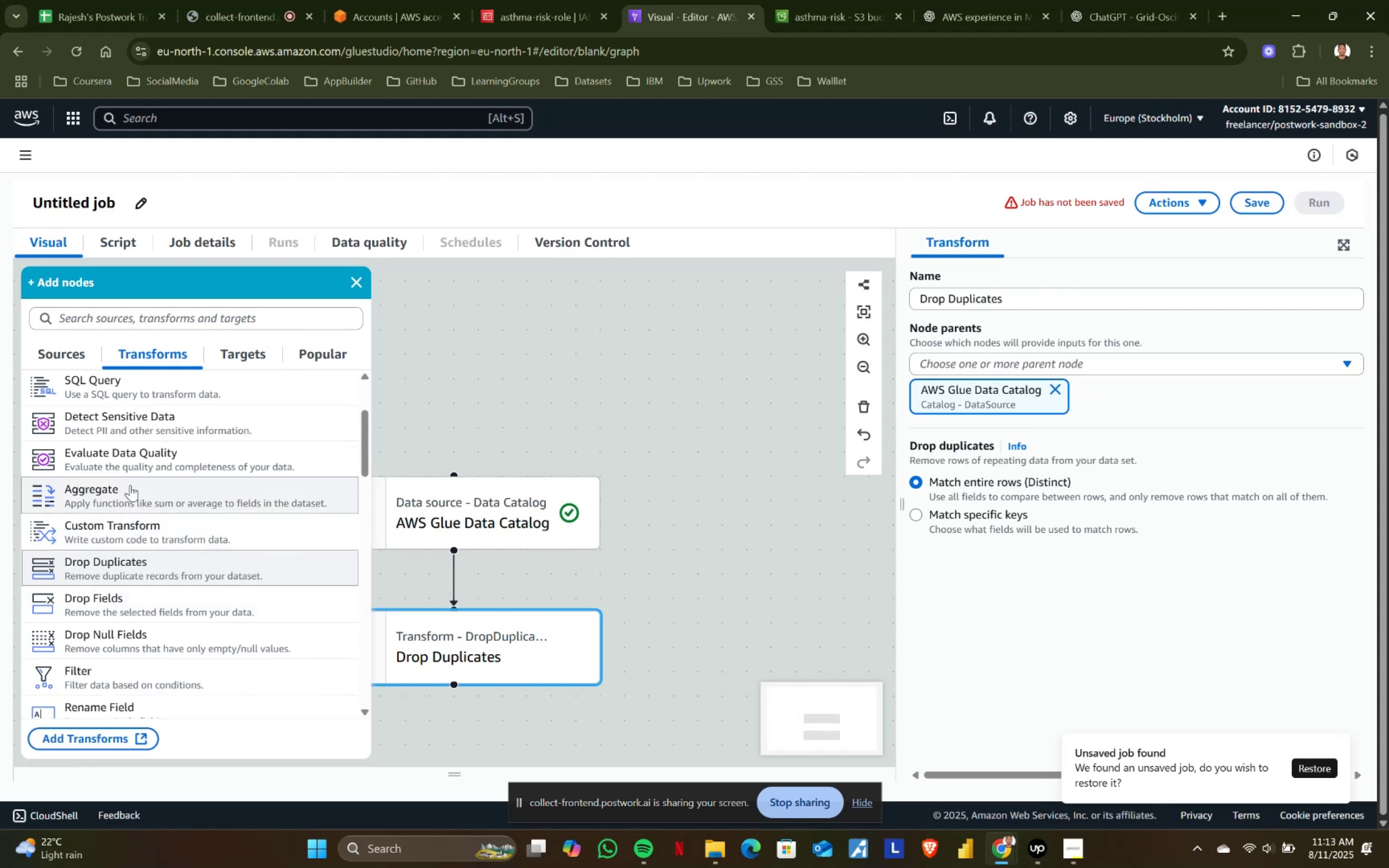 
scroll: coordinate [130, 485], scroll_direction: up, amount: 1.0
 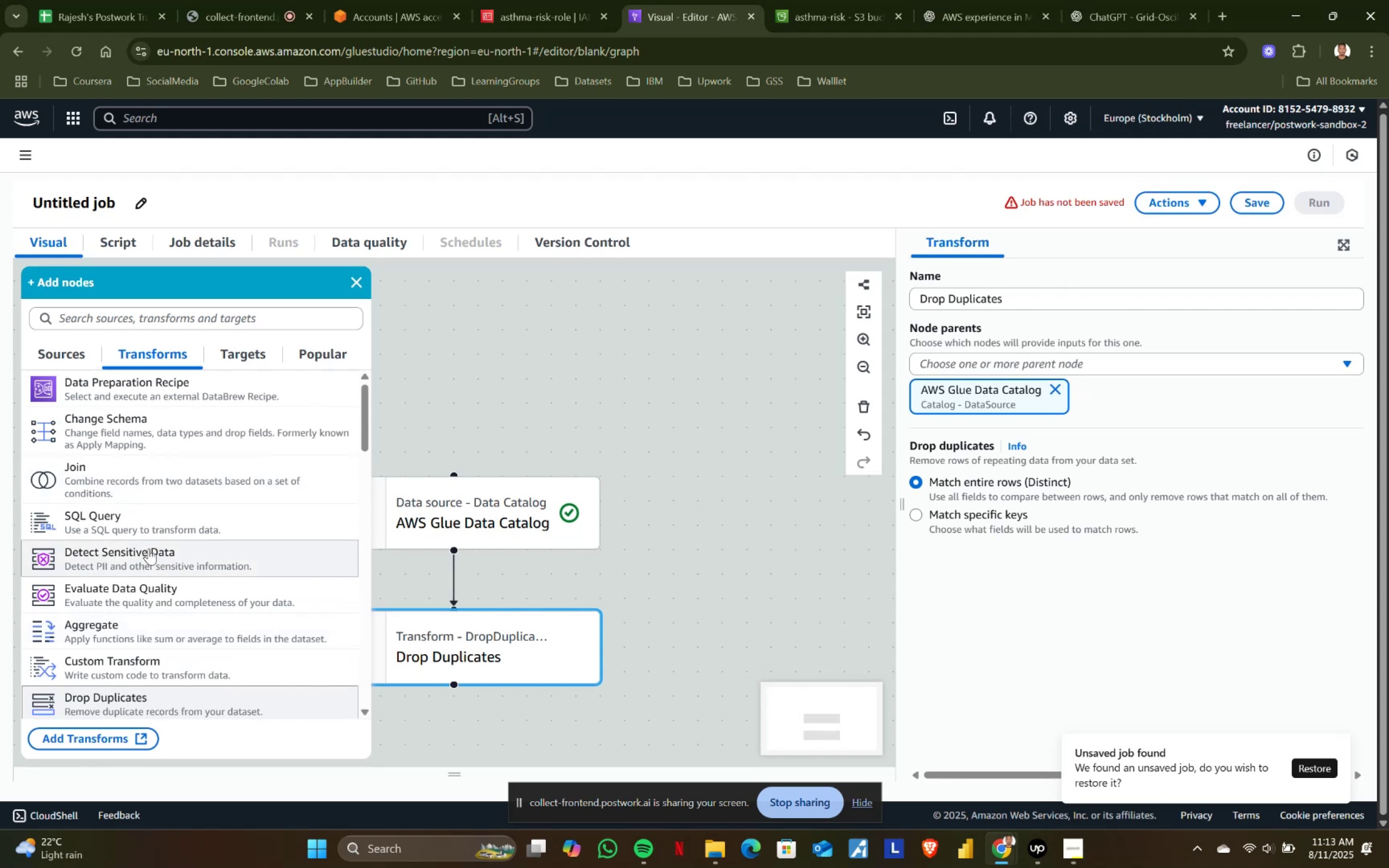 
scroll: coordinate [205, 543], scroll_direction: down, amount: 3.0
 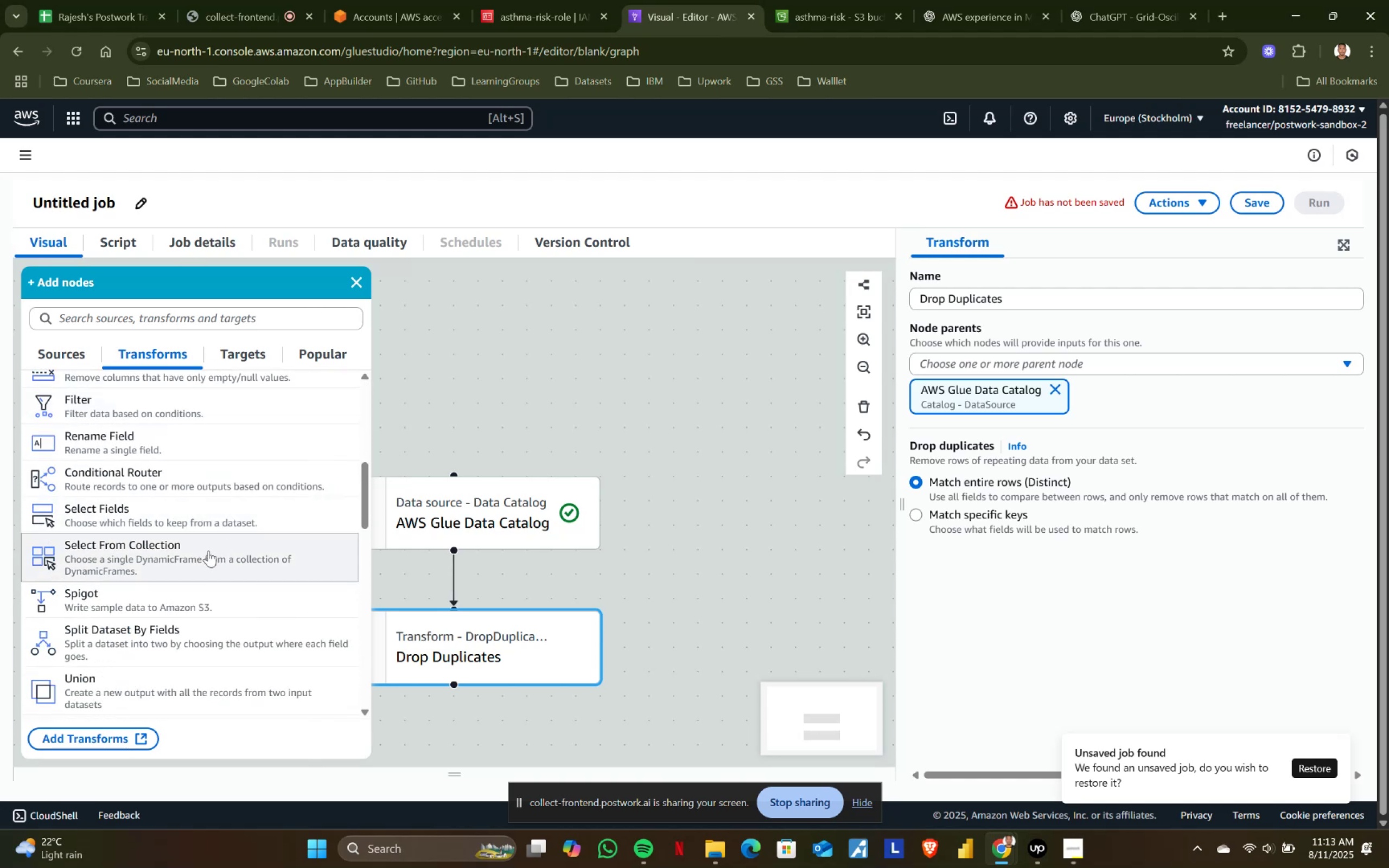 
wait(5.16)
 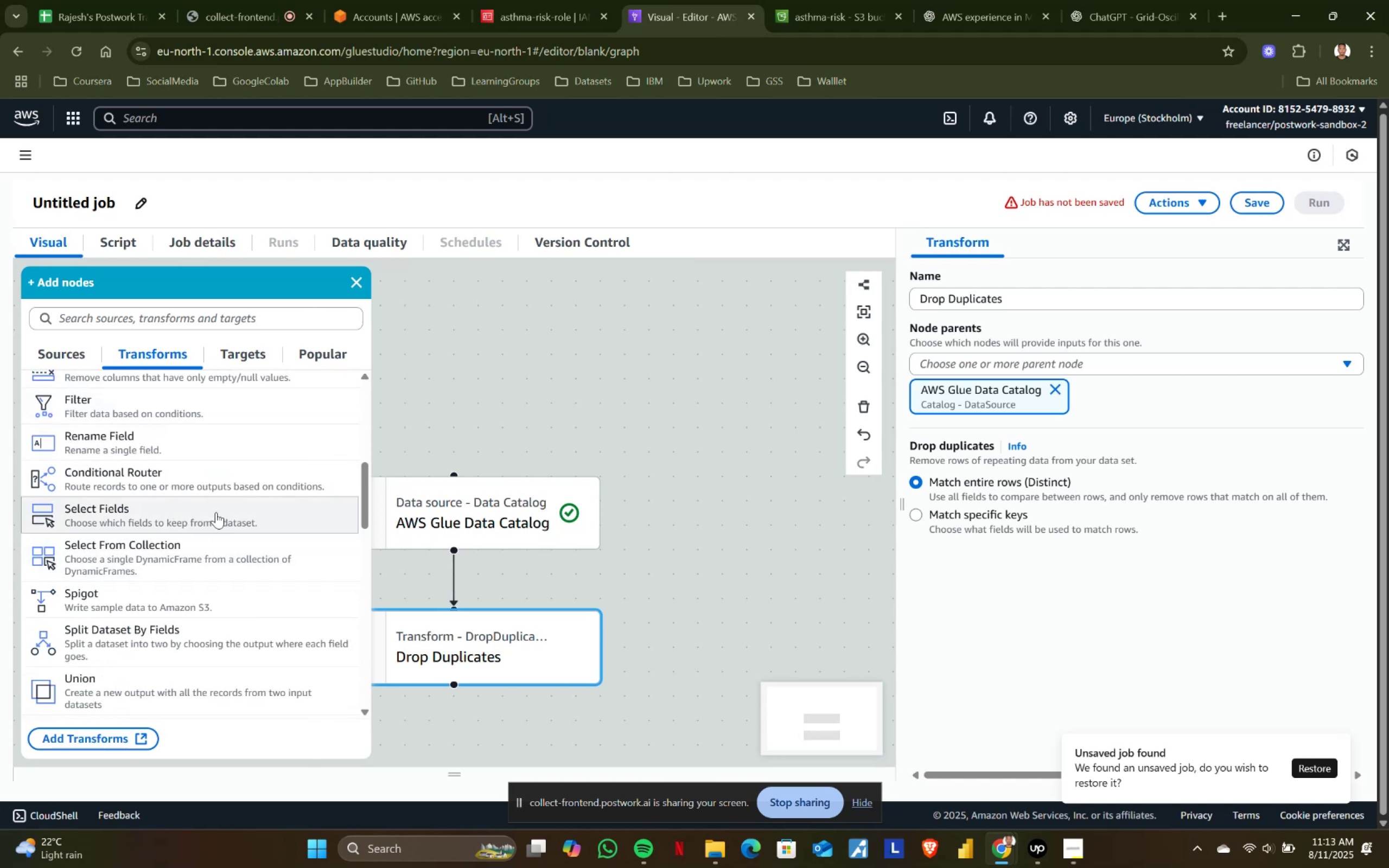 
scroll: coordinate [213, 575], scroll_direction: down, amount: 3.0
 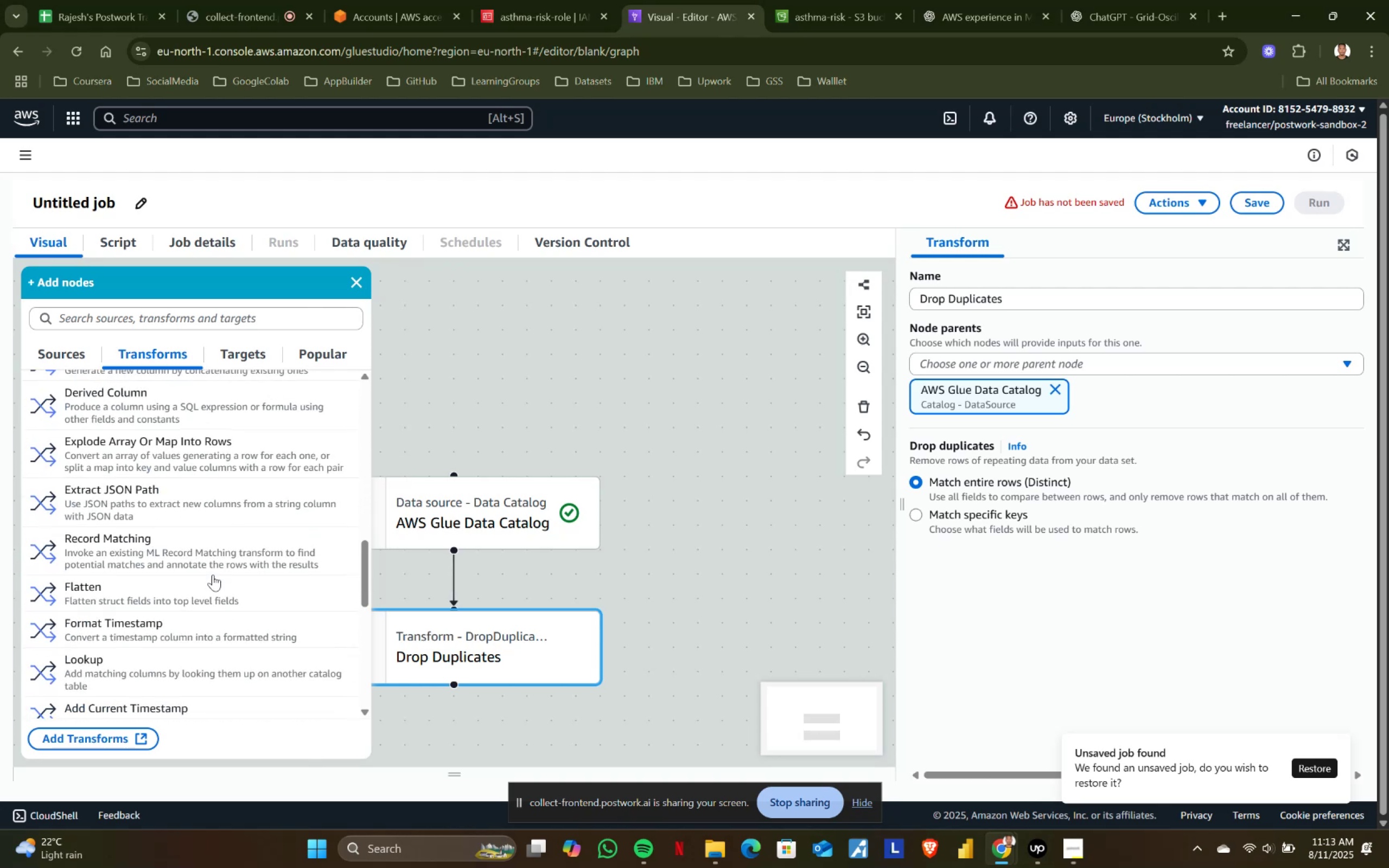 
scroll: coordinate [213, 575], scroll_direction: up, amount: 1.0
 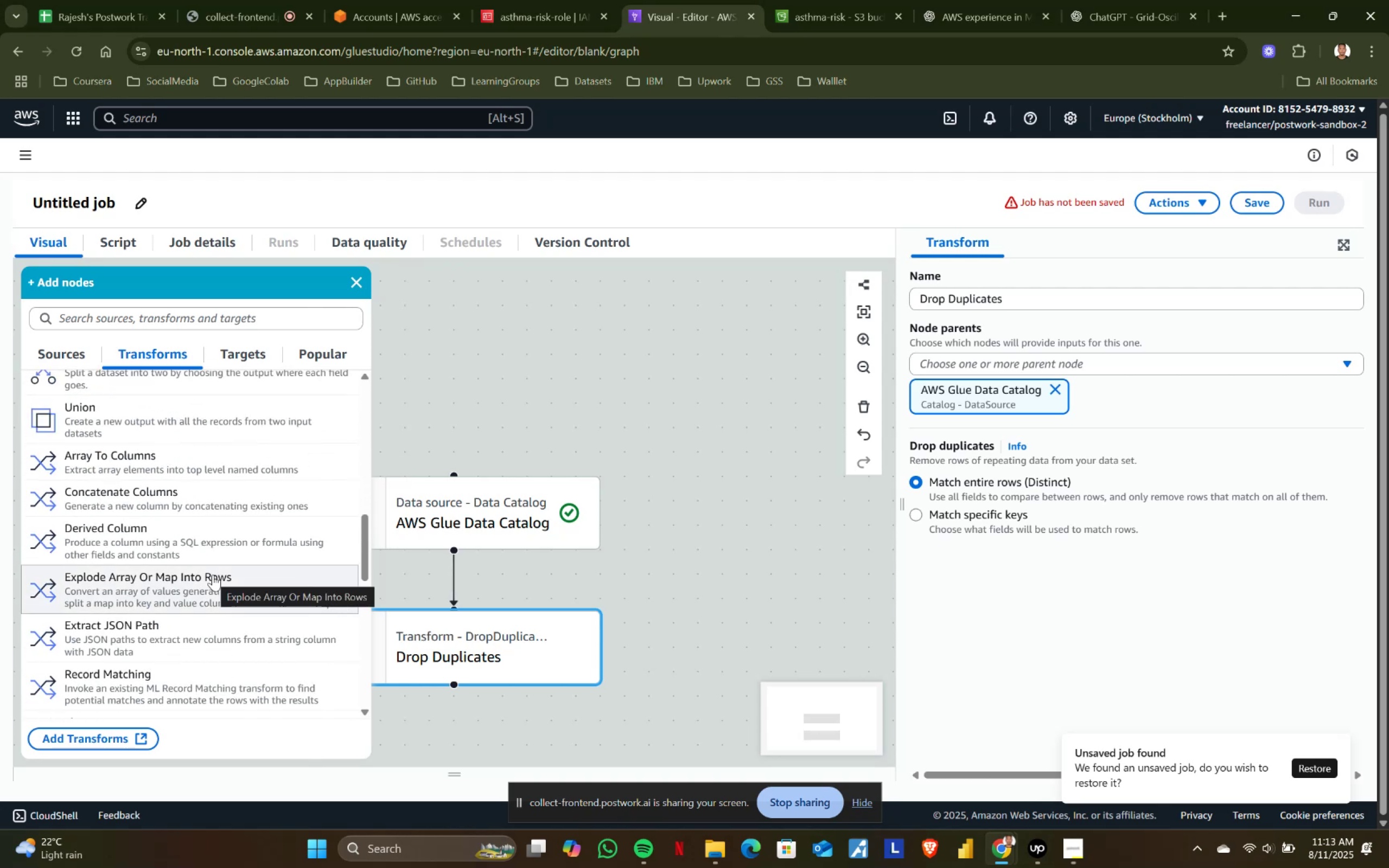 
scroll: coordinate [199, 540], scroll_direction: down, amount: 3.0
 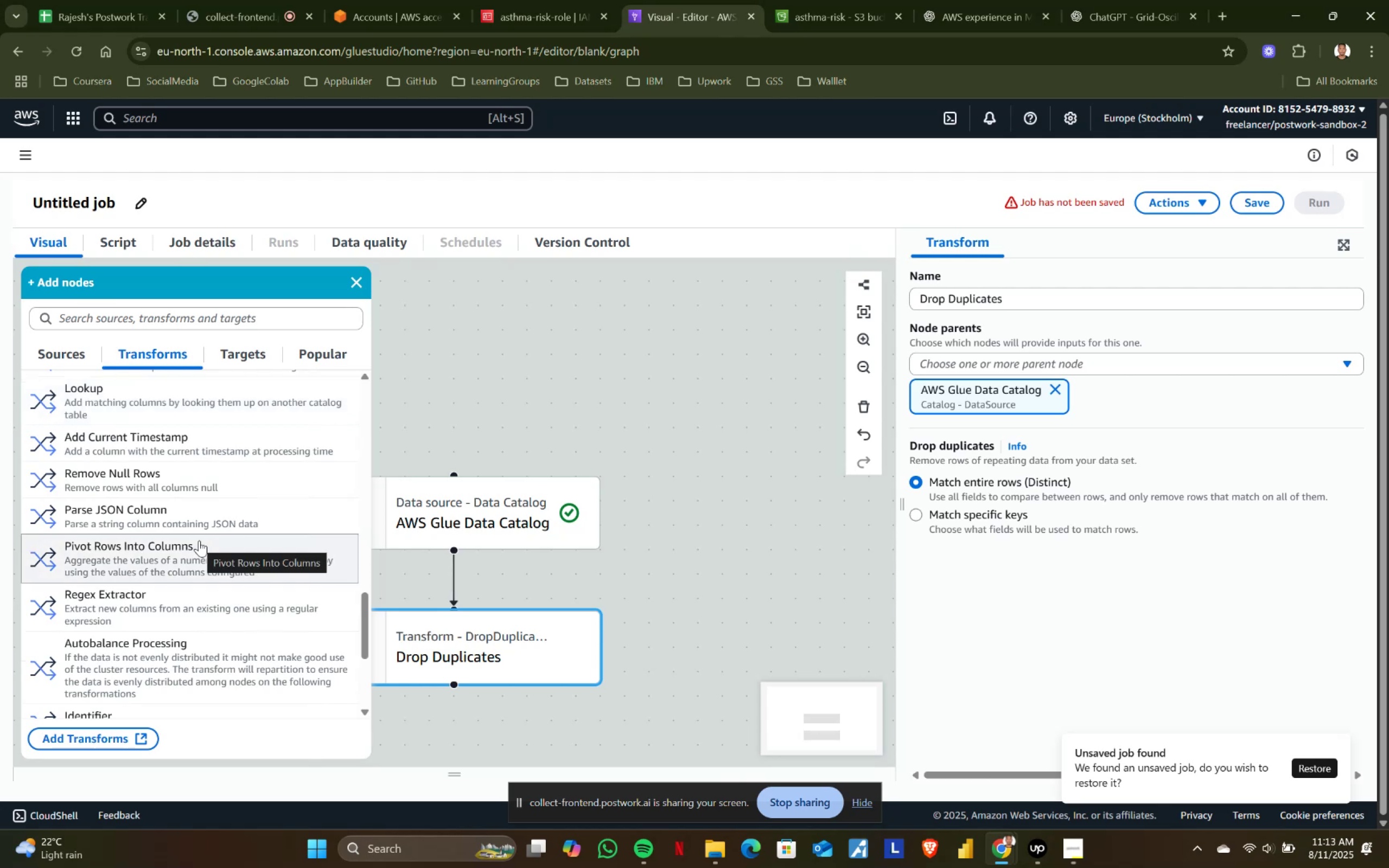 
mouse_move([199, 502])
 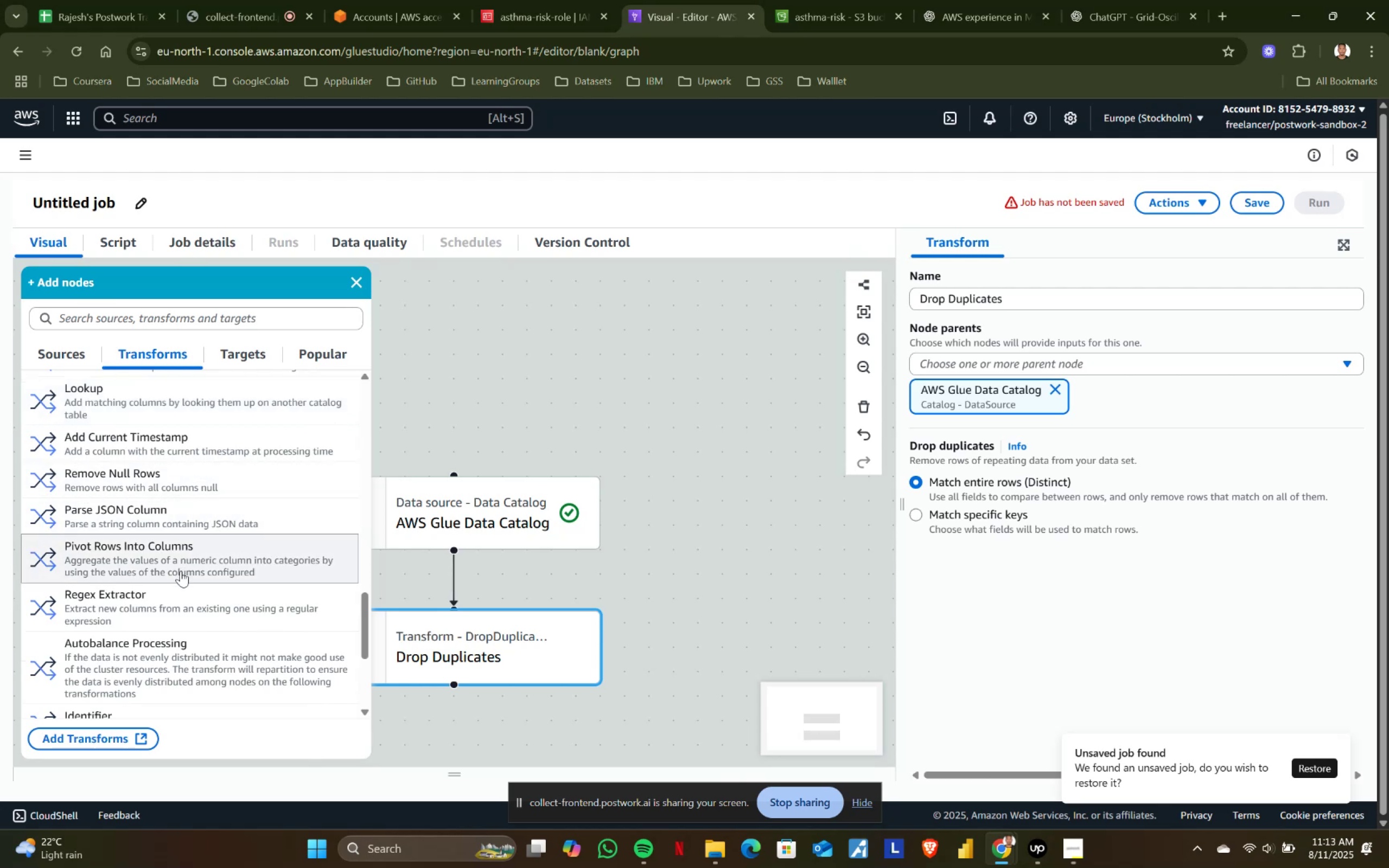 
scroll: coordinate [194, 545], scroll_direction: down, amount: 3.0
 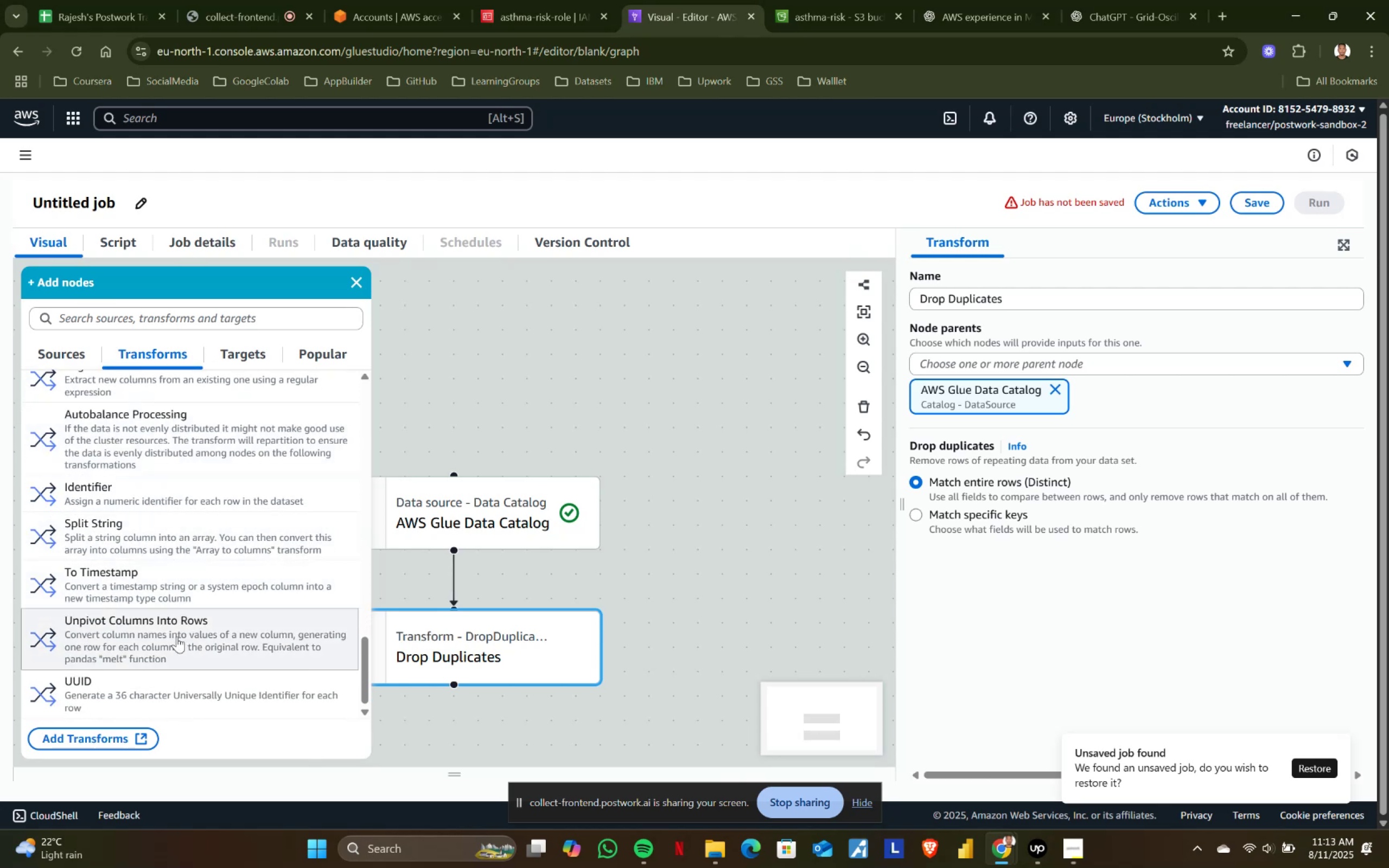 
scroll: coordinate [176, 646], scroll_direction: up, amount: 3.0
 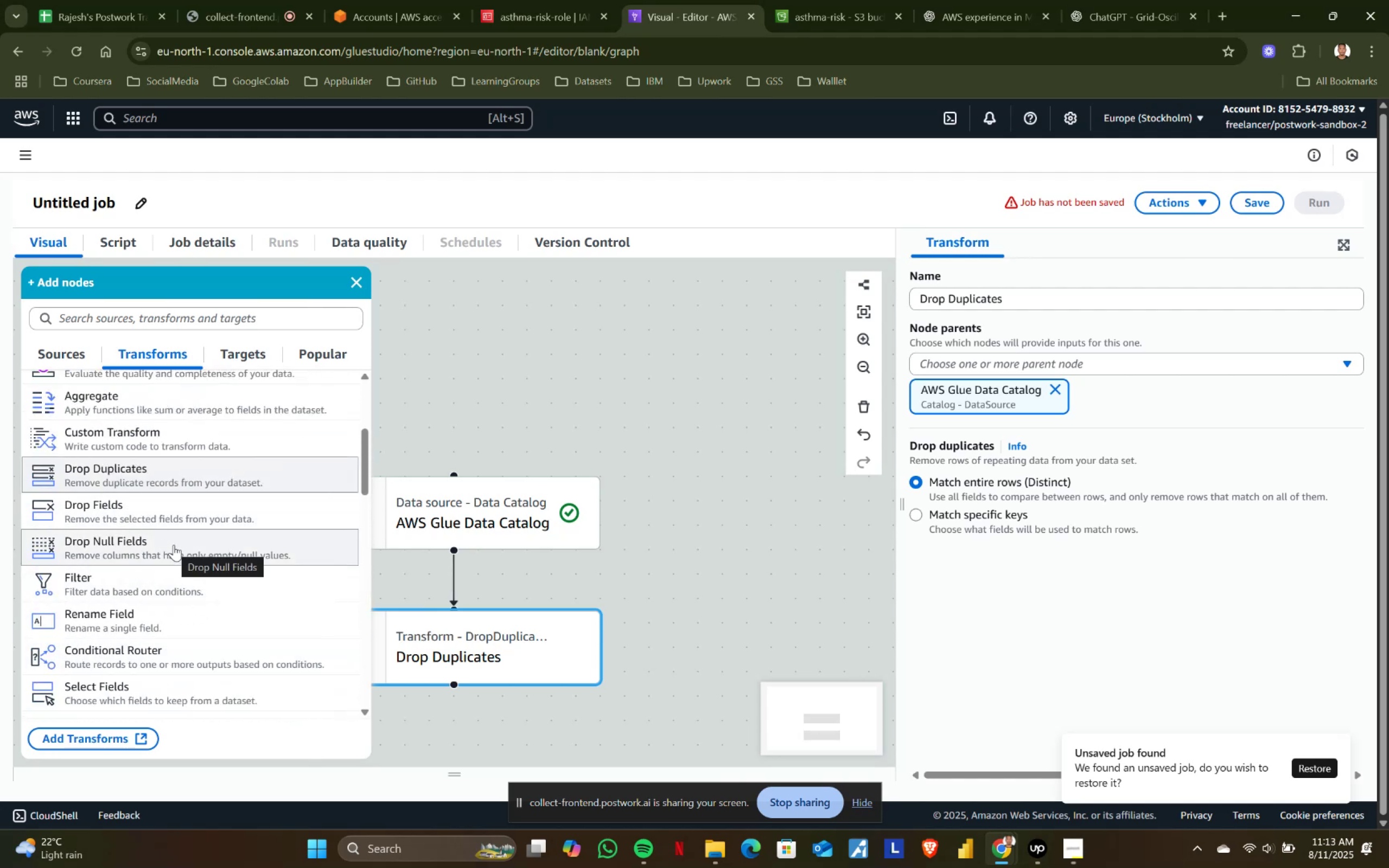 
wait(7.54)
 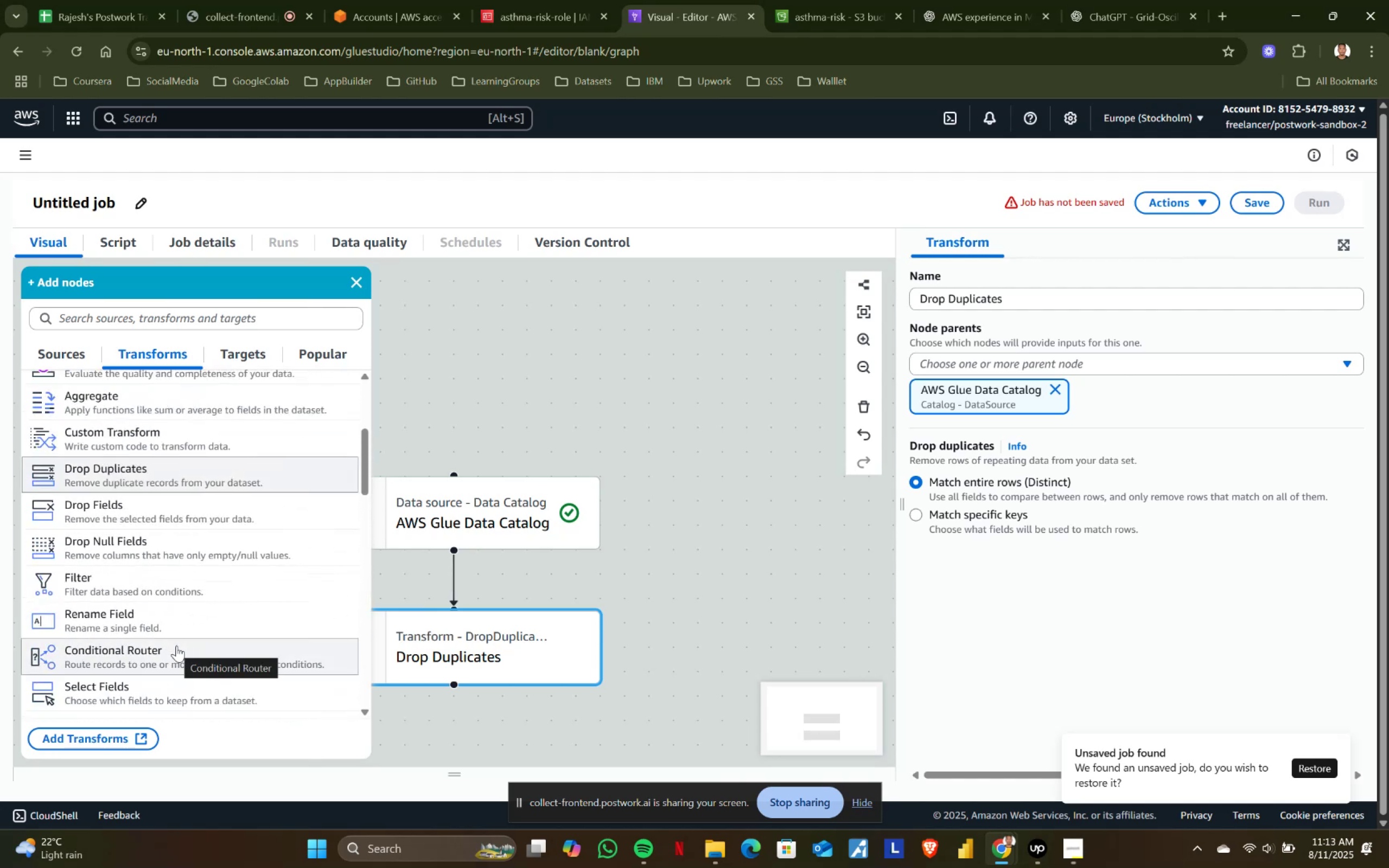 
scroll: coordinate [174, 545], scroll_direction: up, amount: 1.0
 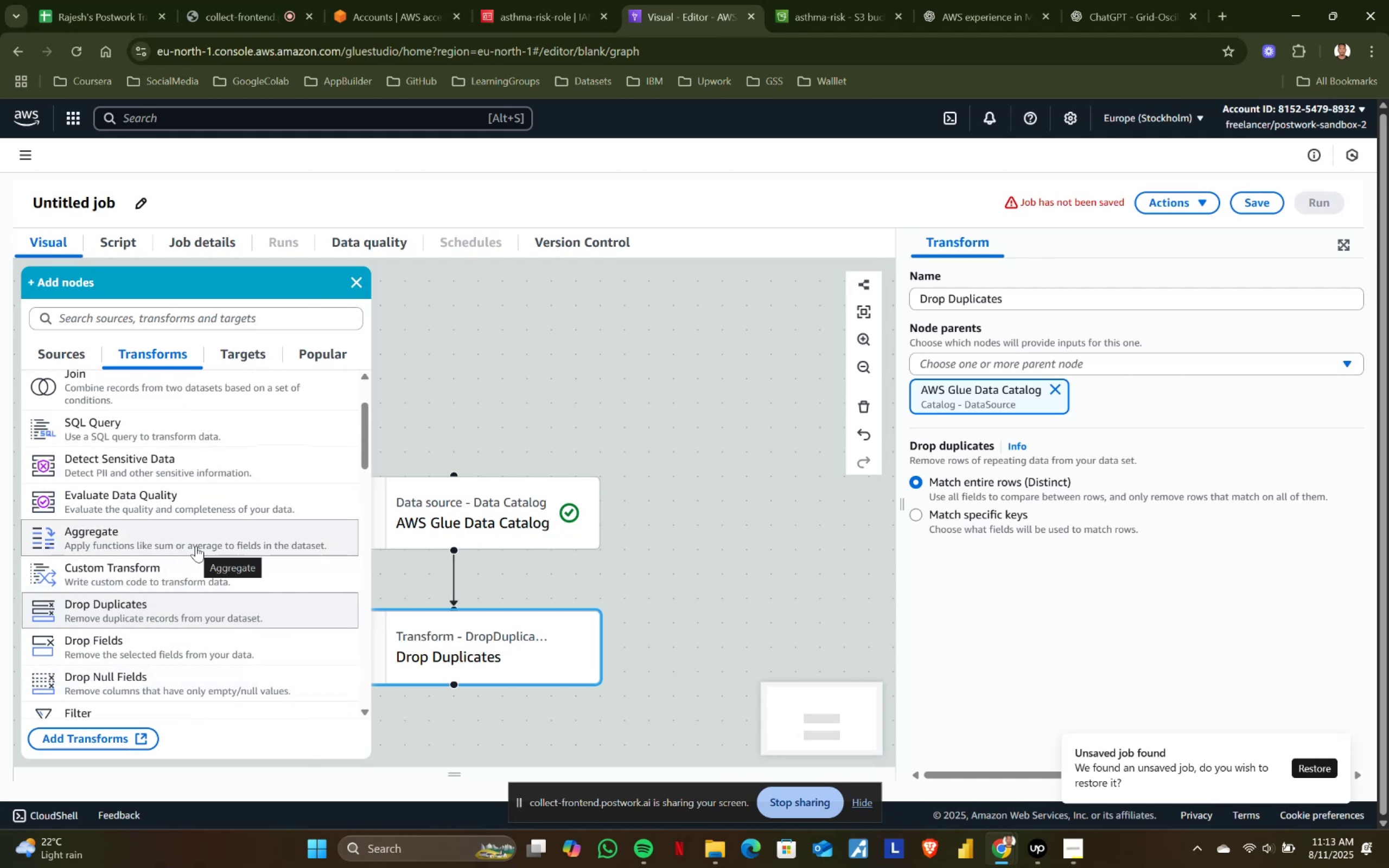 
wait(7.23)
 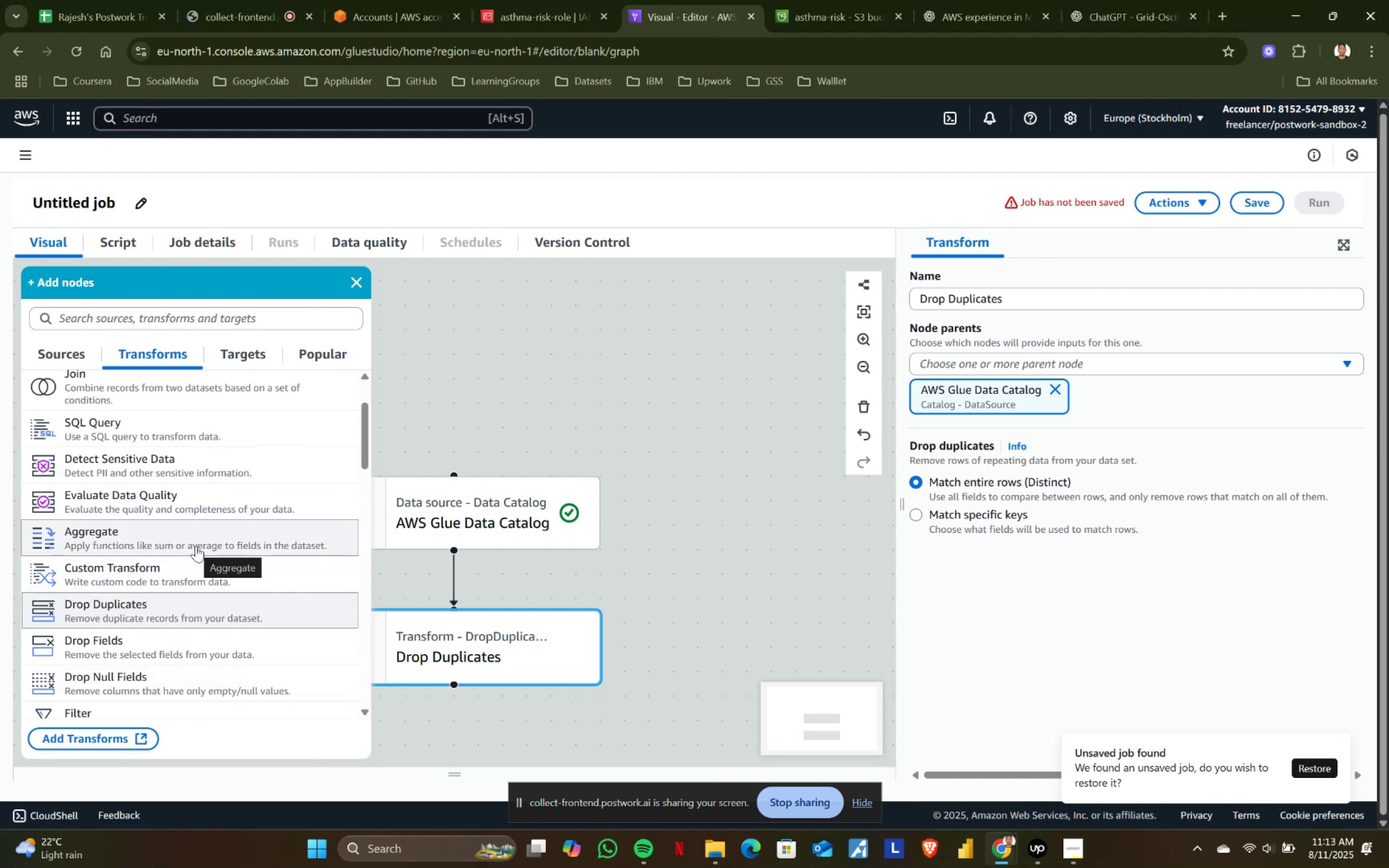 
scroll: coordinate [196, 546], scroll_direction: up, amount: 2.0
 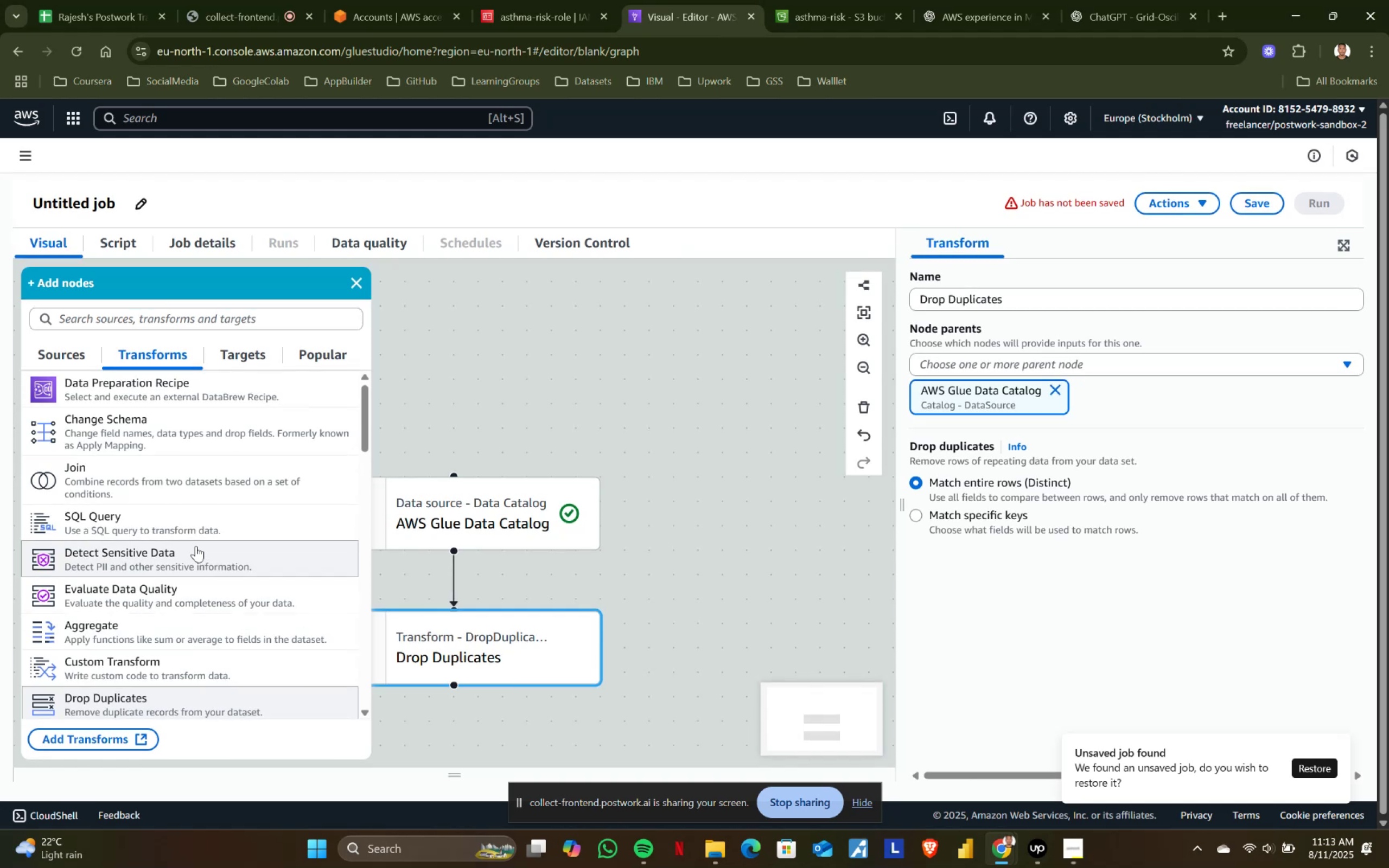 
scroll: coordinate [196, 546], scroll_direction: down, amount: 2.0
 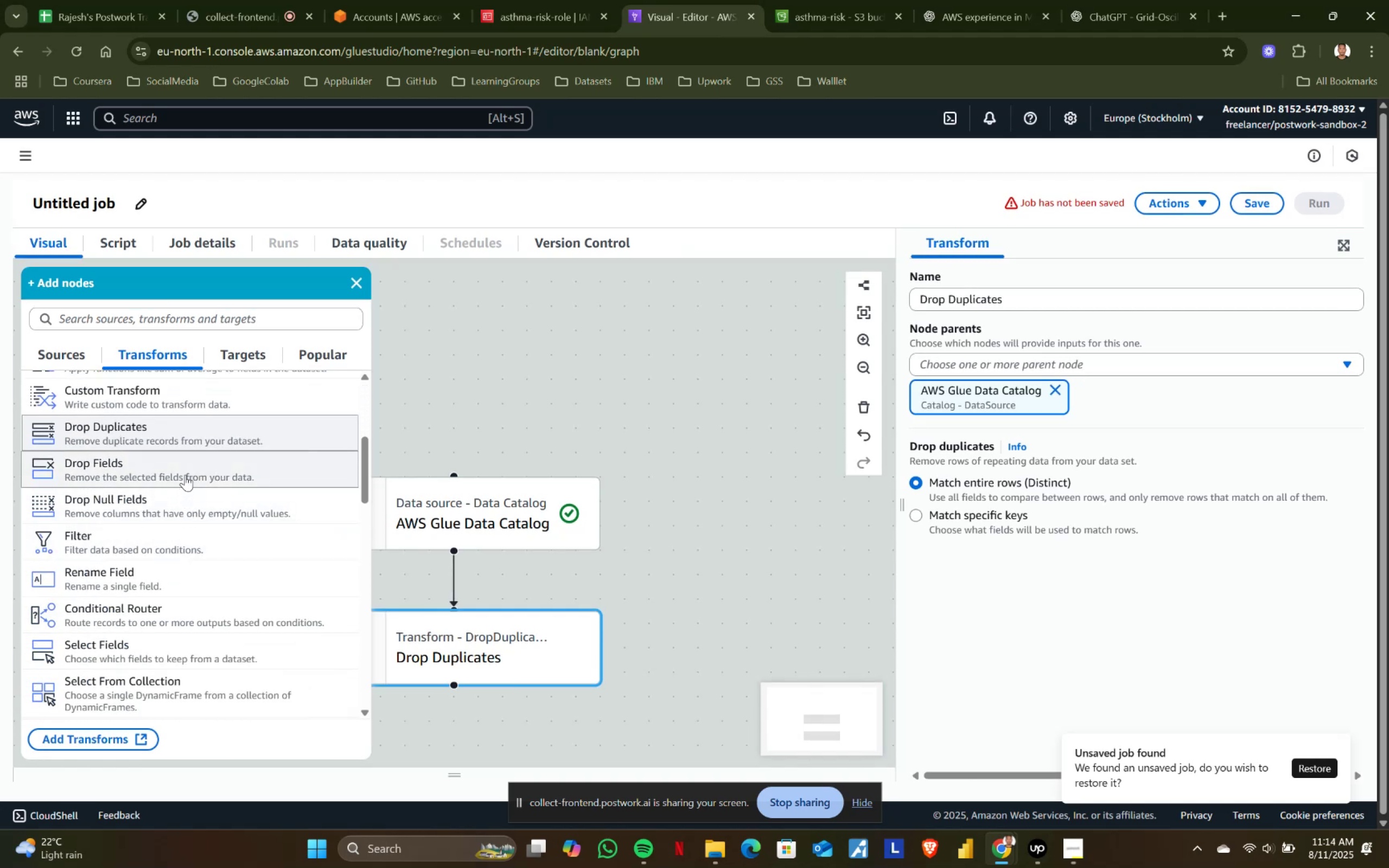 
left_click([189, 505])
 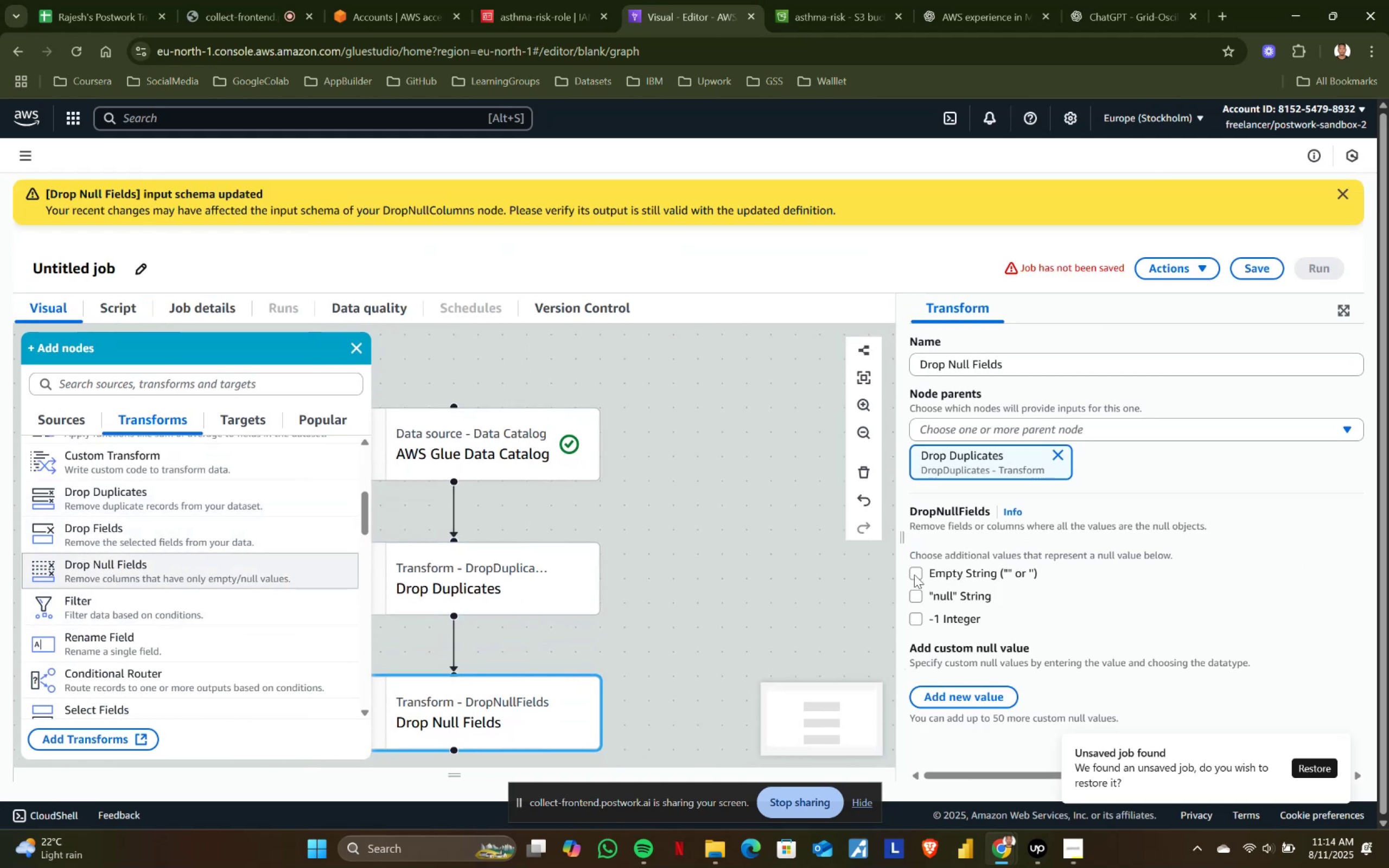 
left_click([915, 573])
 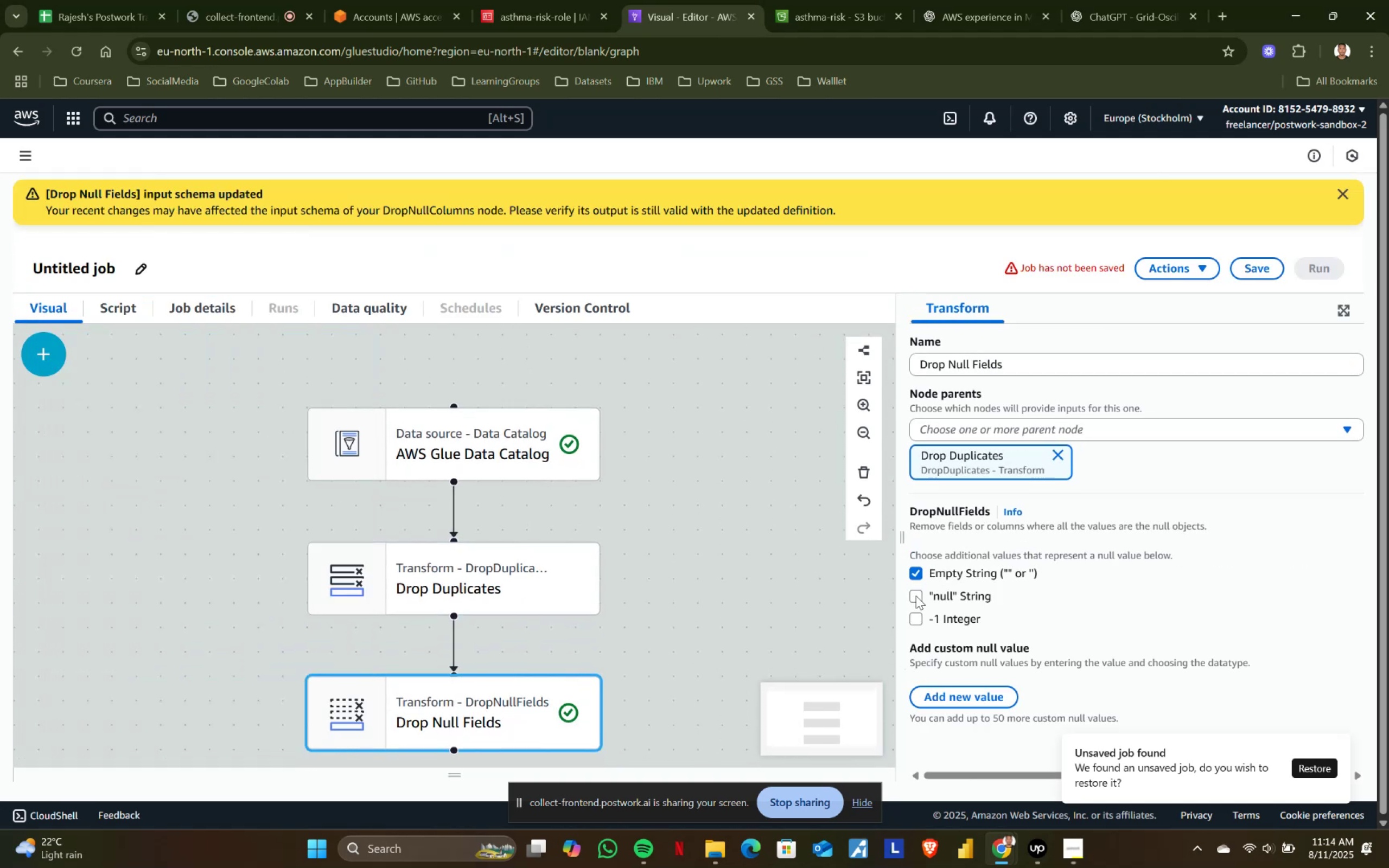 
left_click([916, 596])
 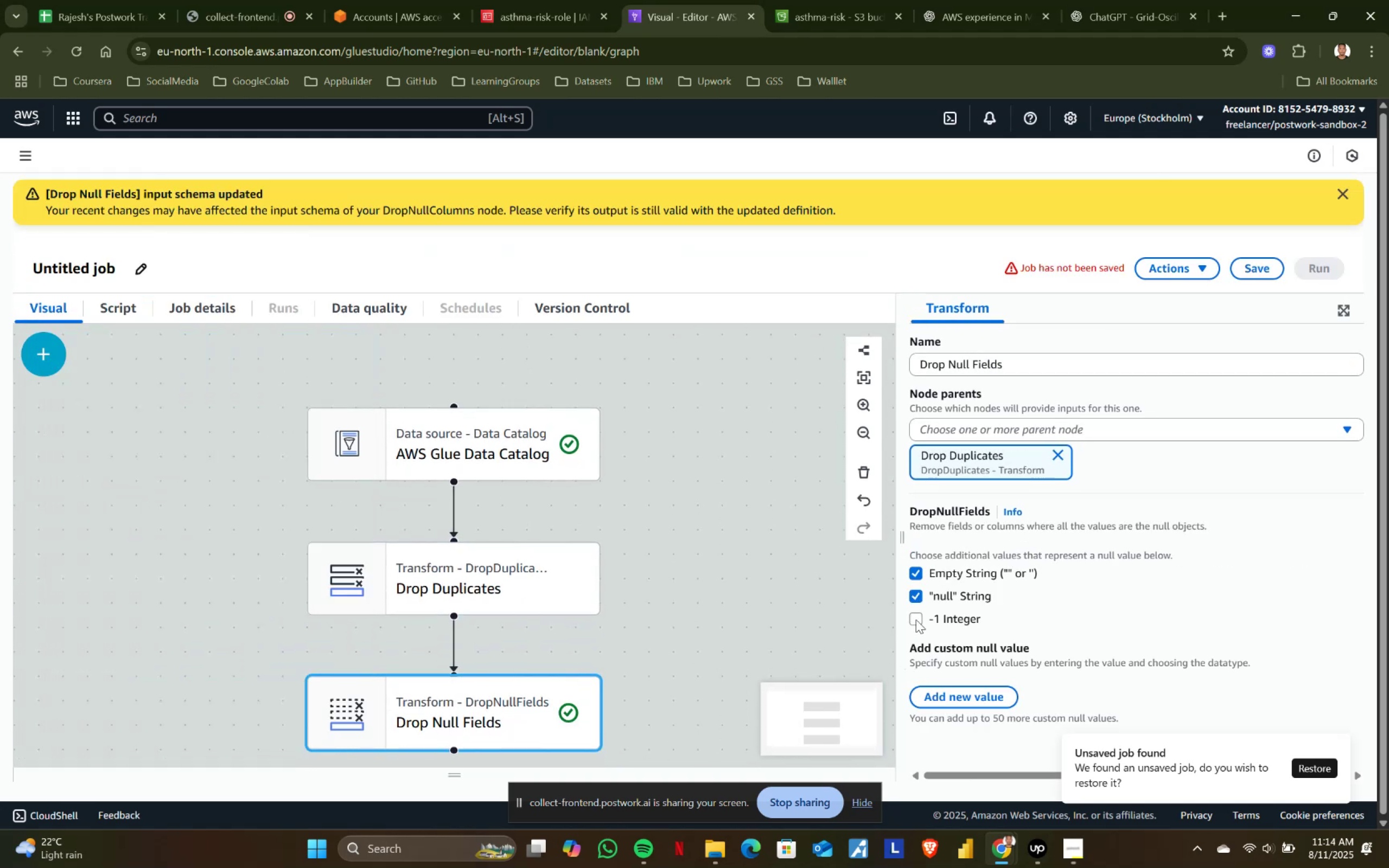 
left_click([916, 620])
 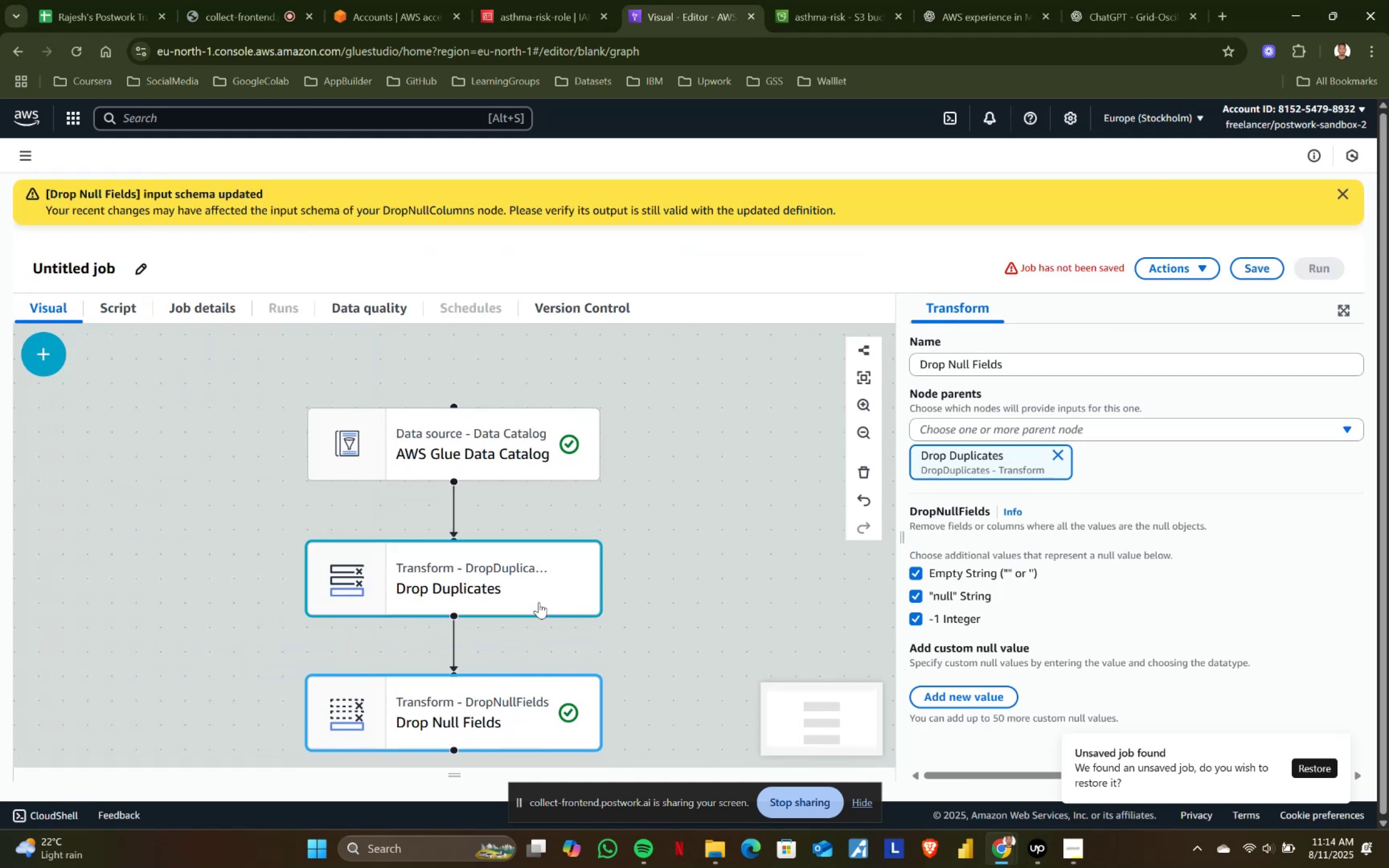 
scroll: coordinate [486, 610], scroll_direction: down, amount: 1.0
 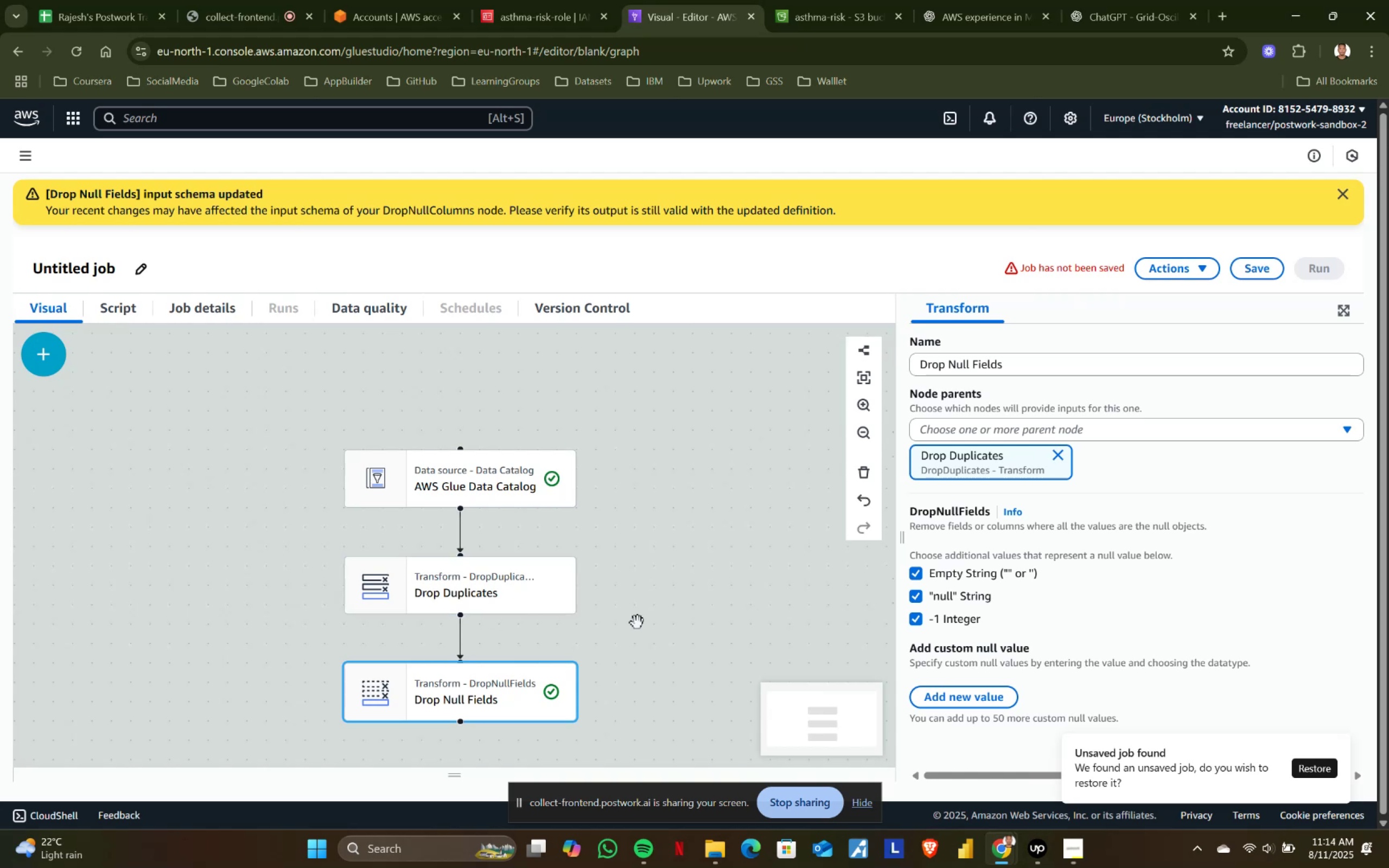 
scroll: coordinate [571, 644], scroll_direction: up, amount: 1.0
 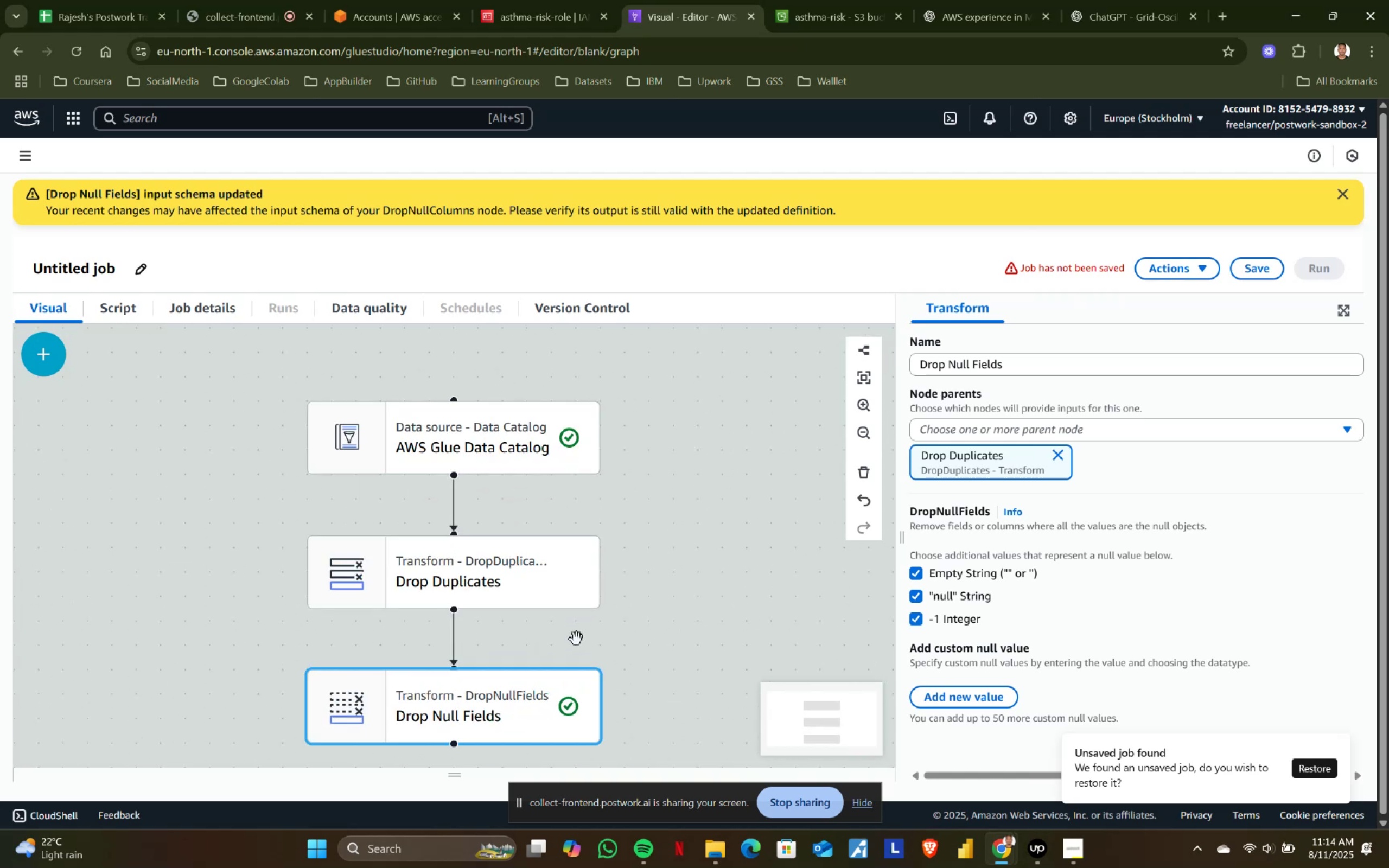 
left_click_drag(start_coordinate=[661, 630], to_coordinate=[655, 527])
 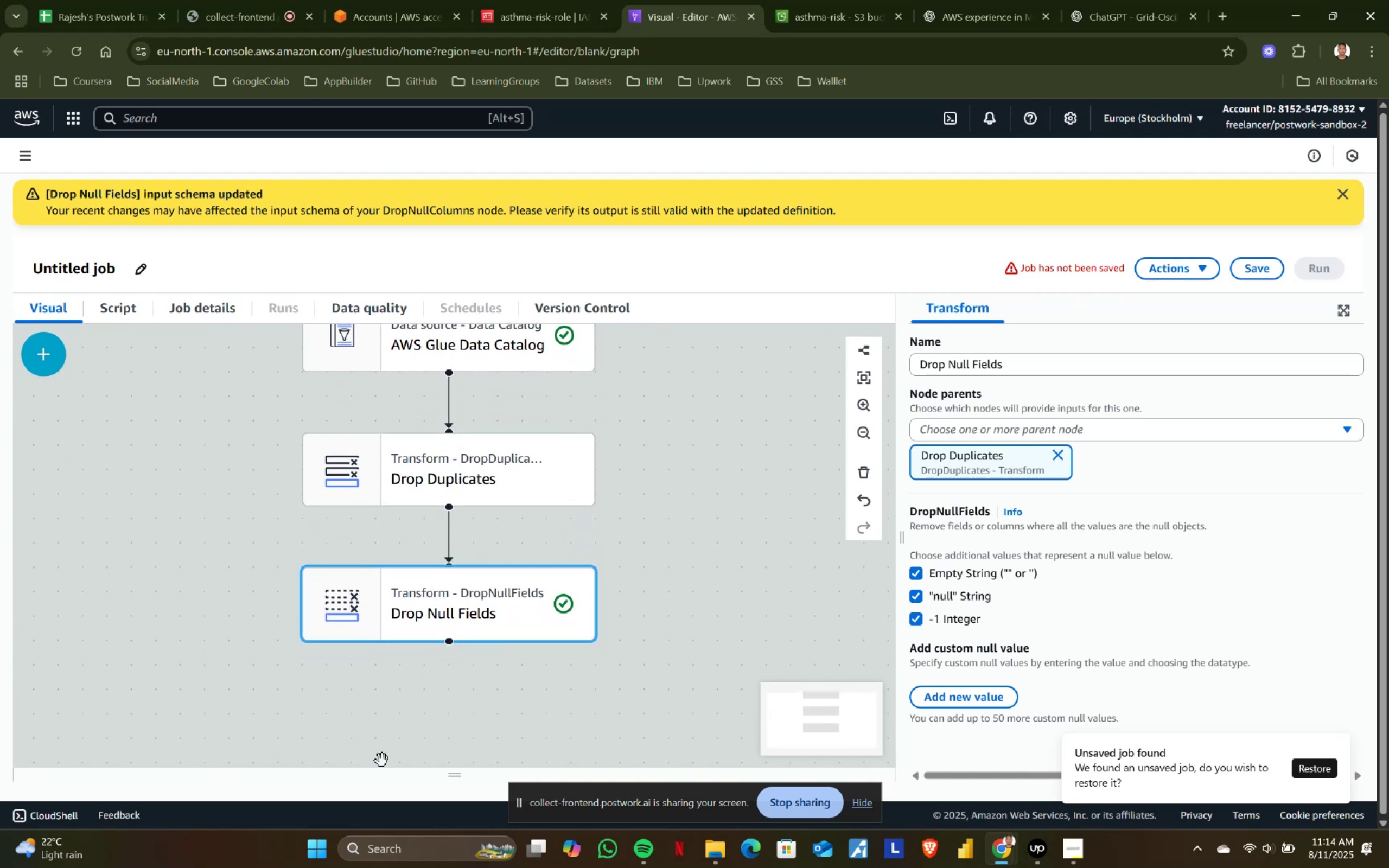 
left_click([296, 783])
 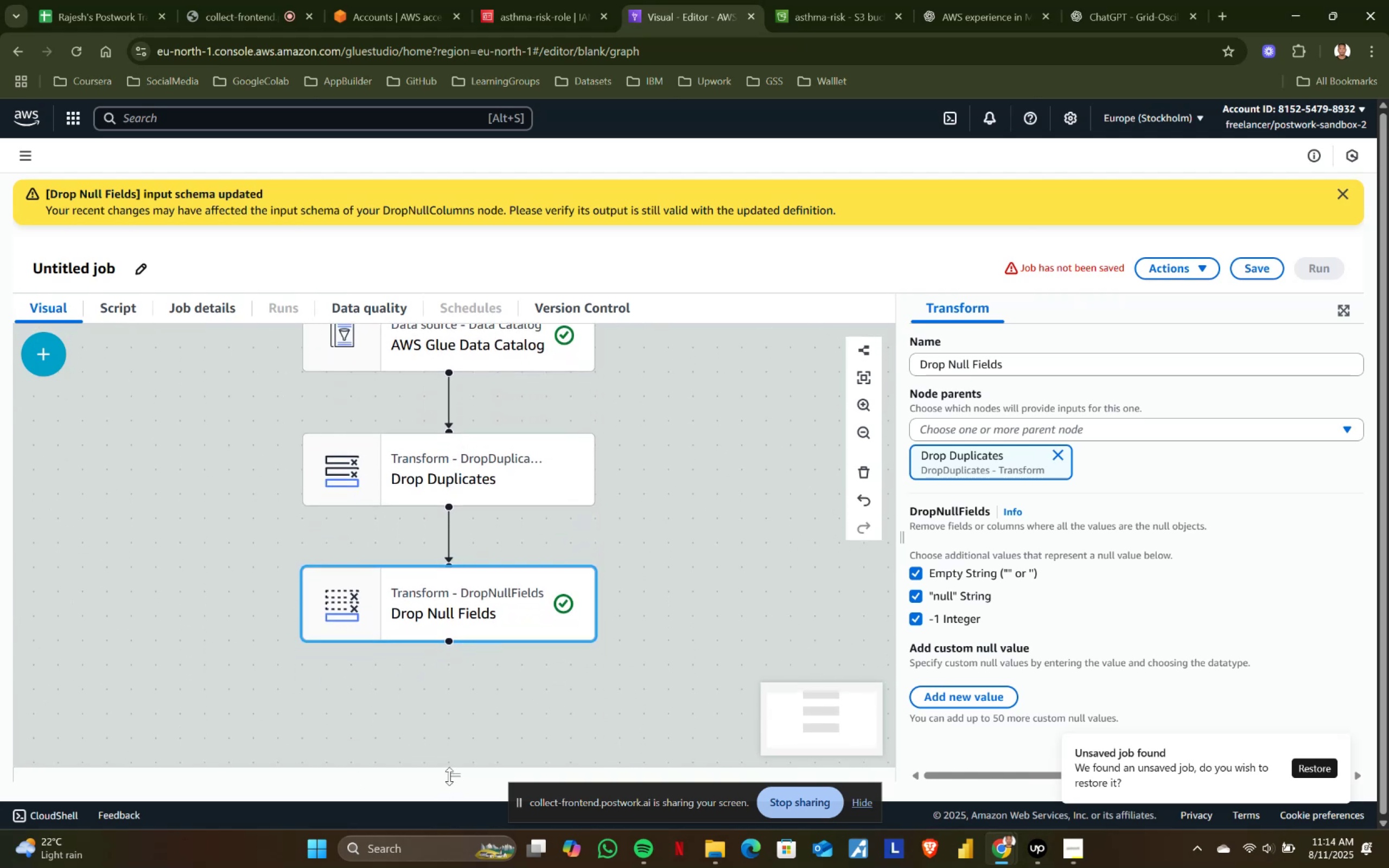 
left_click([451, 774])
 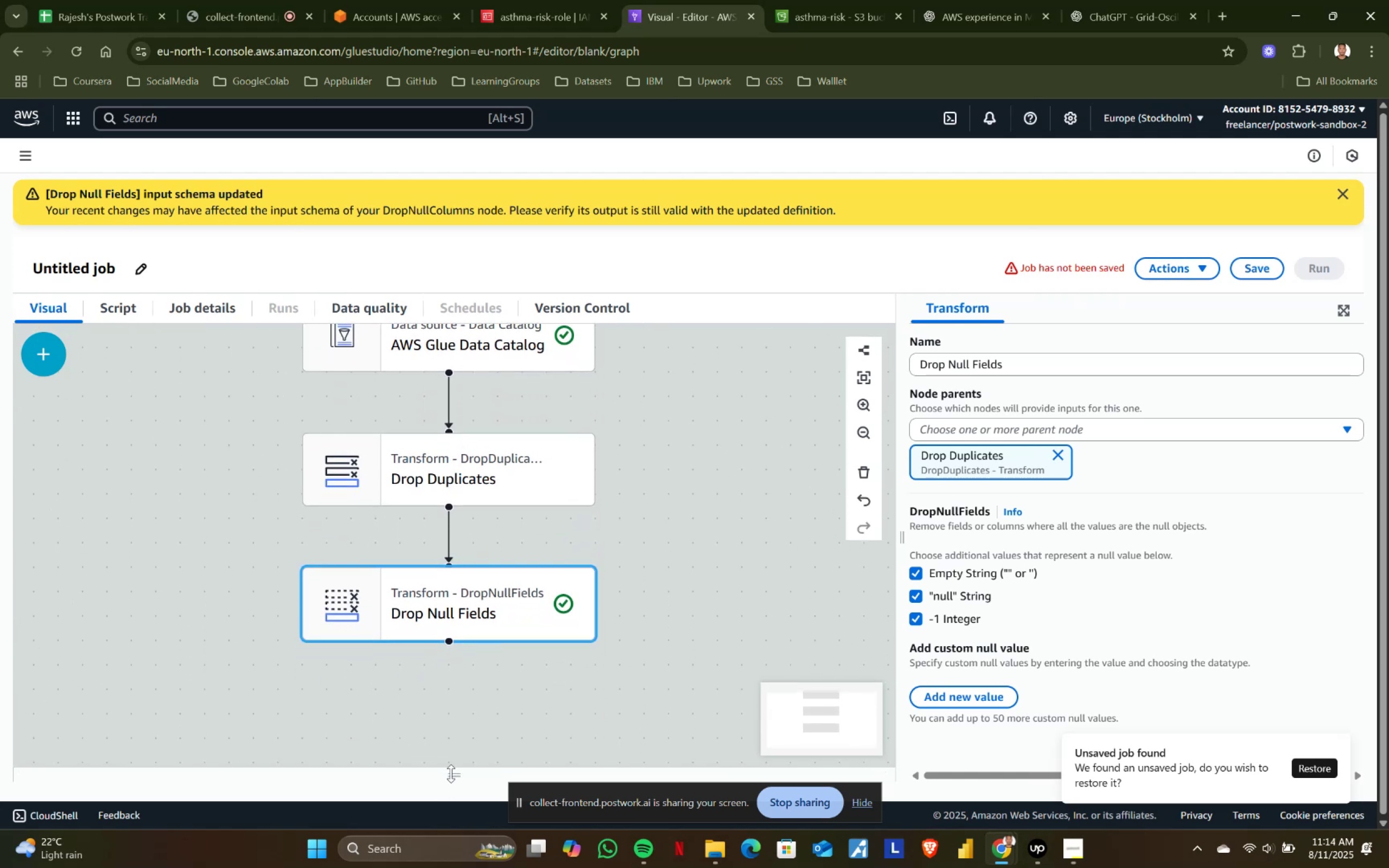 
left_click_drag(start_coordinate=[451, 774], to_coordinate=[470, 669])
 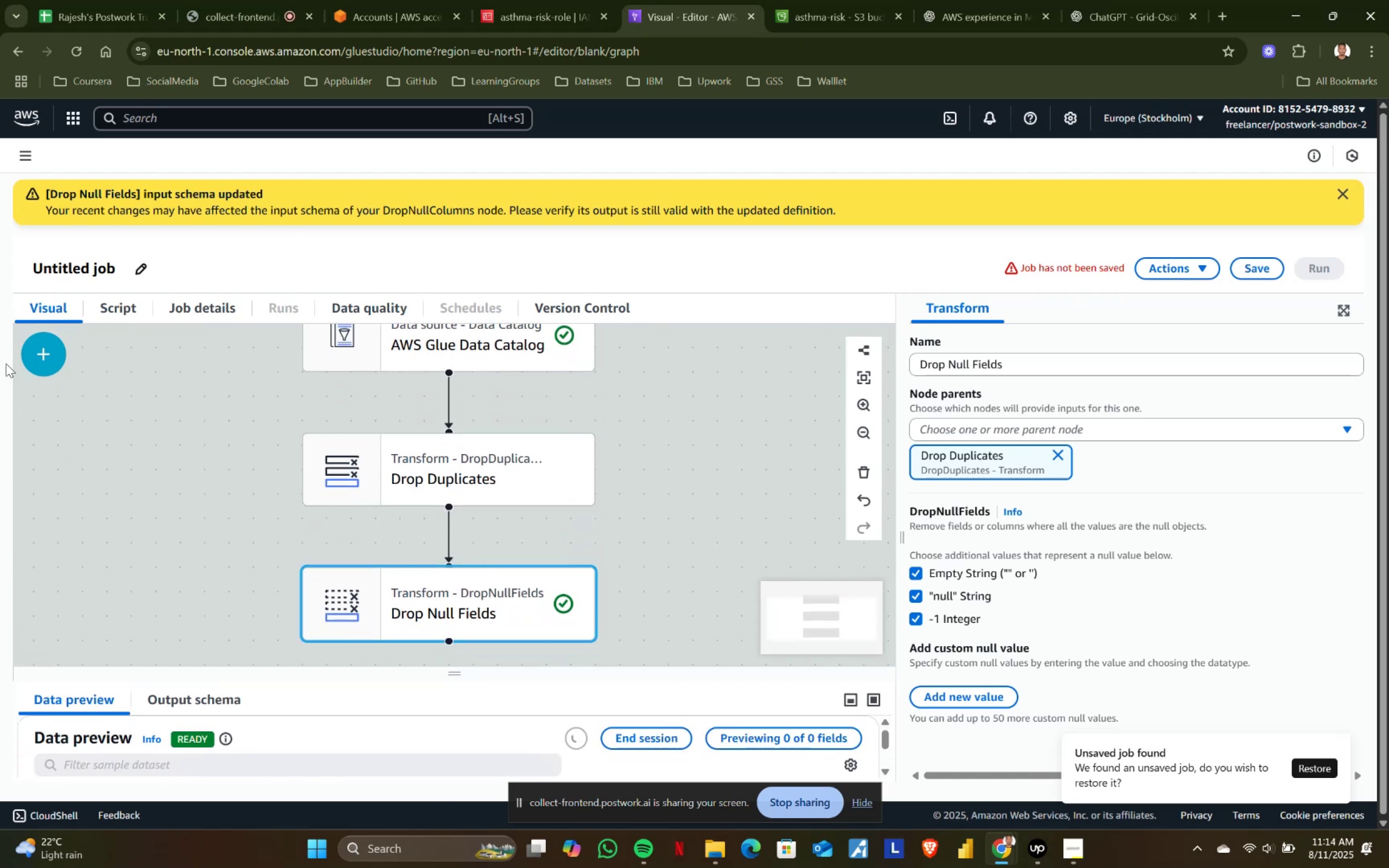 
left_click([41, 360])
 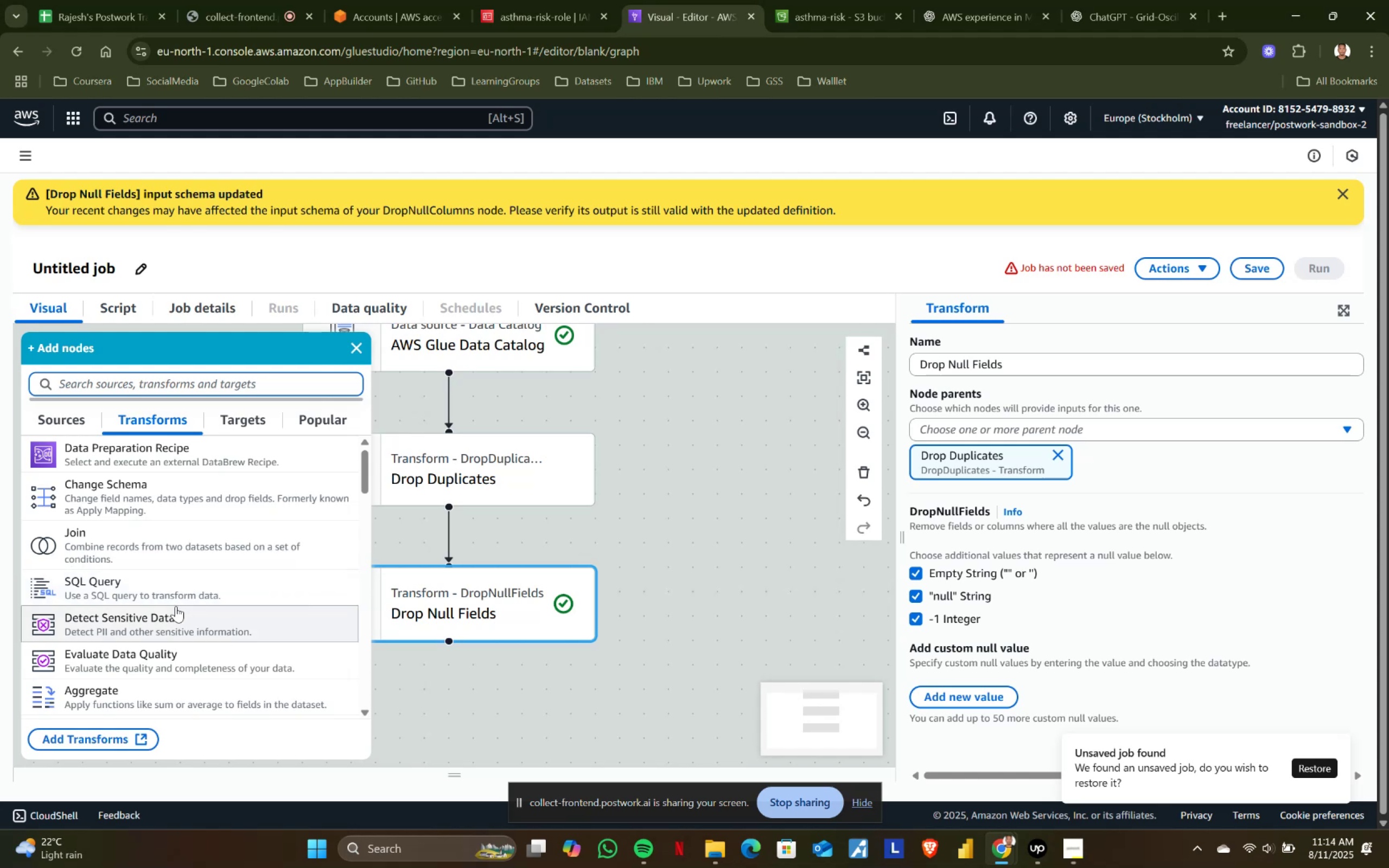 
scroll: coordinate [154, 571], scroll_direction: up, amount: 1.0
 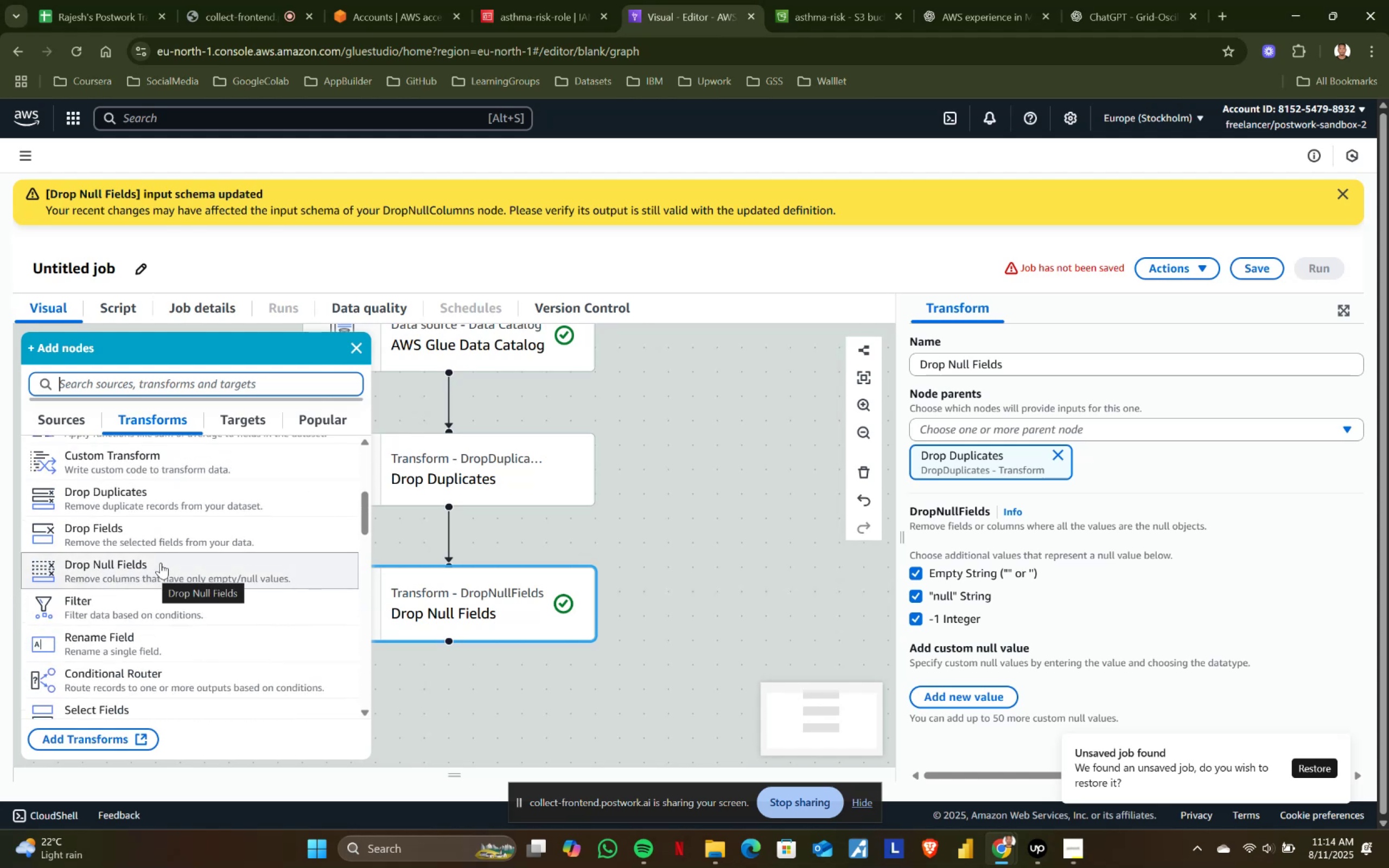 
left_click([168, 543])
 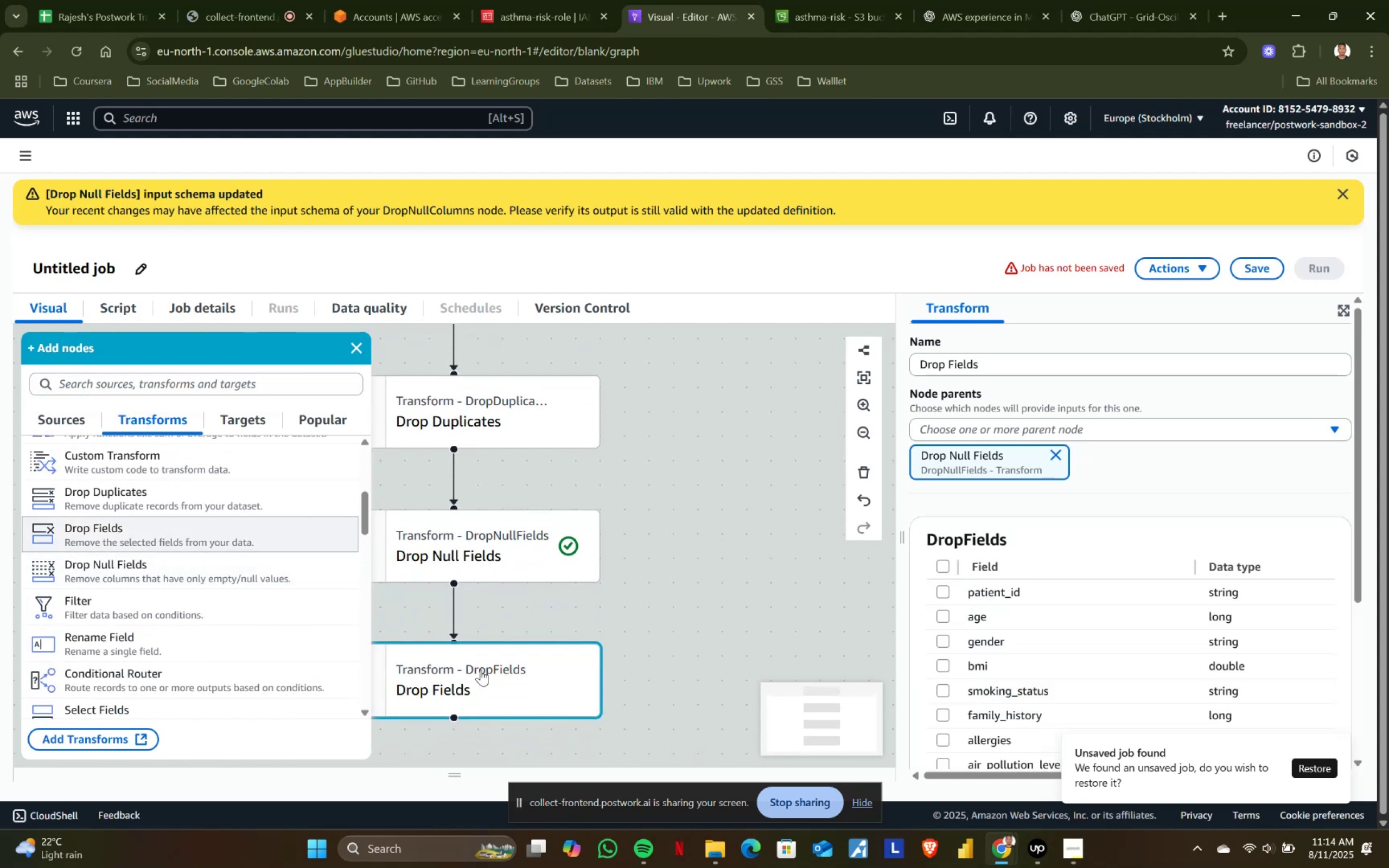 
left_click([481, 669])
 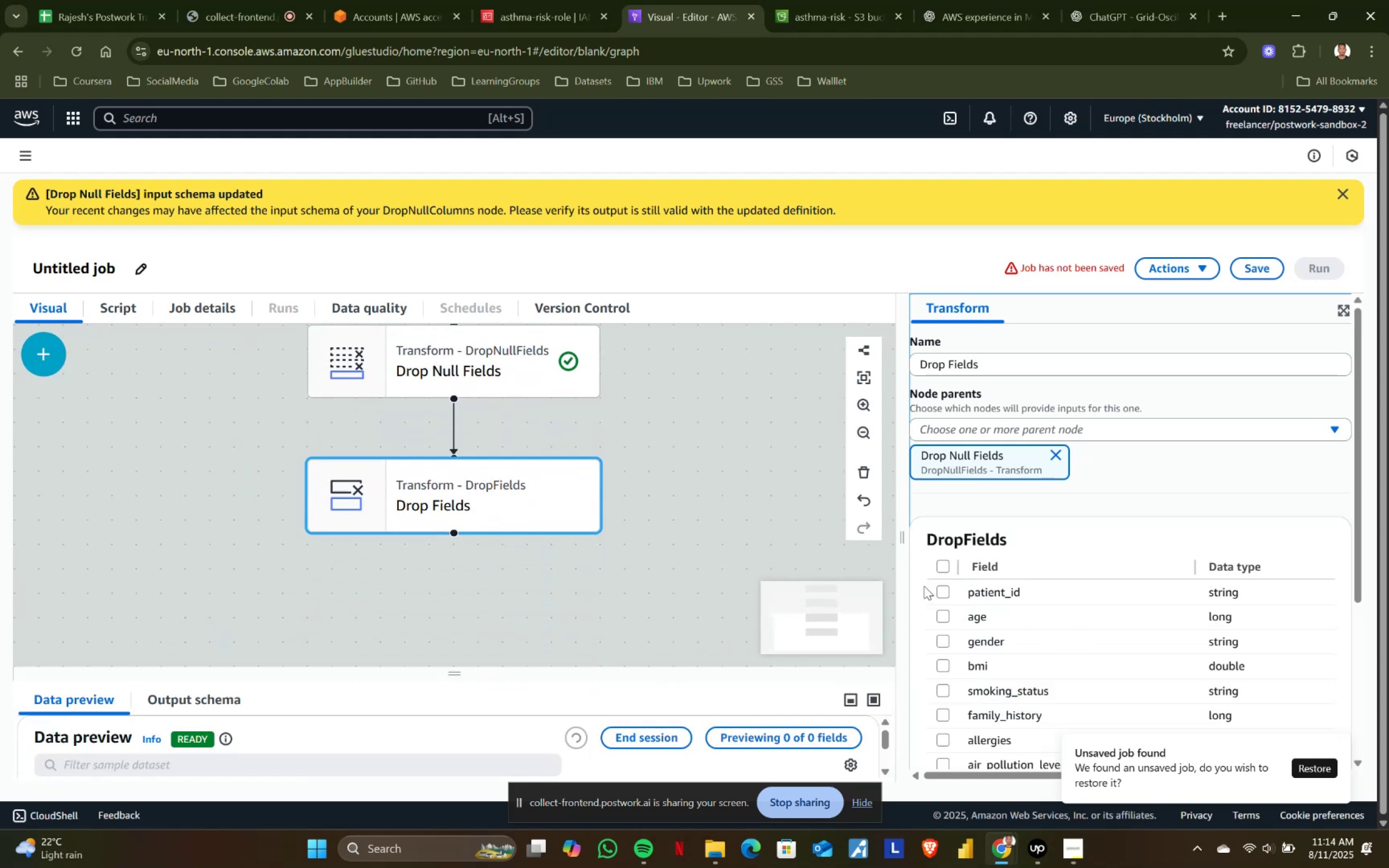 
left_click([943, 570])
 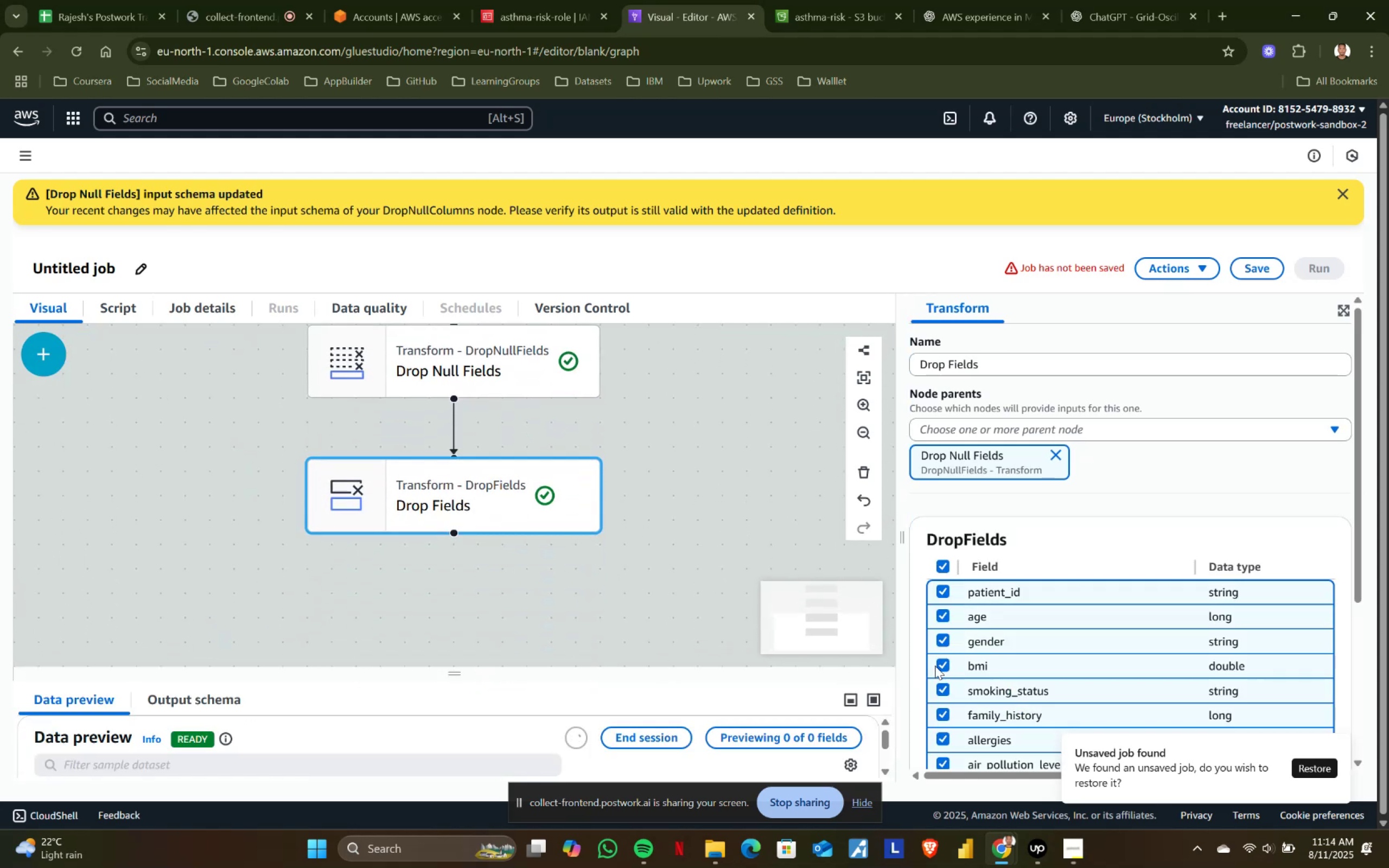 
scroll: coordinate [944, 675], scroll_direction: down, amount: 5.0
 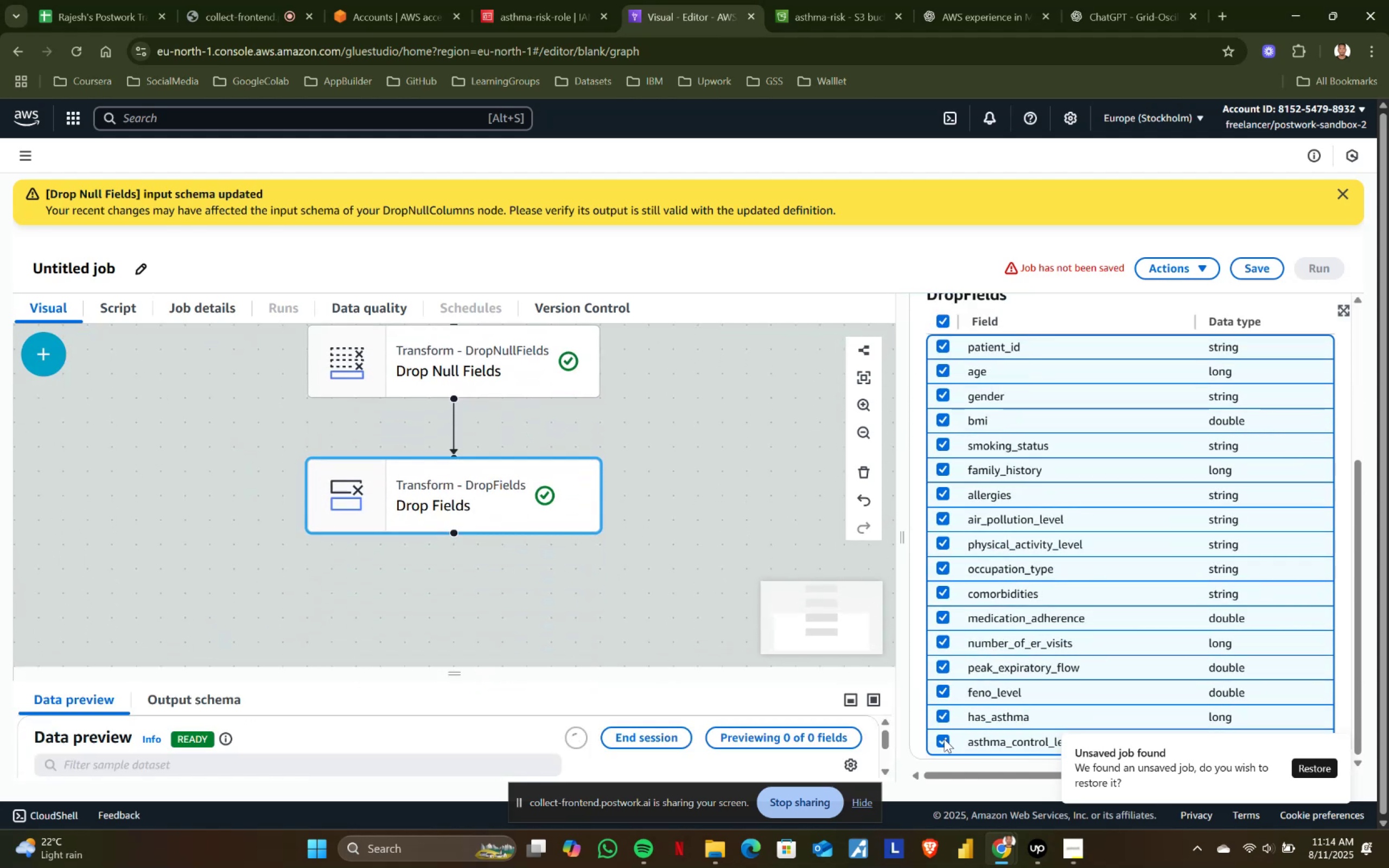 
left_click([944, 739])
 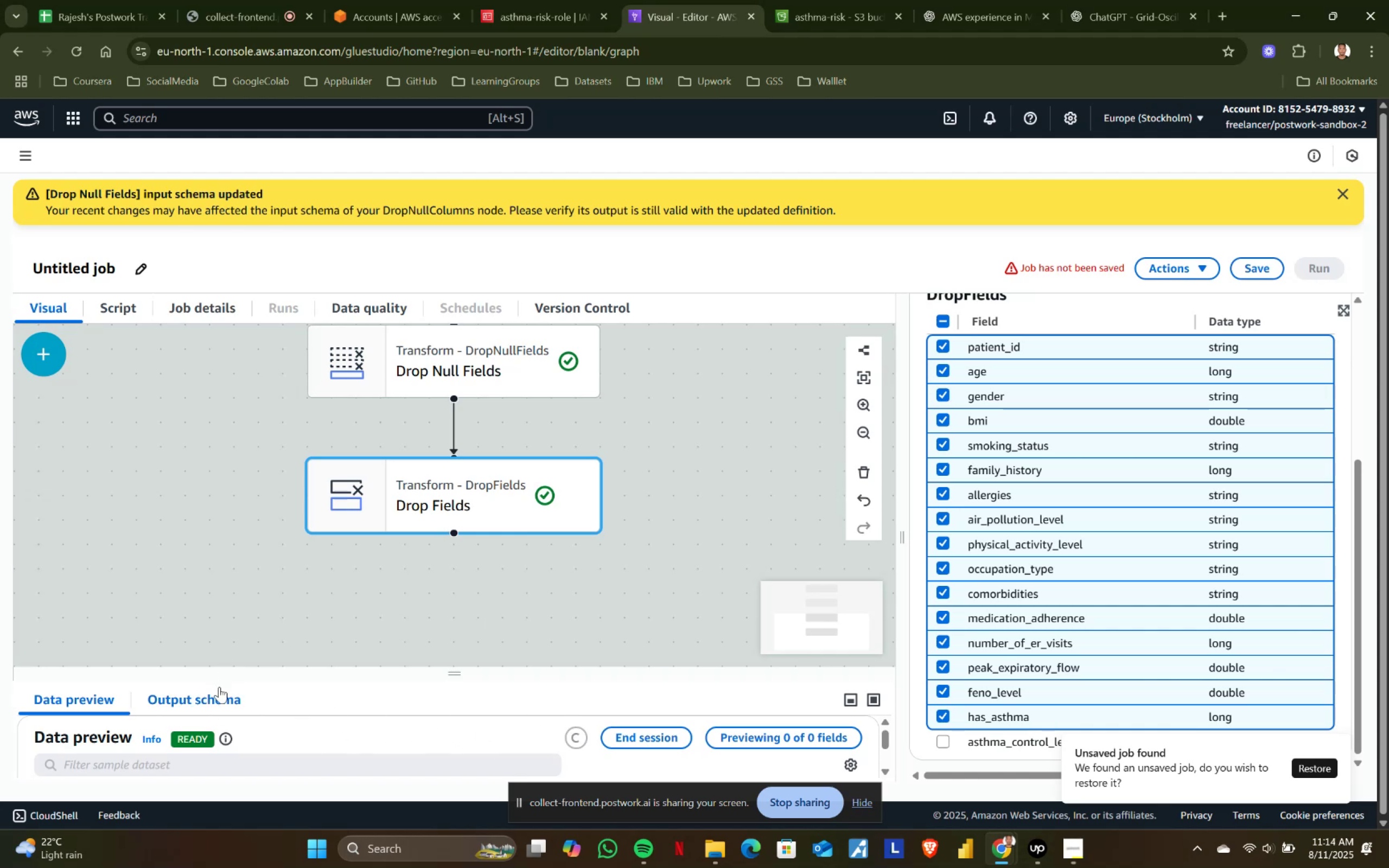 
wait(5.08)
 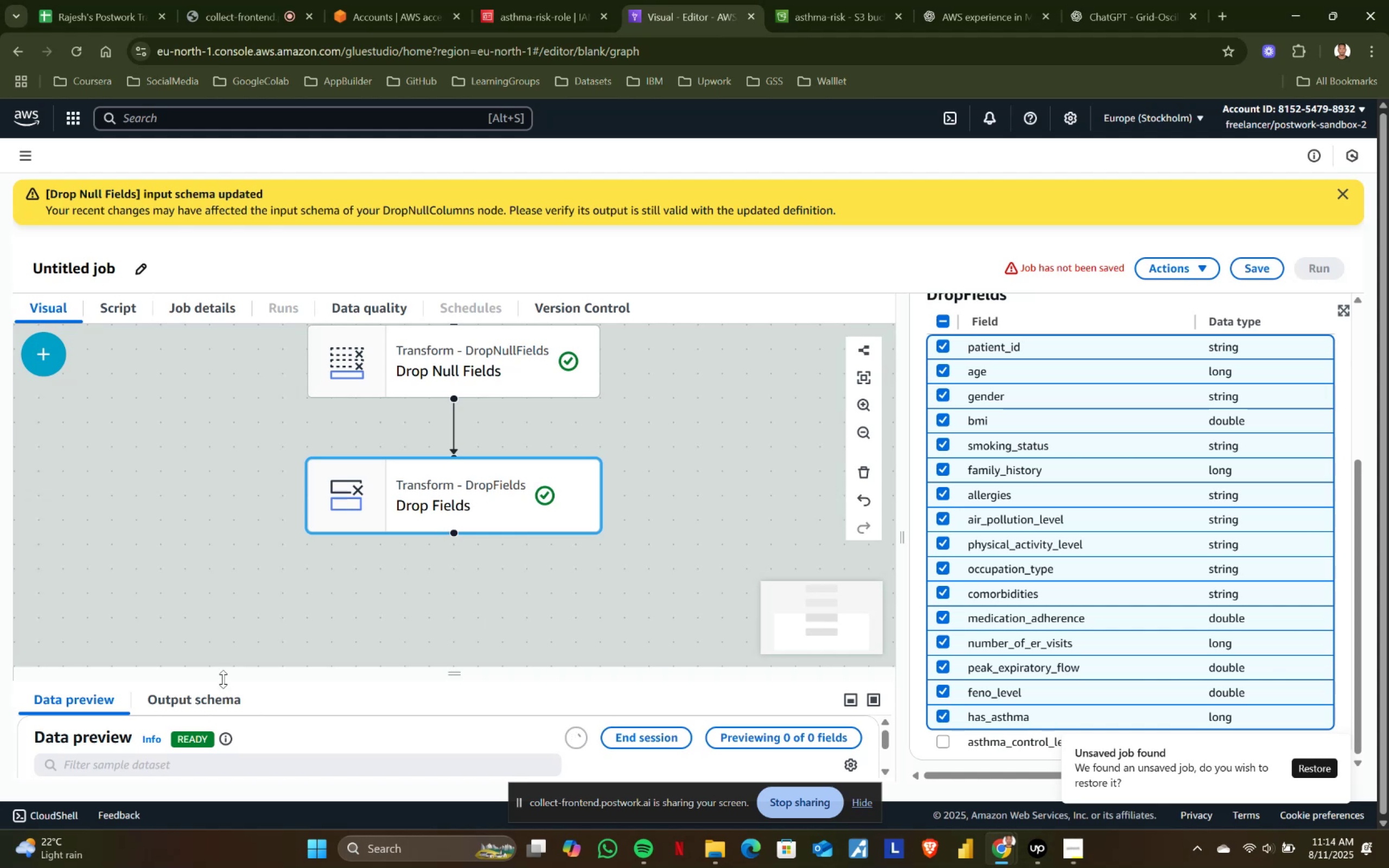 
left_click([58, 350])
 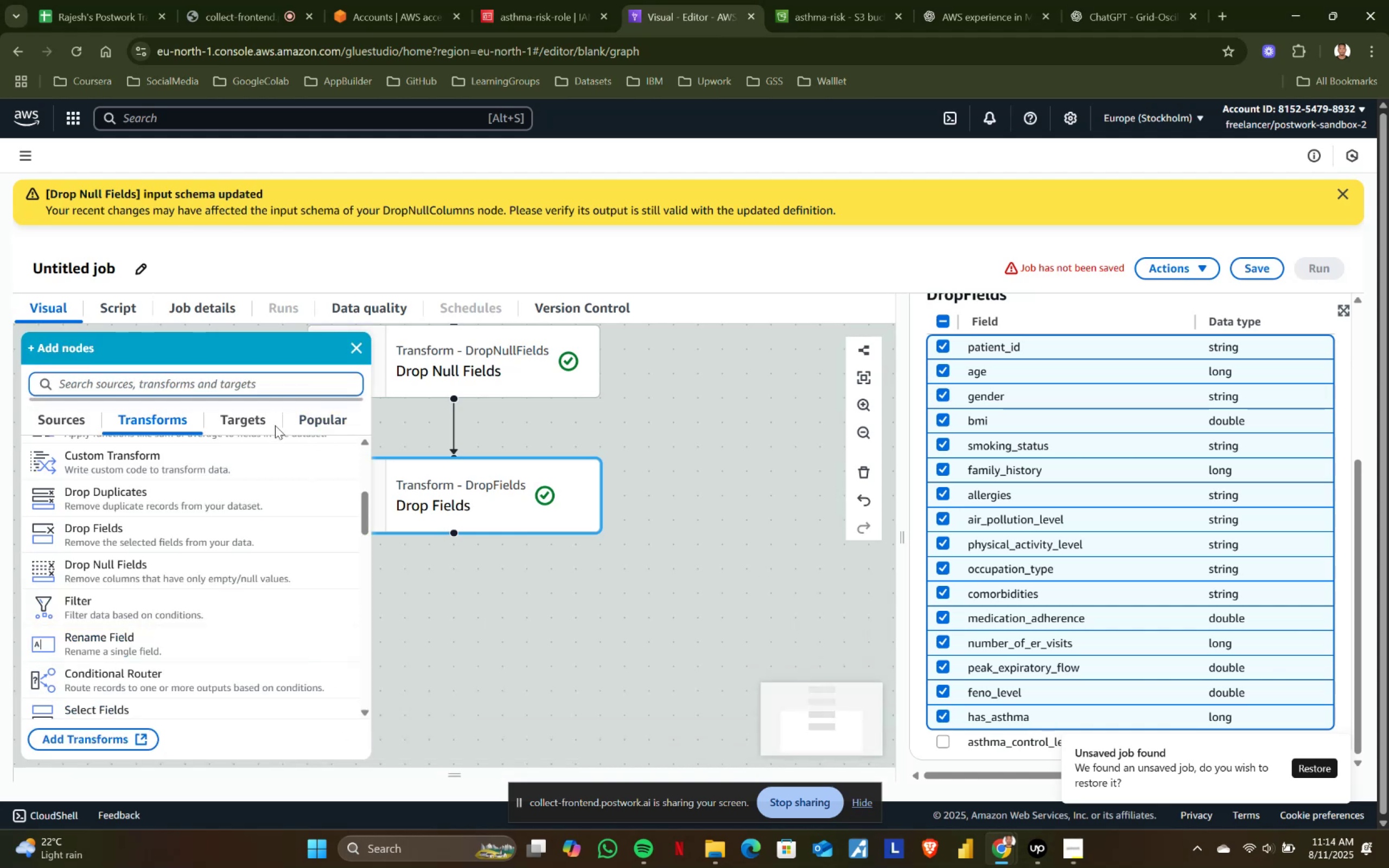 
left_click([268, 416])
 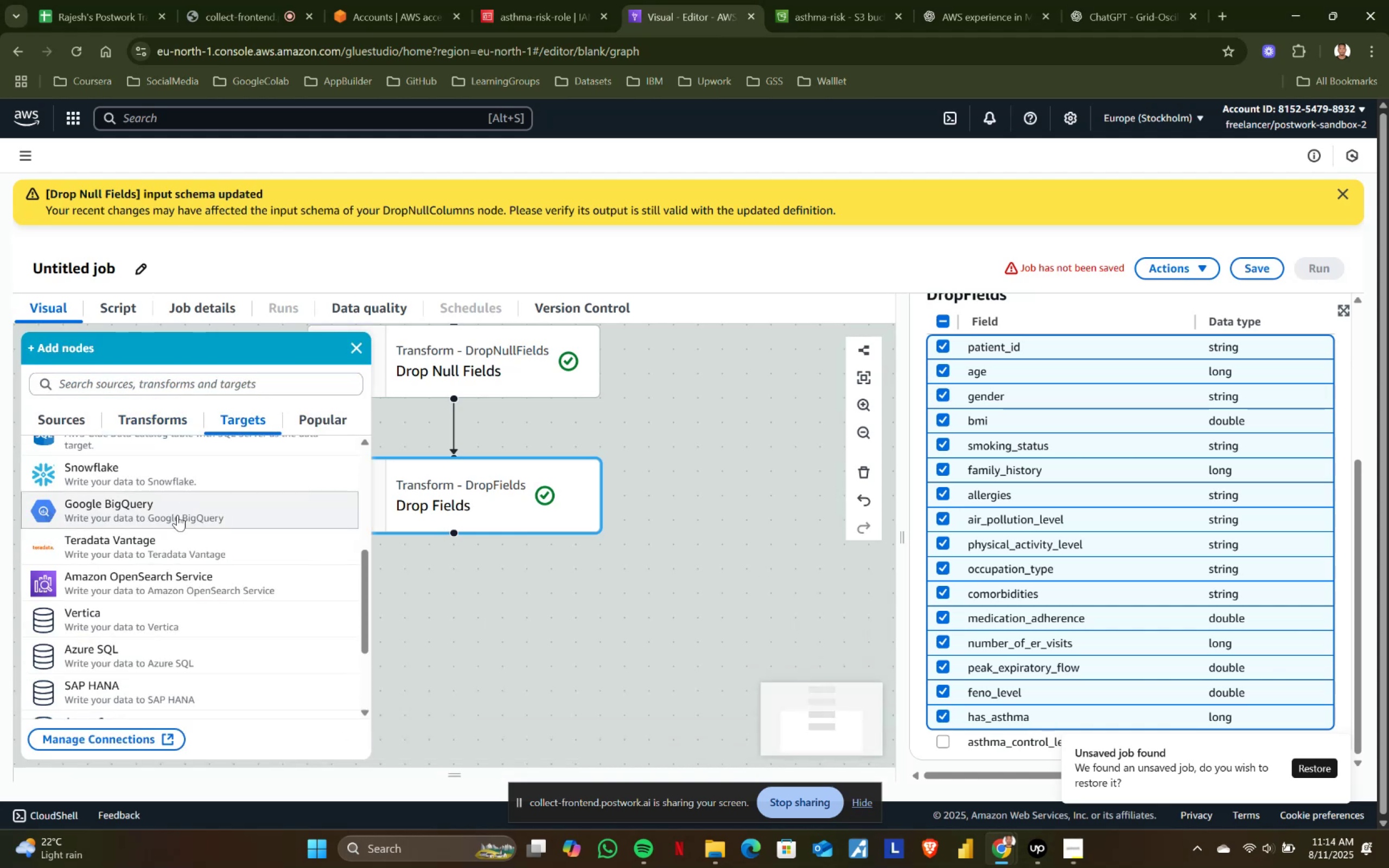 
scroll: coordinate [177, 515], scroll_direction: up, amount: 6.0
 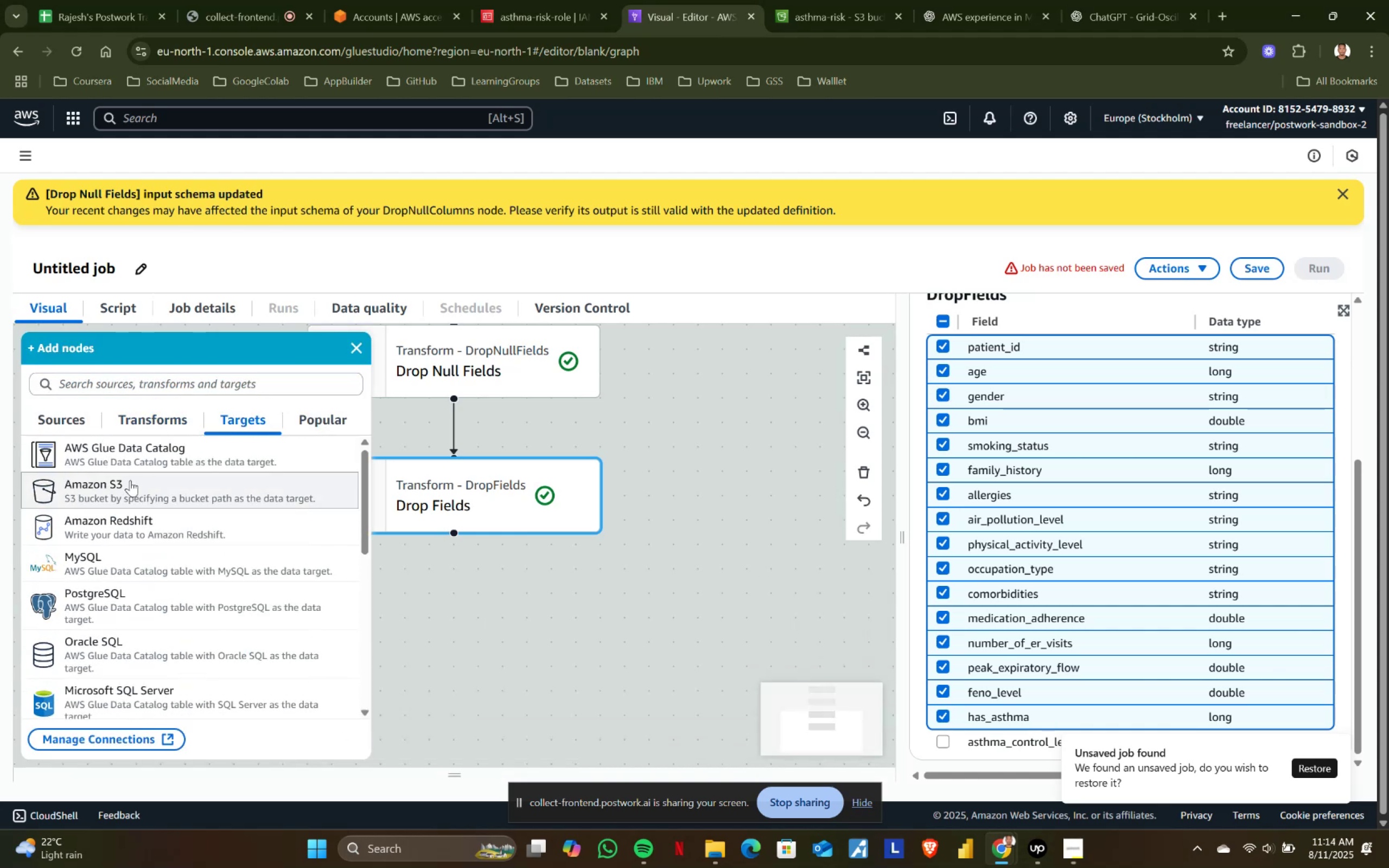 
left_click([130, 480])
 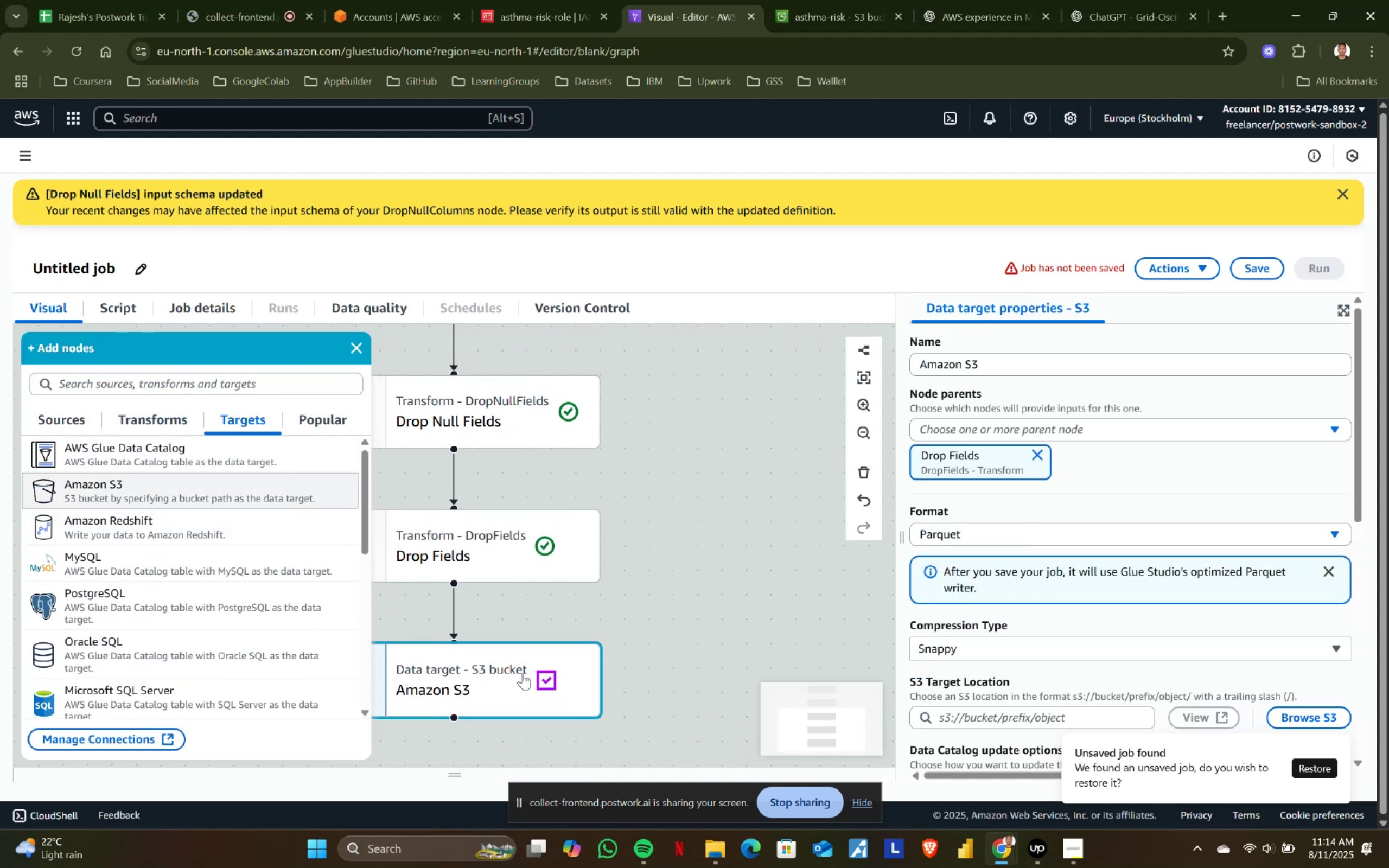 
left_click([479, 673])
 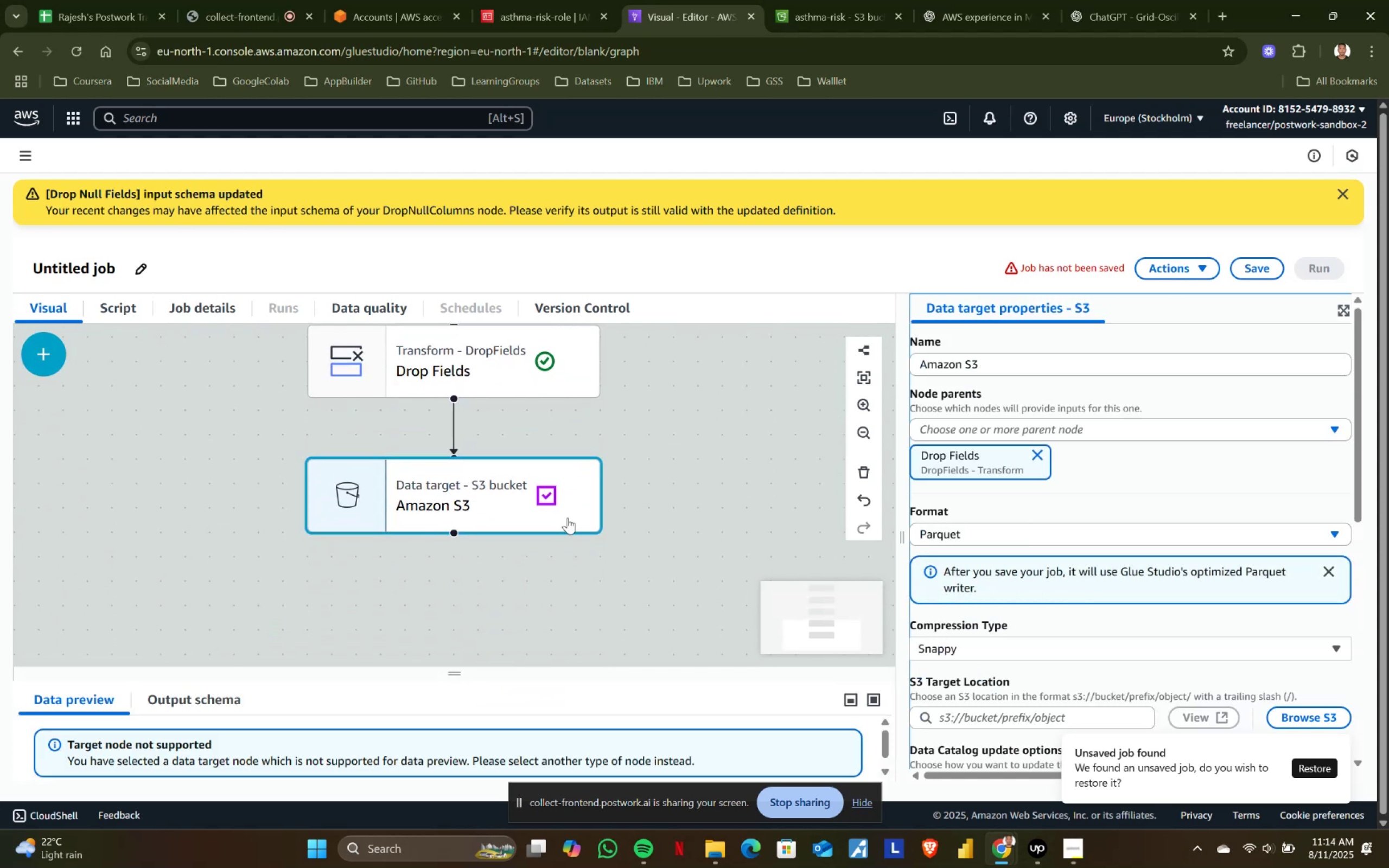 
scroll: coordinate [977, 695], scroll_direction: down, amount: 2.0
 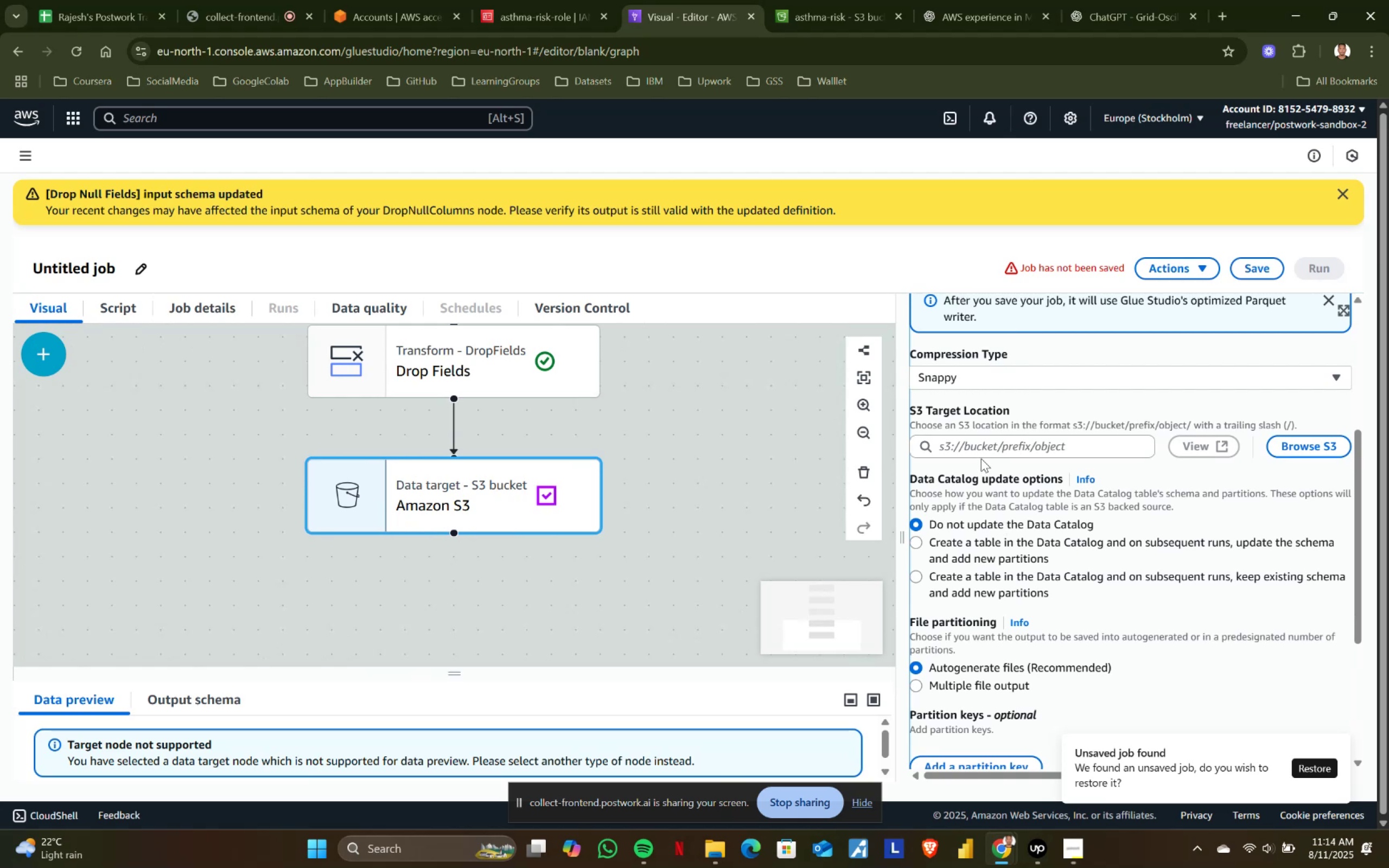 
left_click([974, 445])
 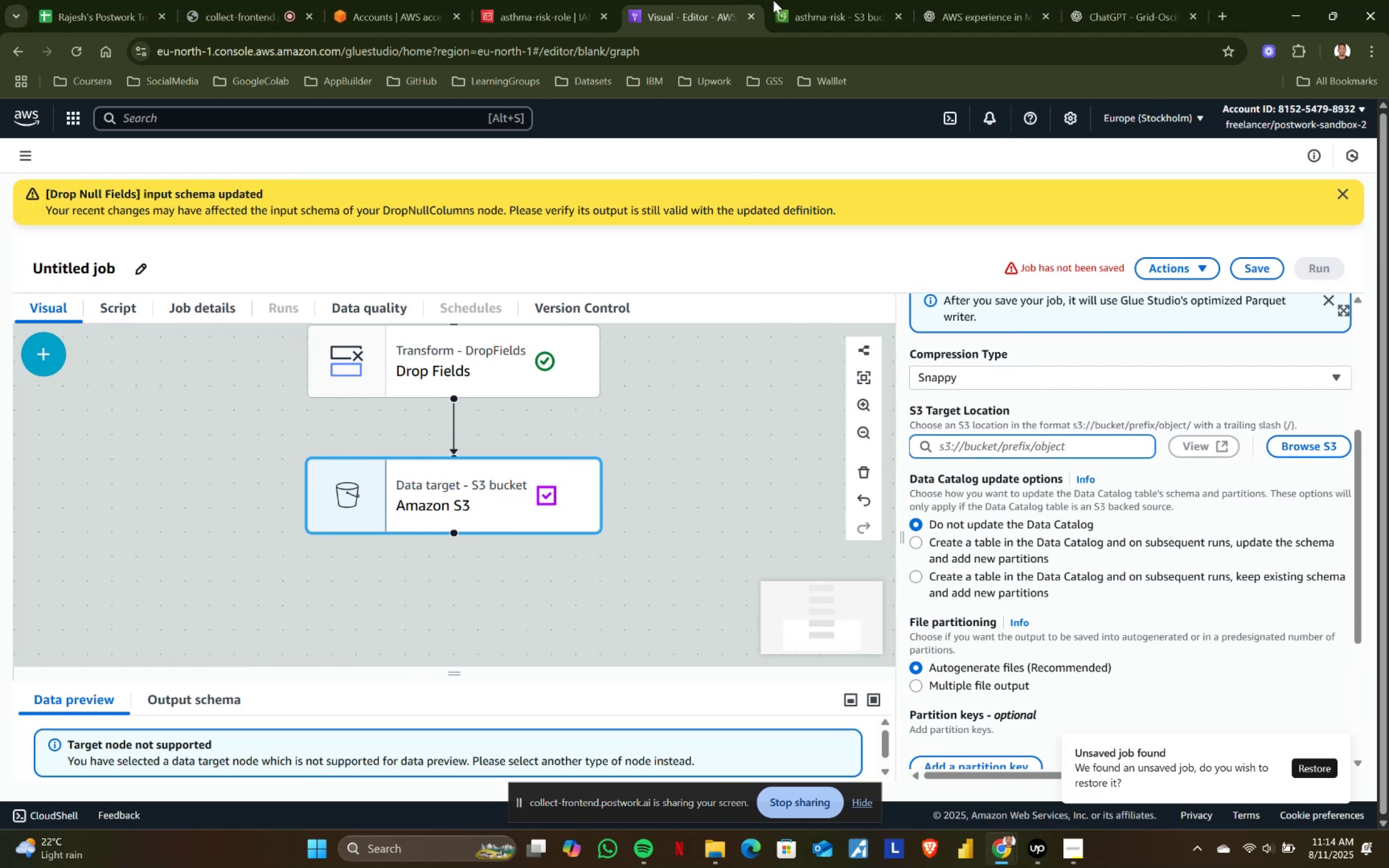 
left_click([918, 0])
 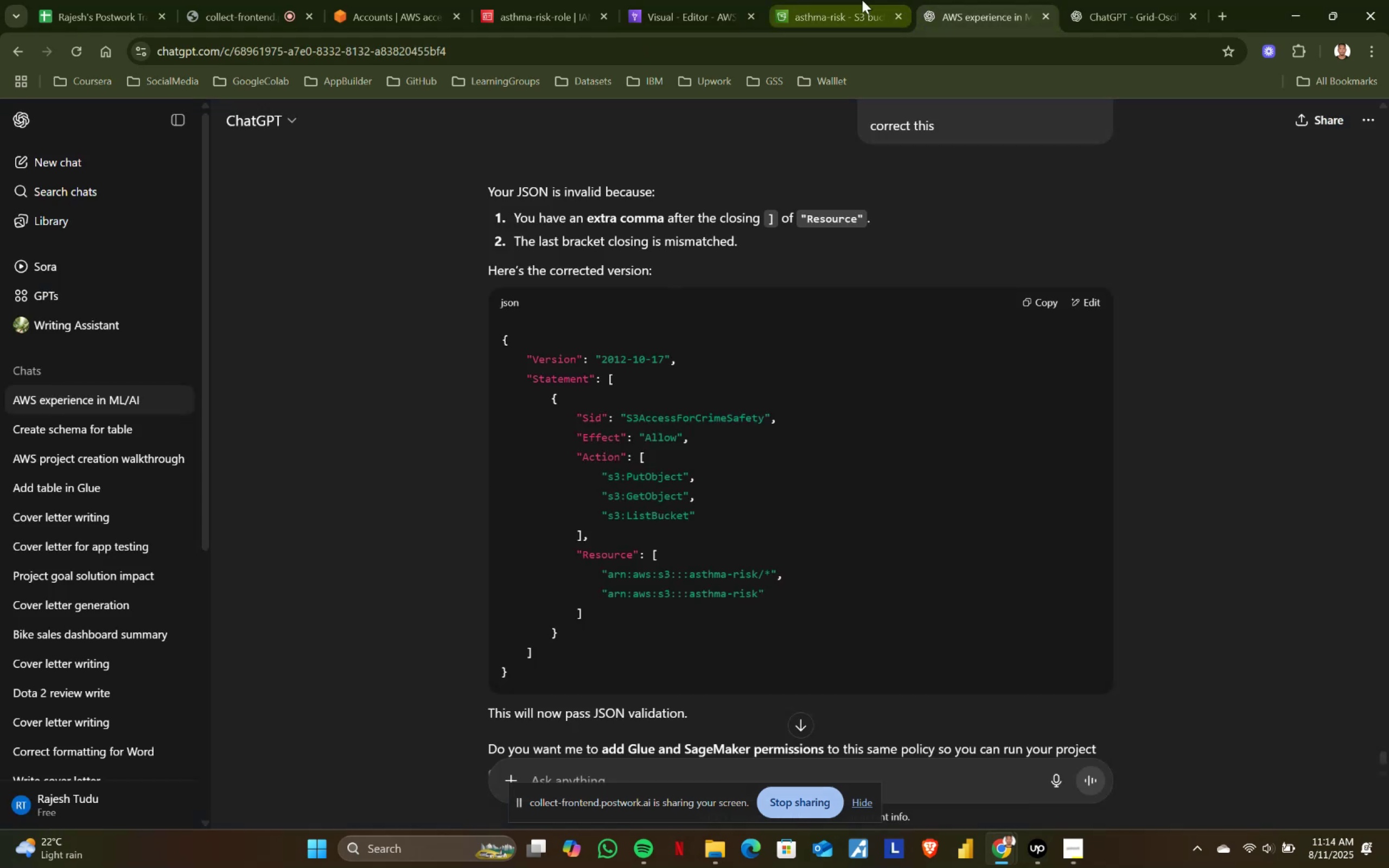 
left_click([793, 0])
 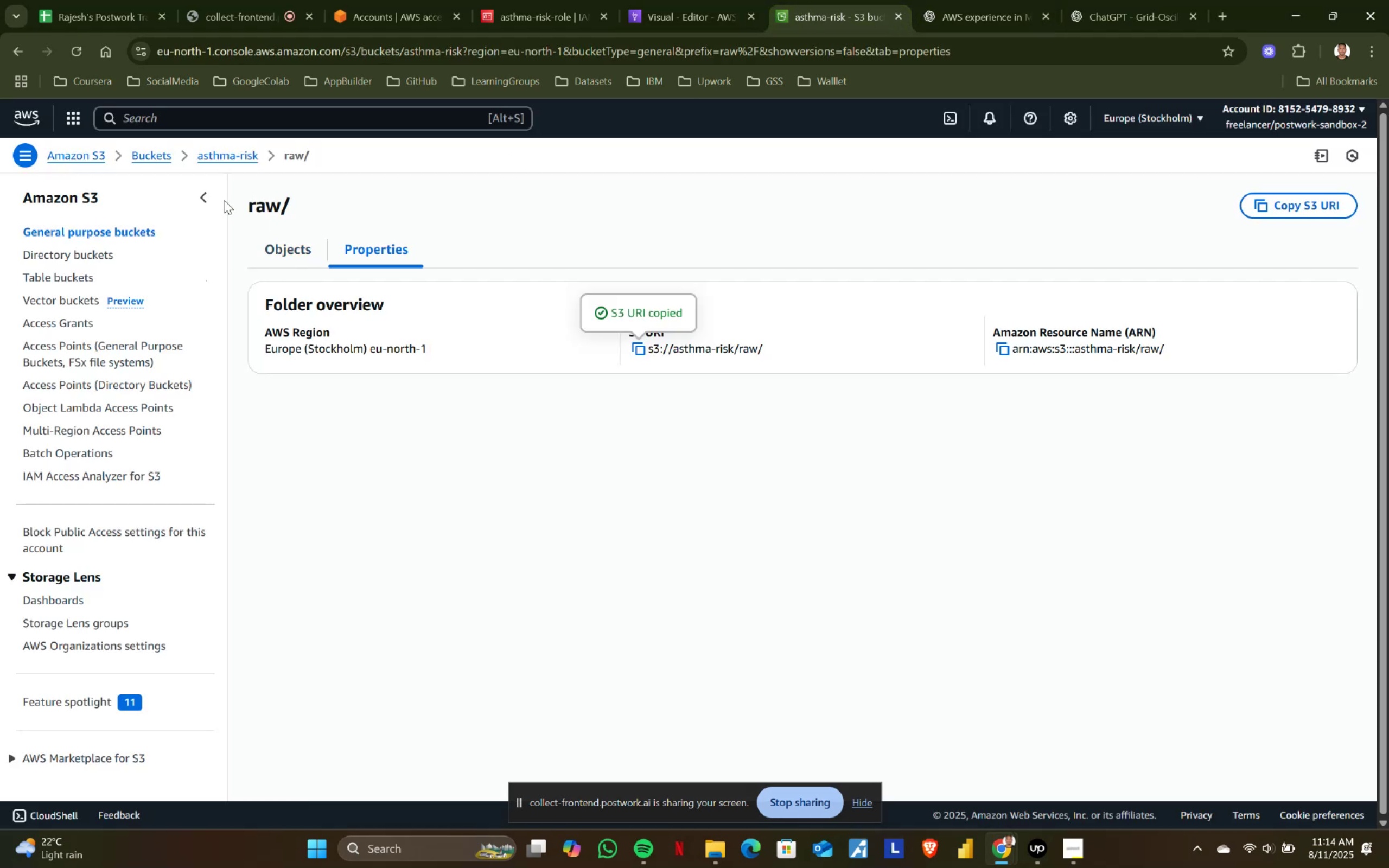 
left_click([201, 194])
 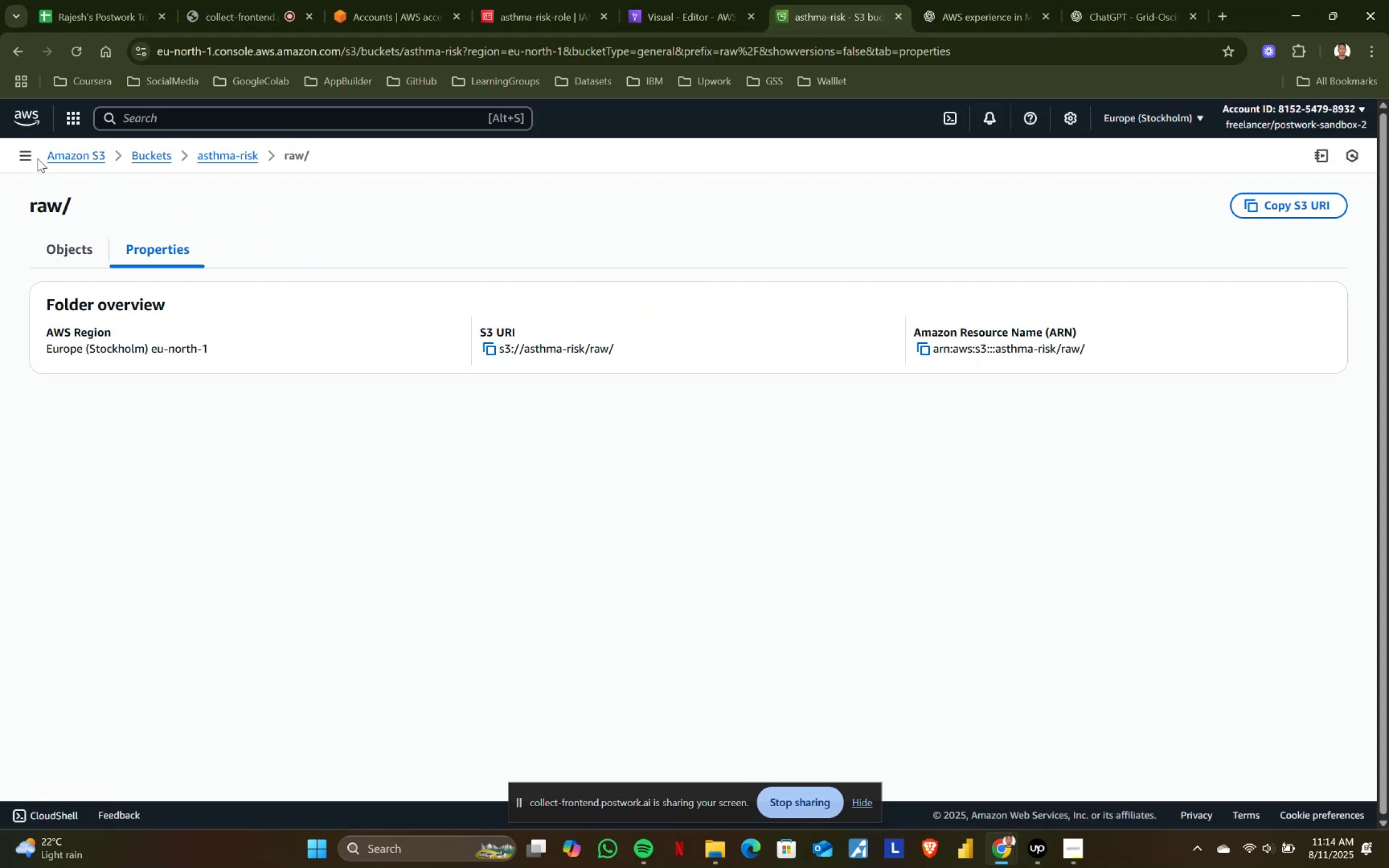 
left_click([33, 149])
 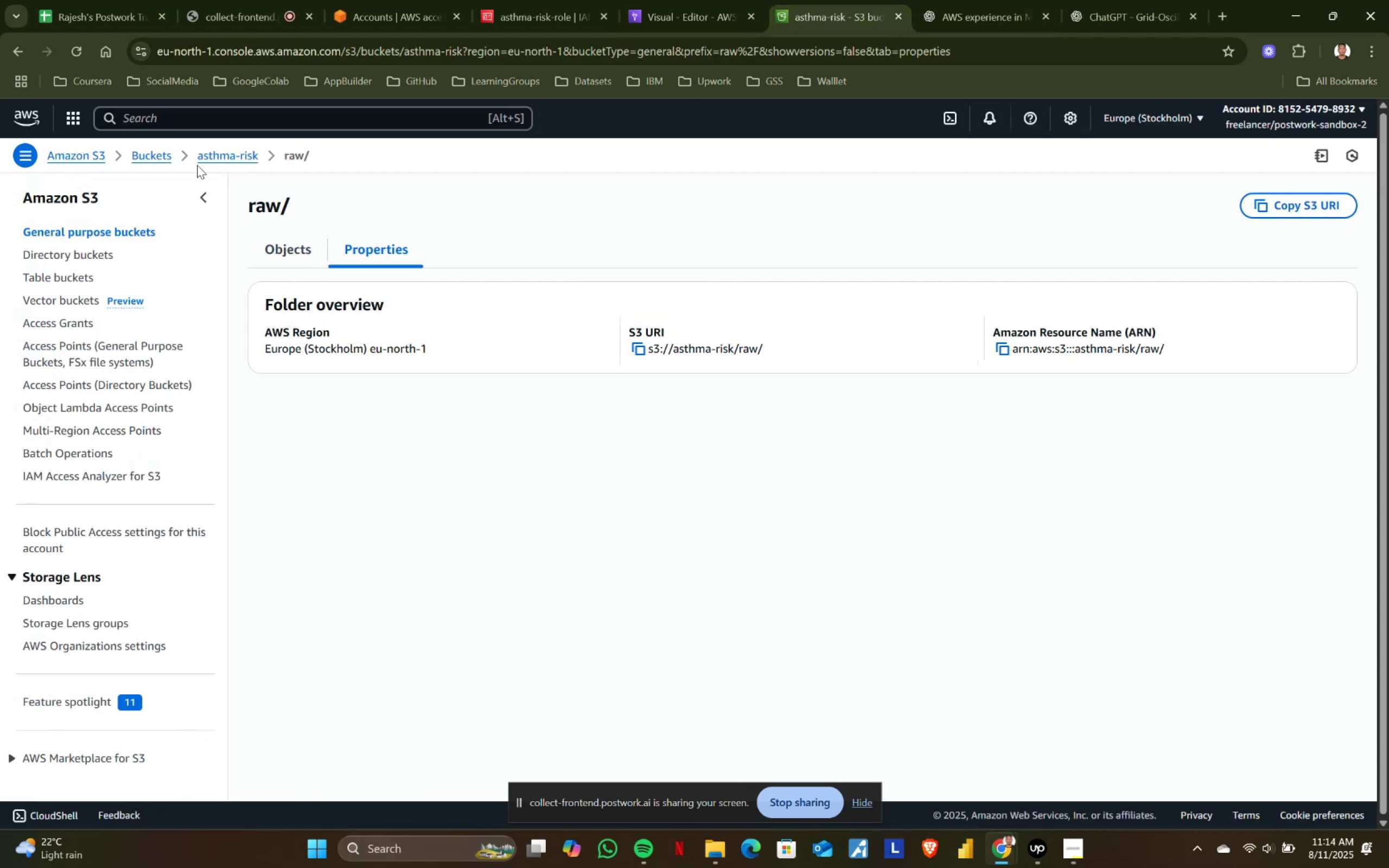 
left_click([212, 160])
 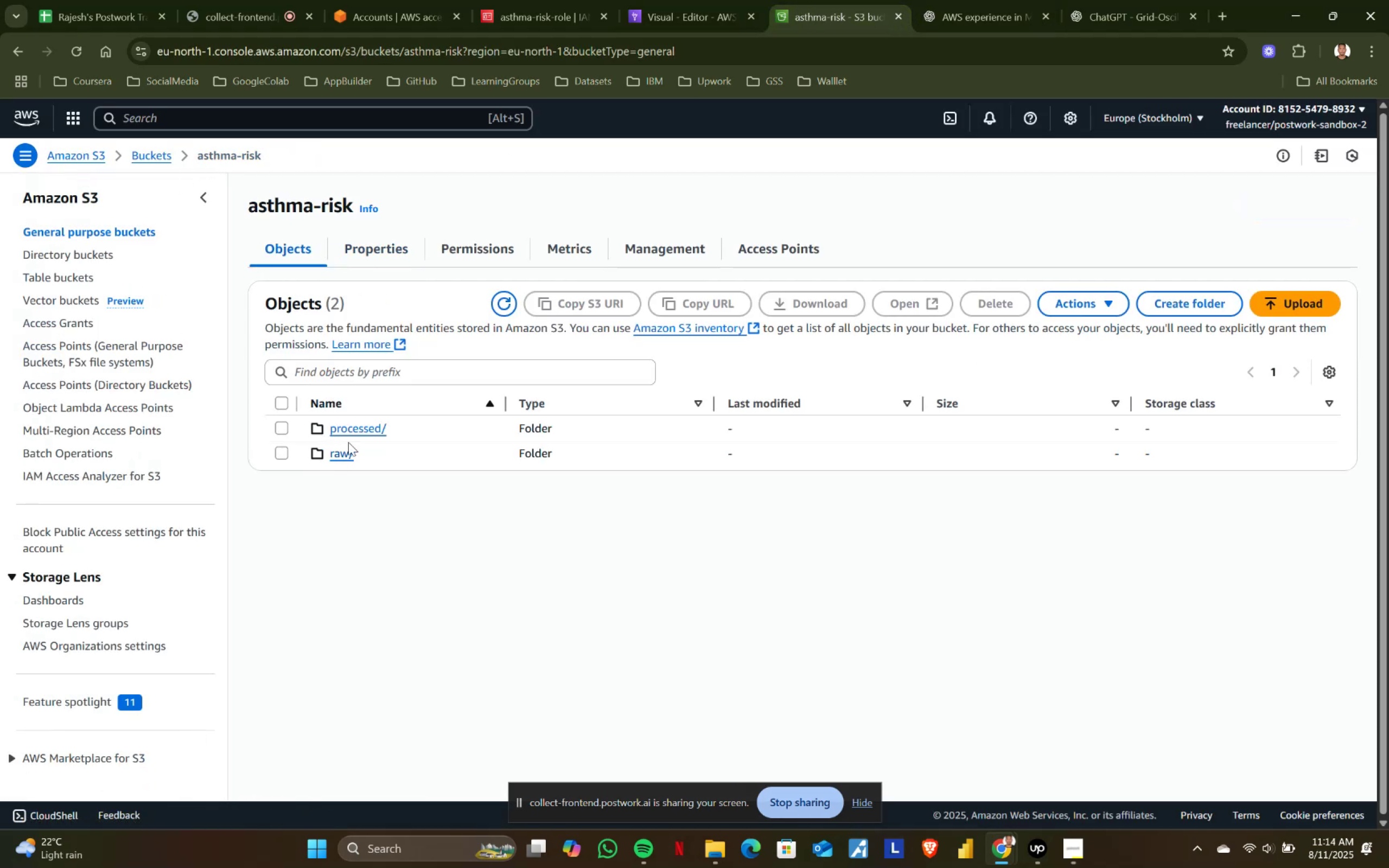 
left_click([355, 427])
 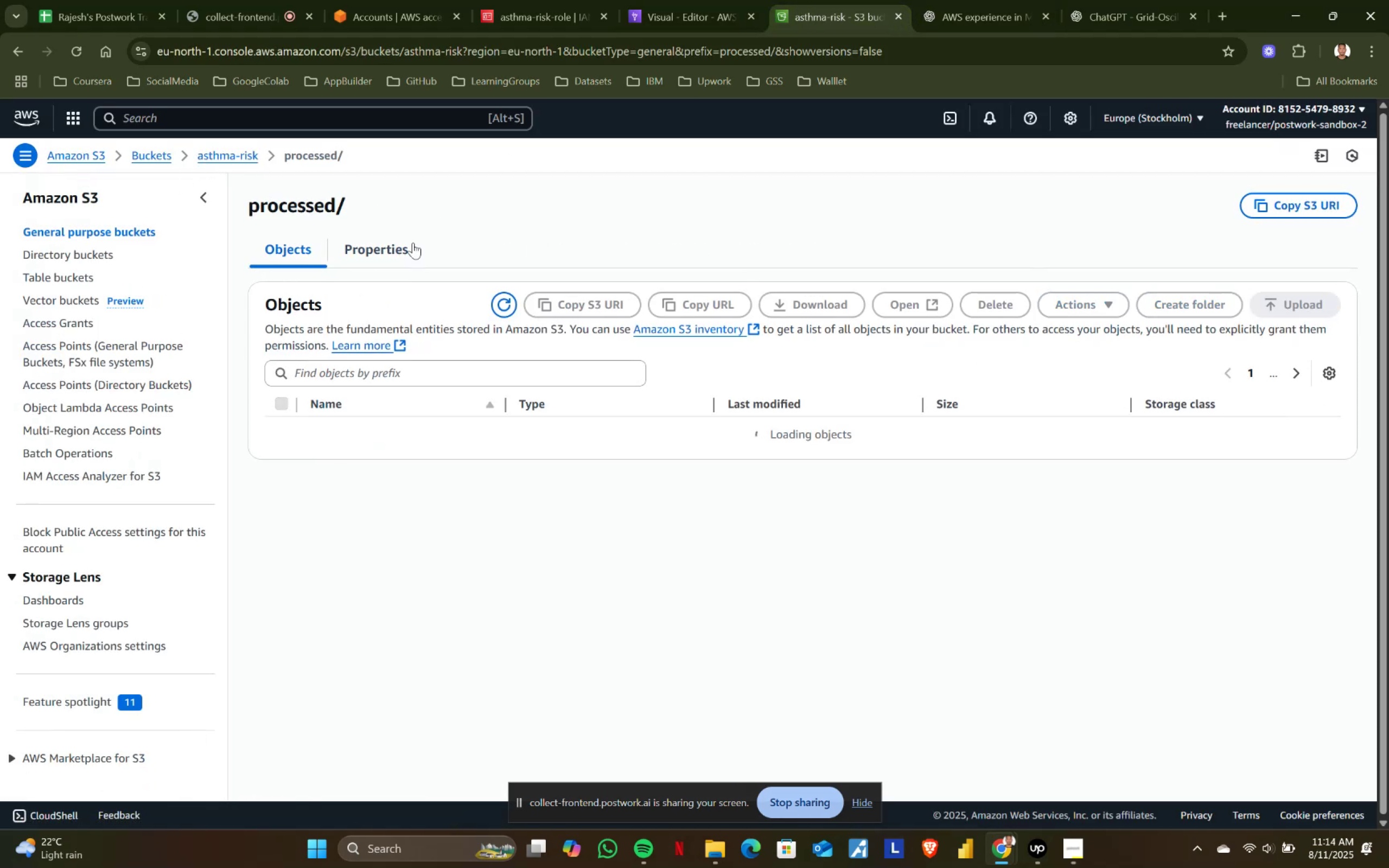 
left_click([401, 245])
 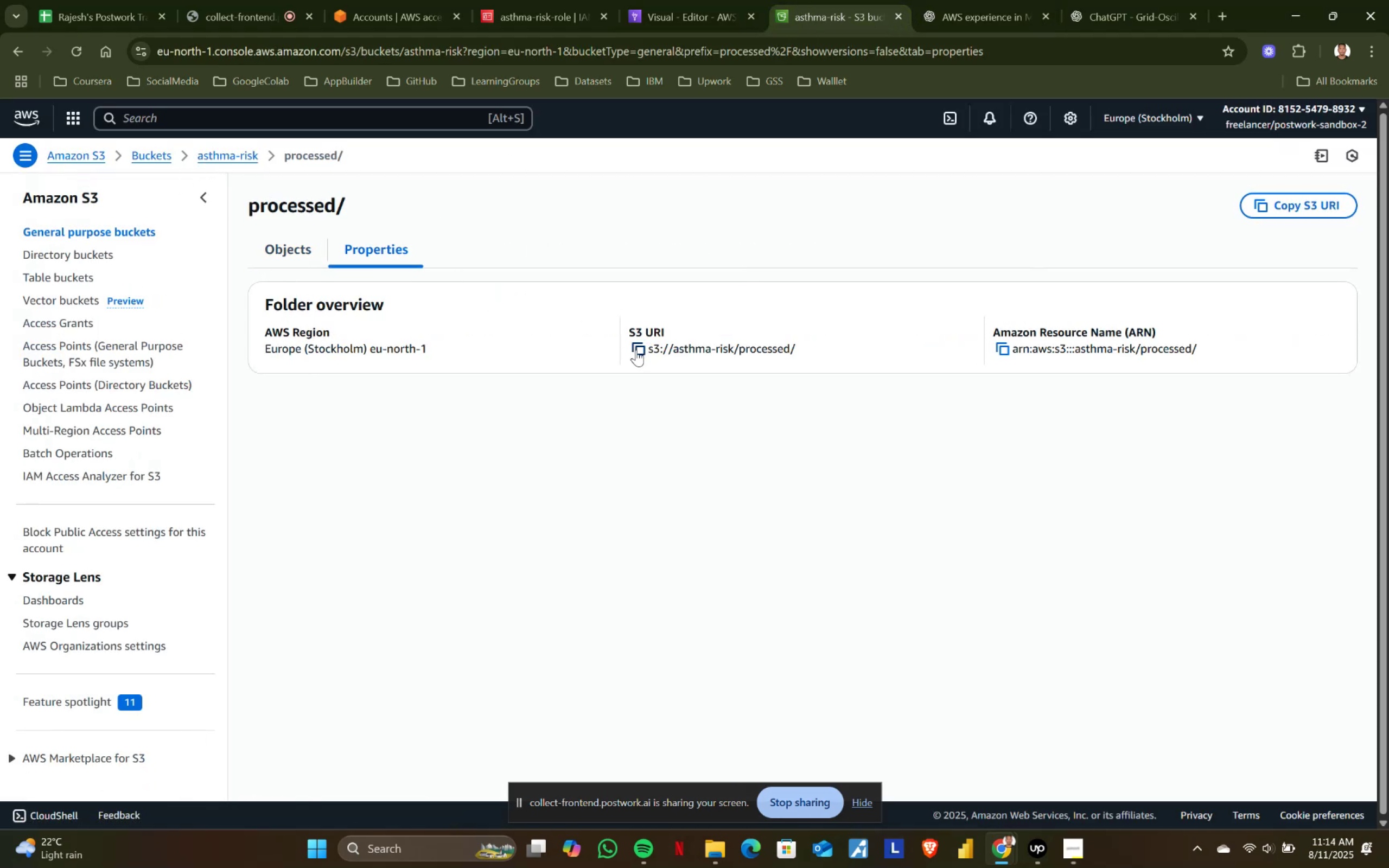 
left_click([635, 349])
 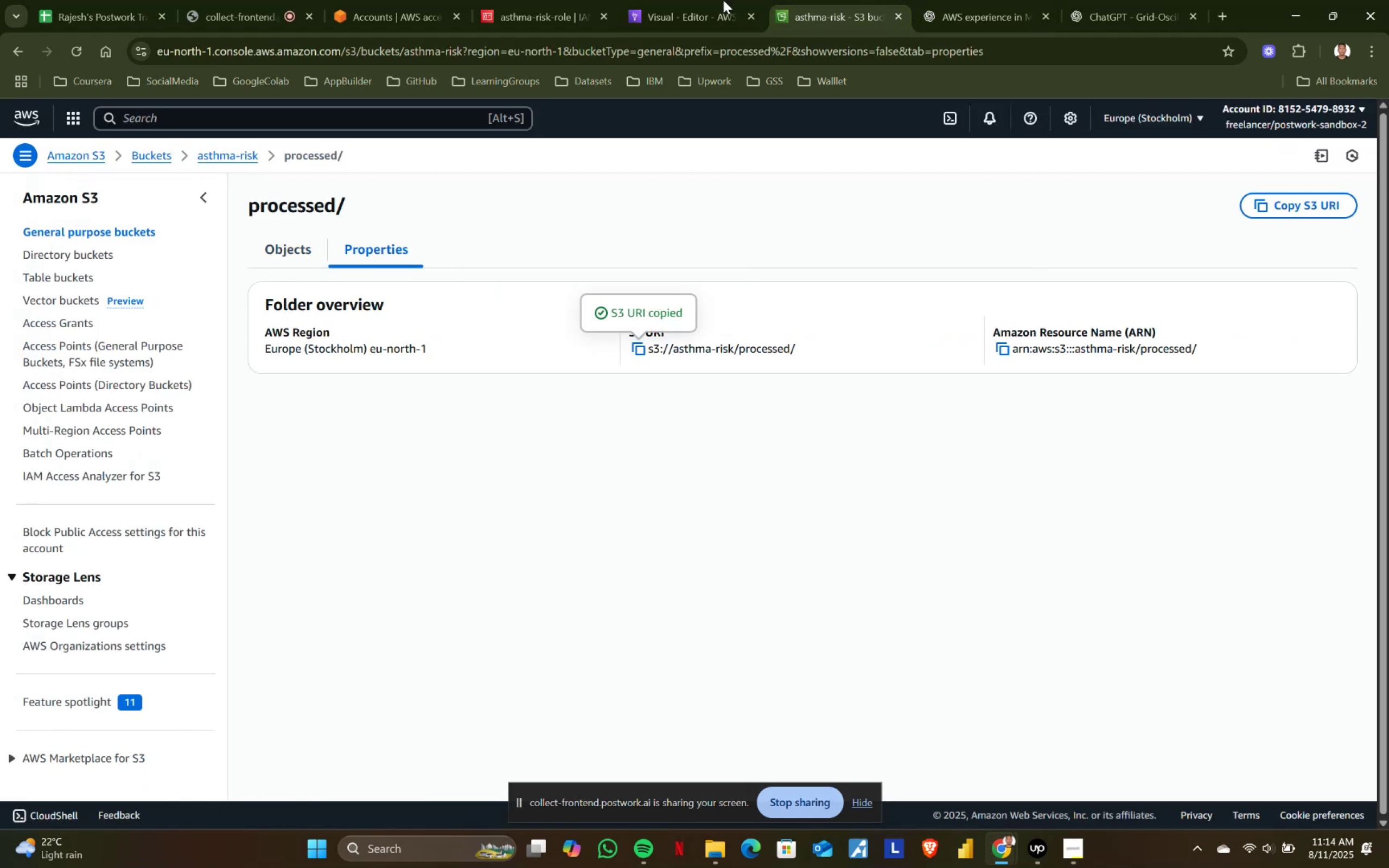 
left_click([683, 0])
 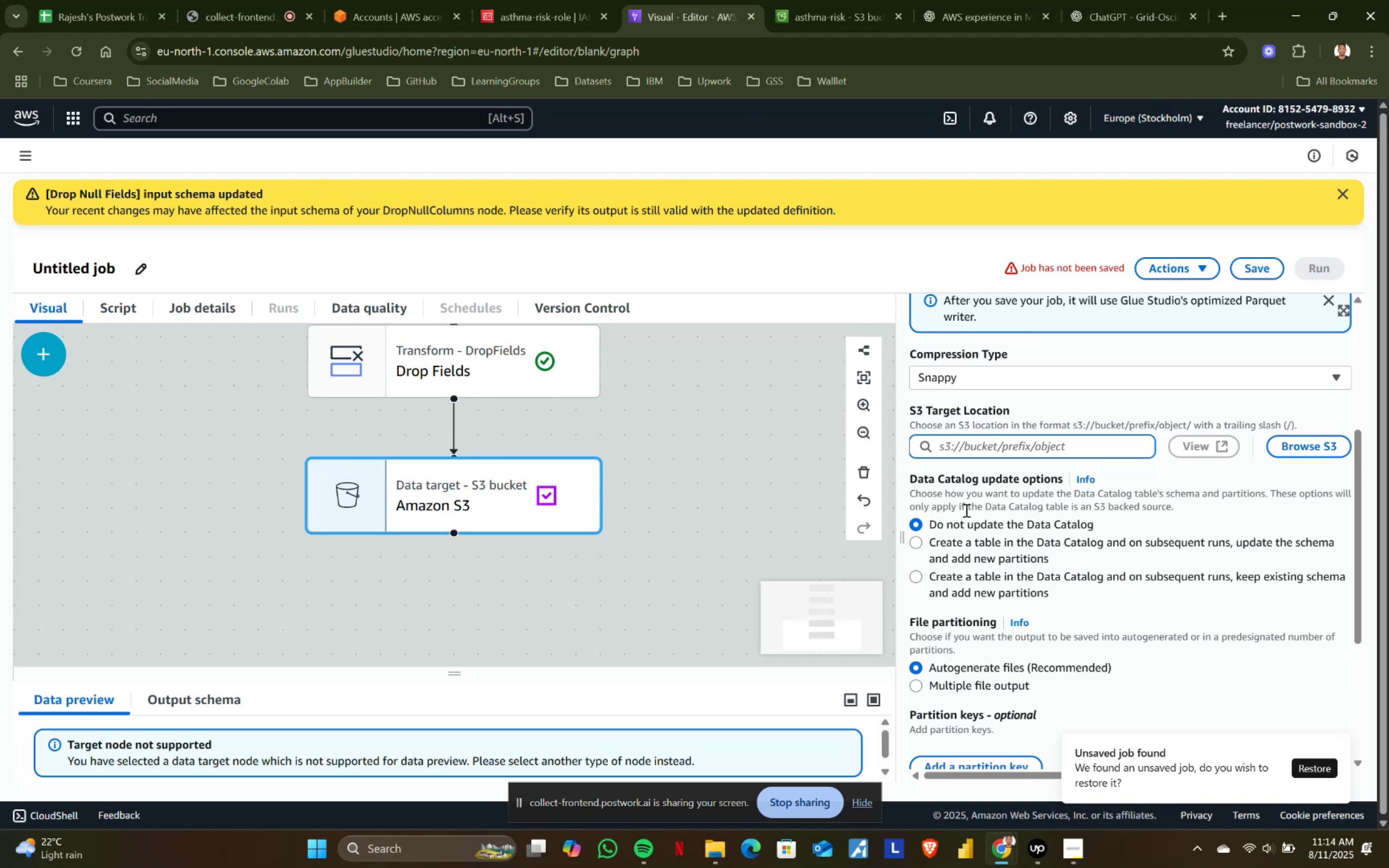 
key(Control+ControlLeft)
 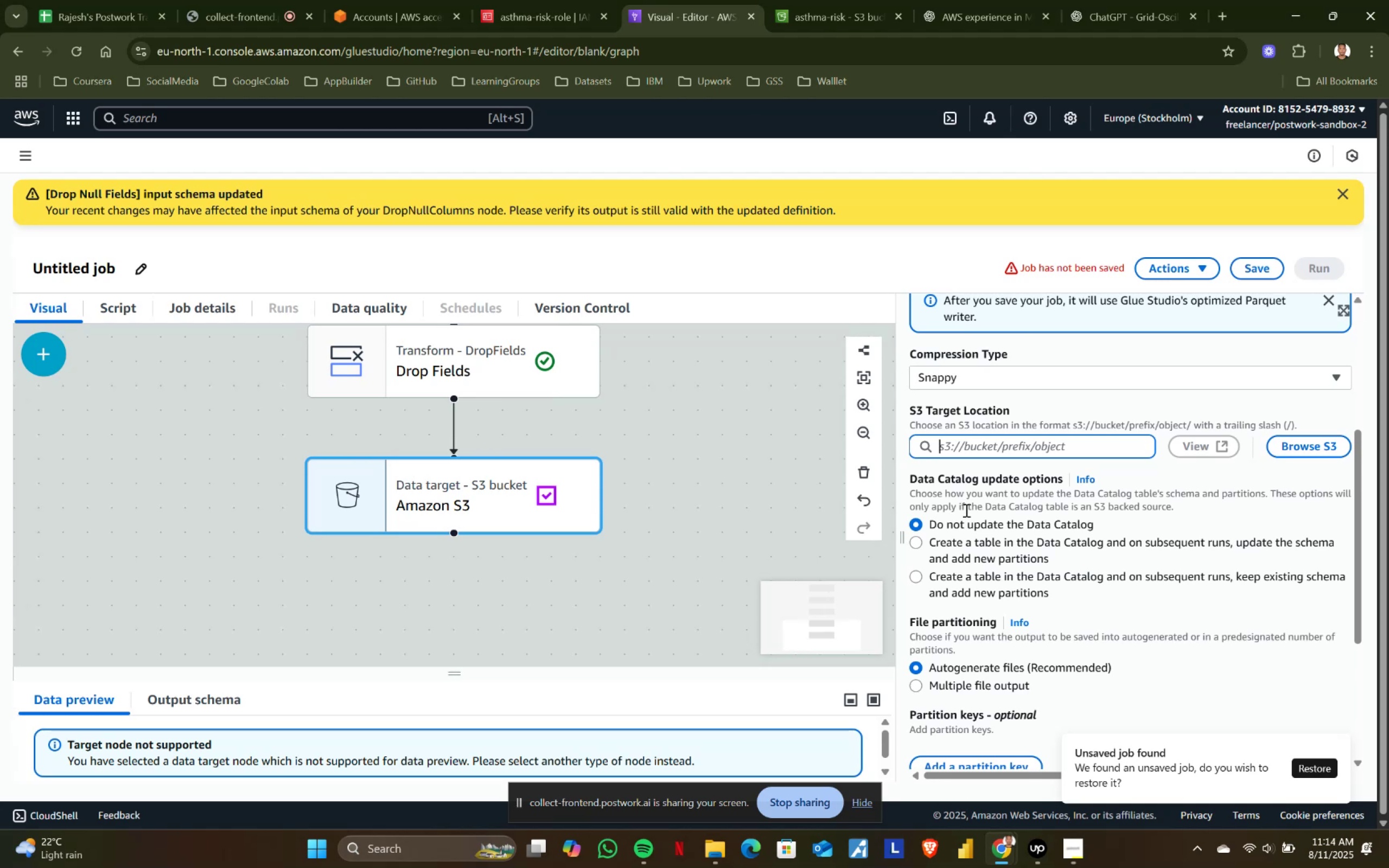 
key(Control+V)
 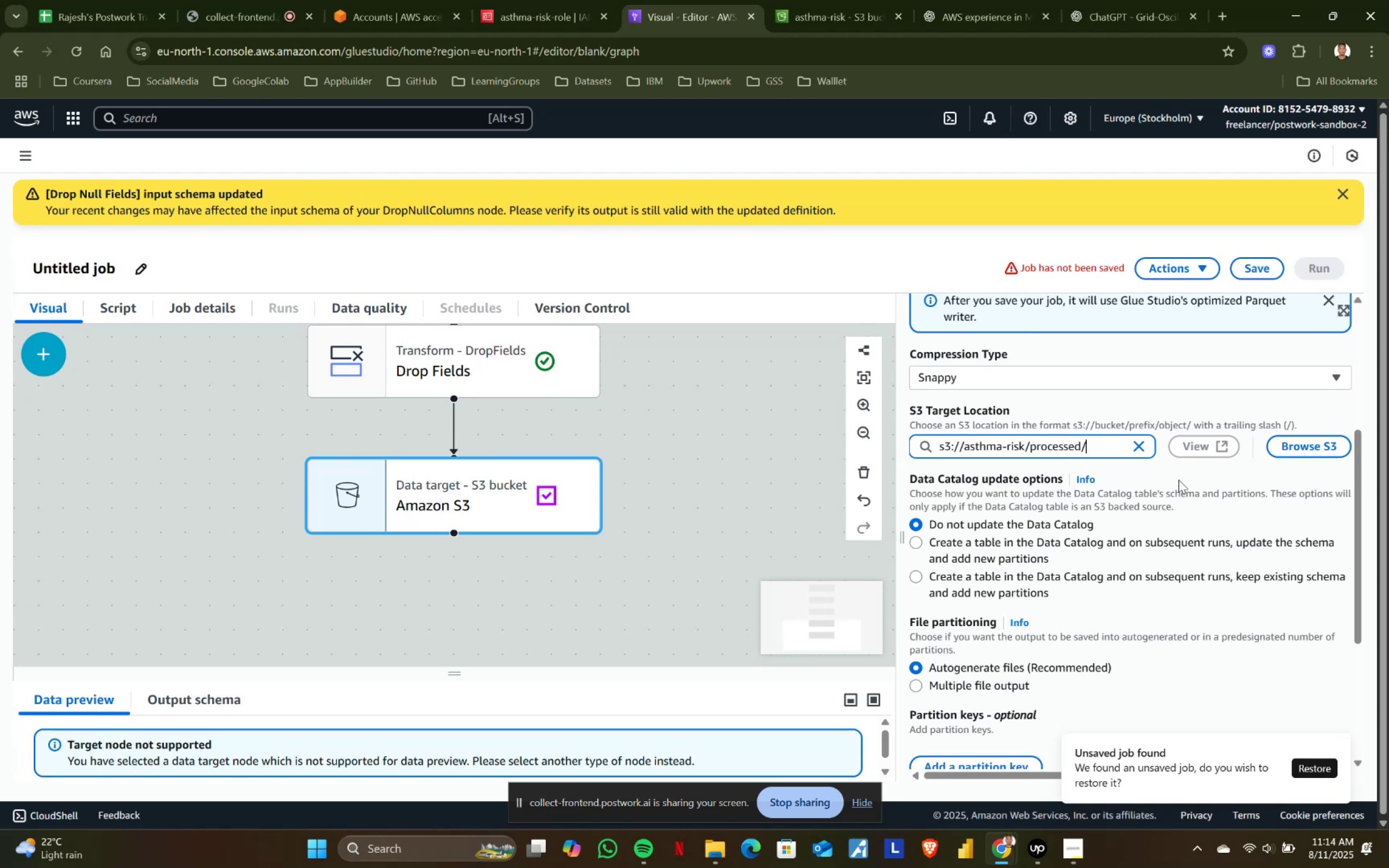 
left_click([1177, 476])
 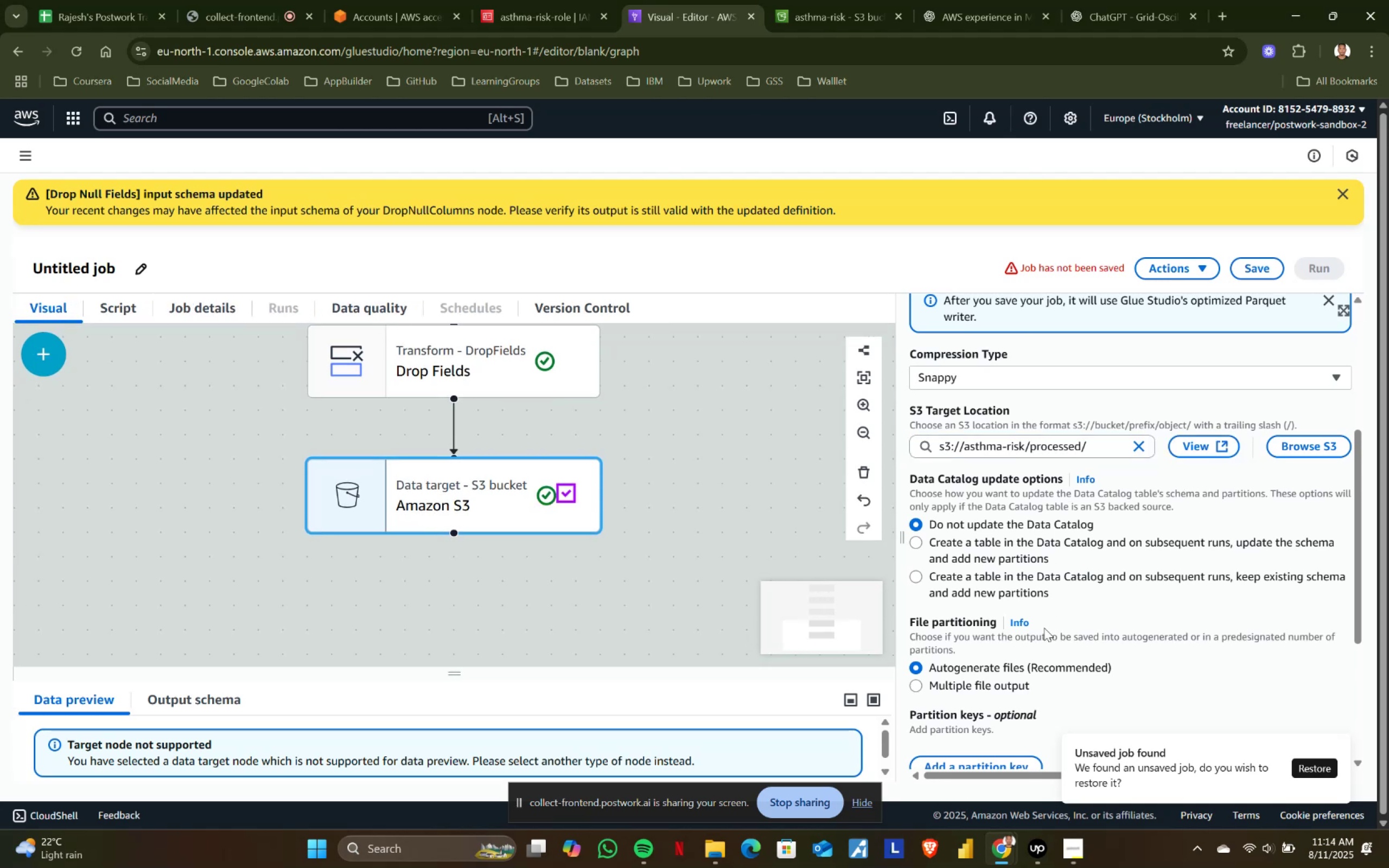 
scroll: coordinate [1043, 644], scroll_direction: down, amount: 8.0
 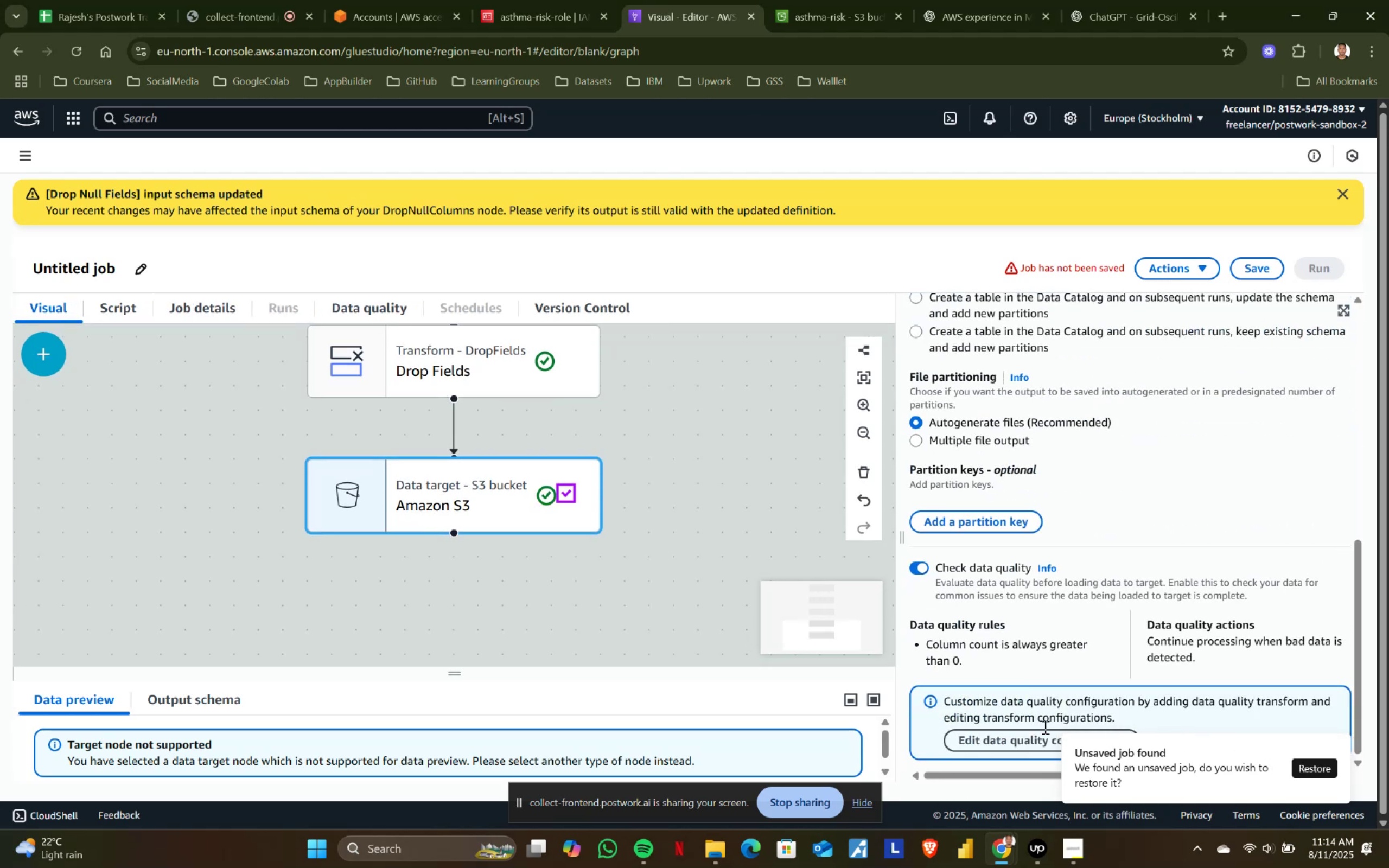 
left_click([1066, 736])
 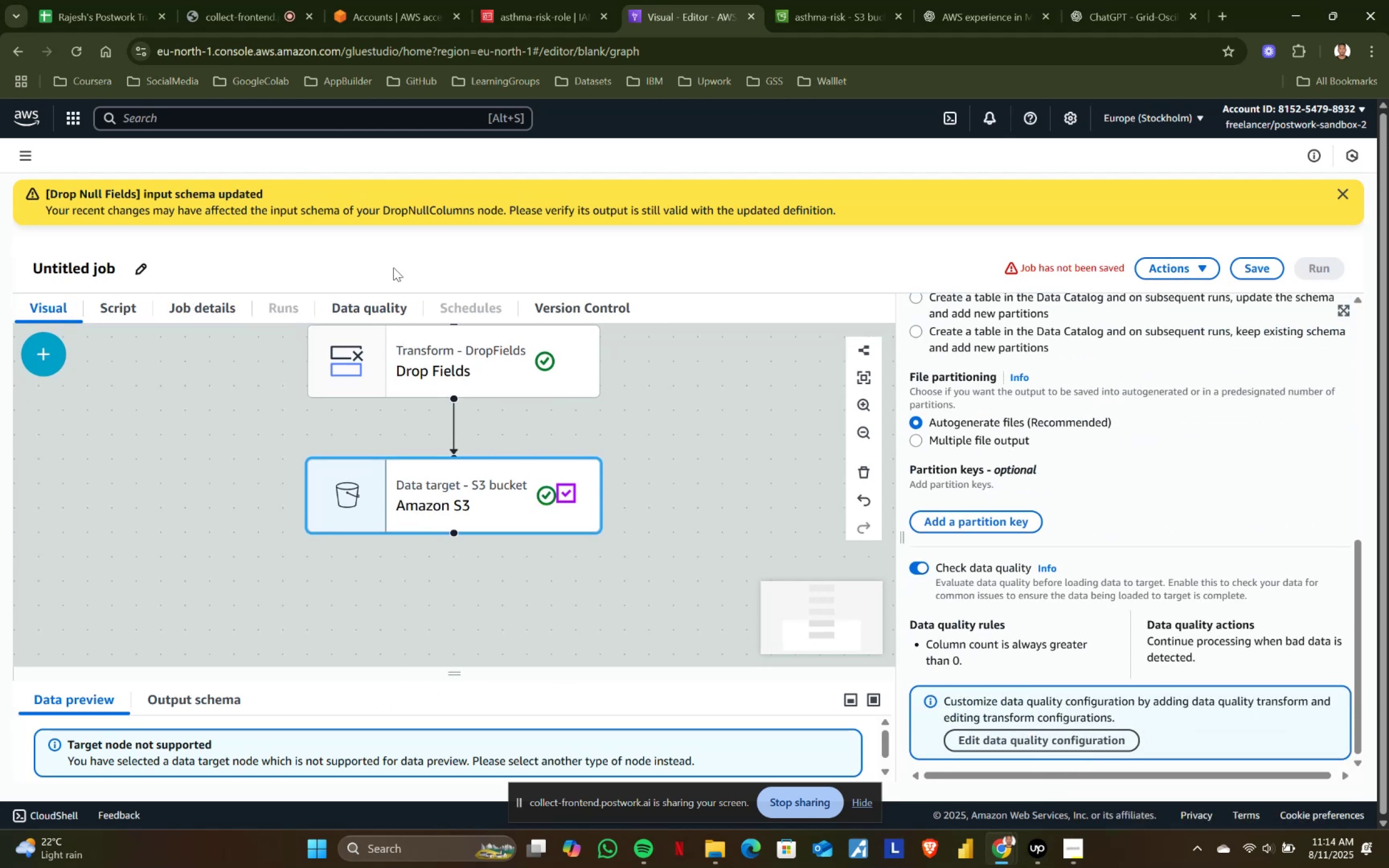 
double_click([99, 269])
 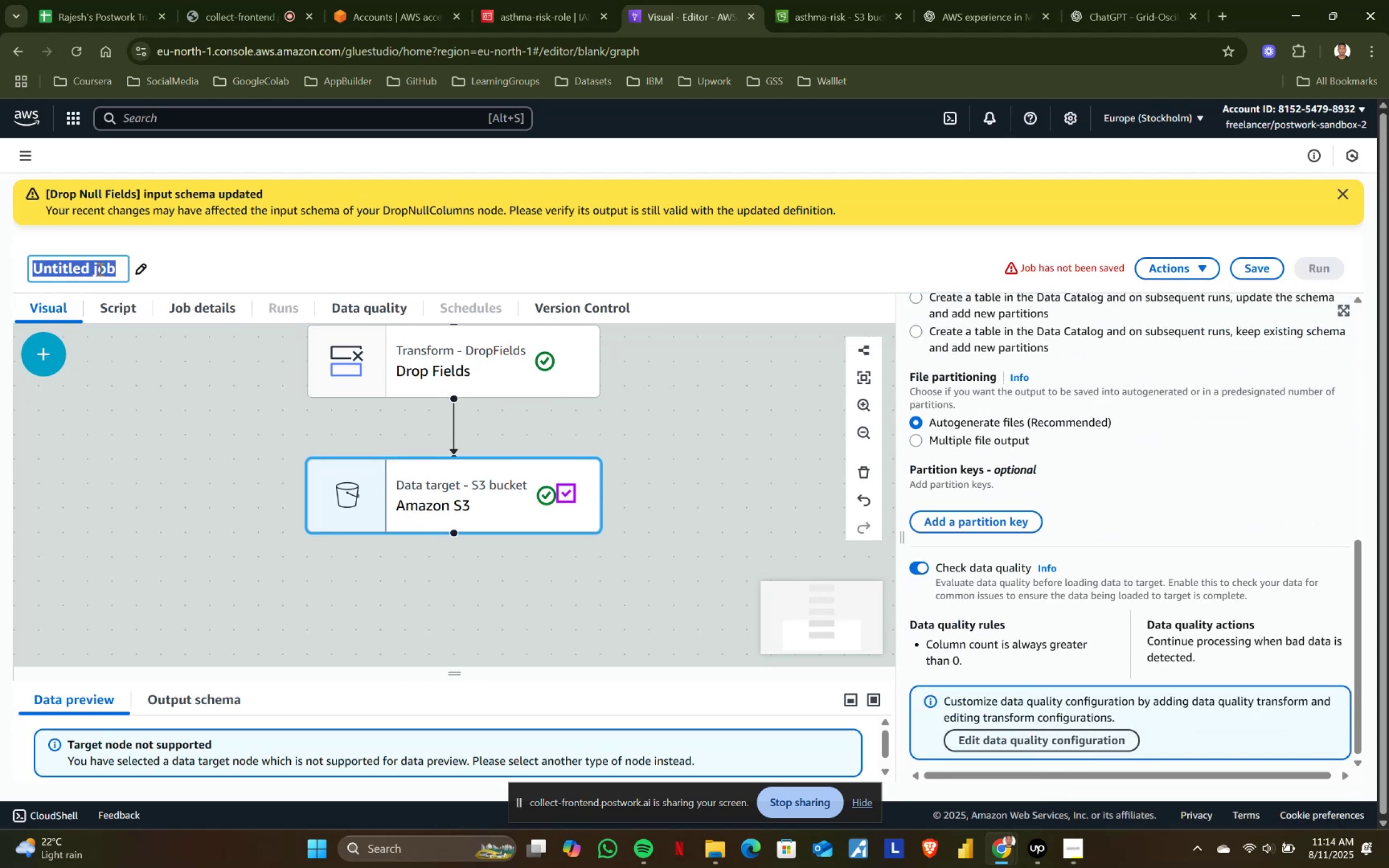 
triple_click([99, 269])
 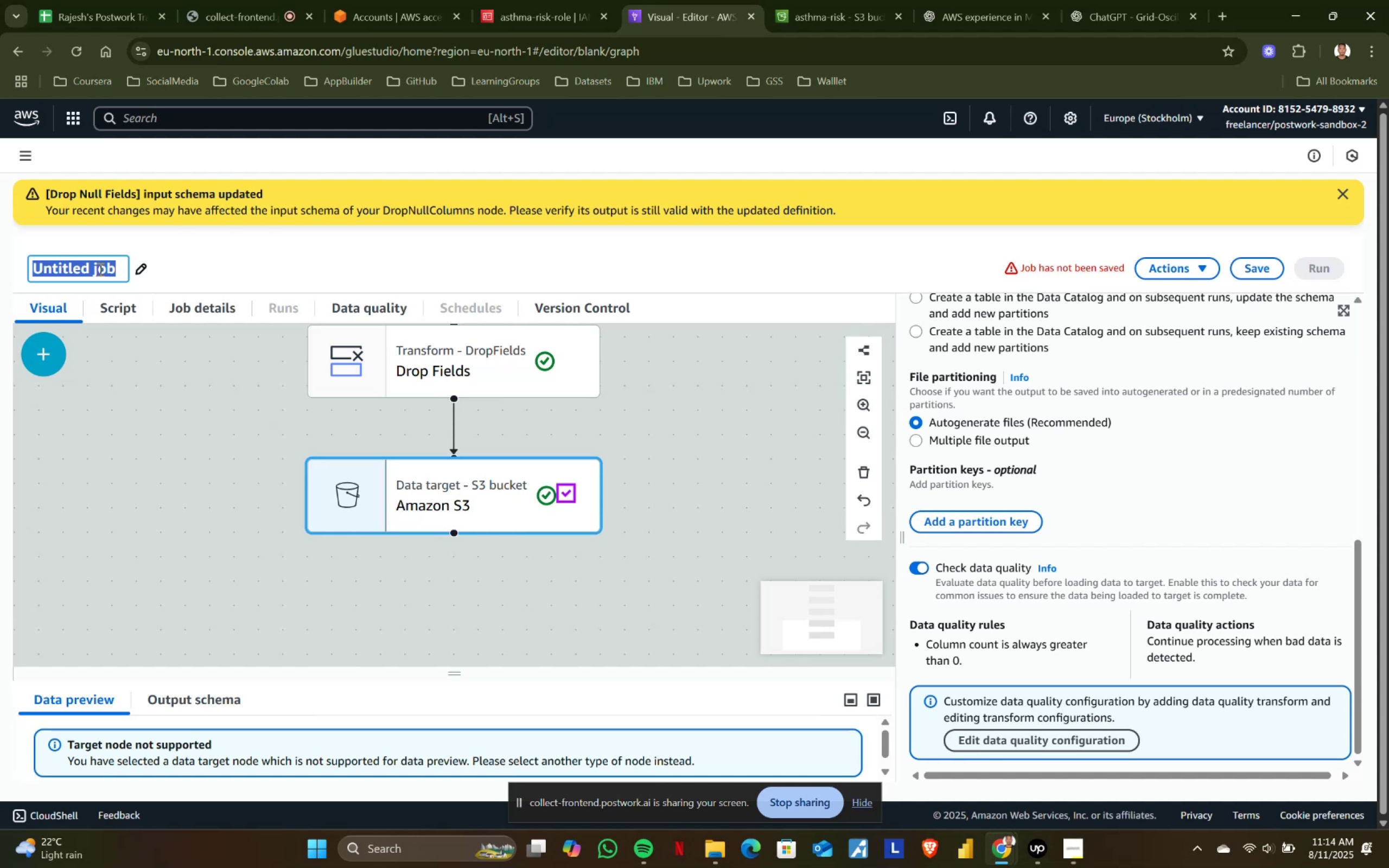 
type(asthma-risk)
 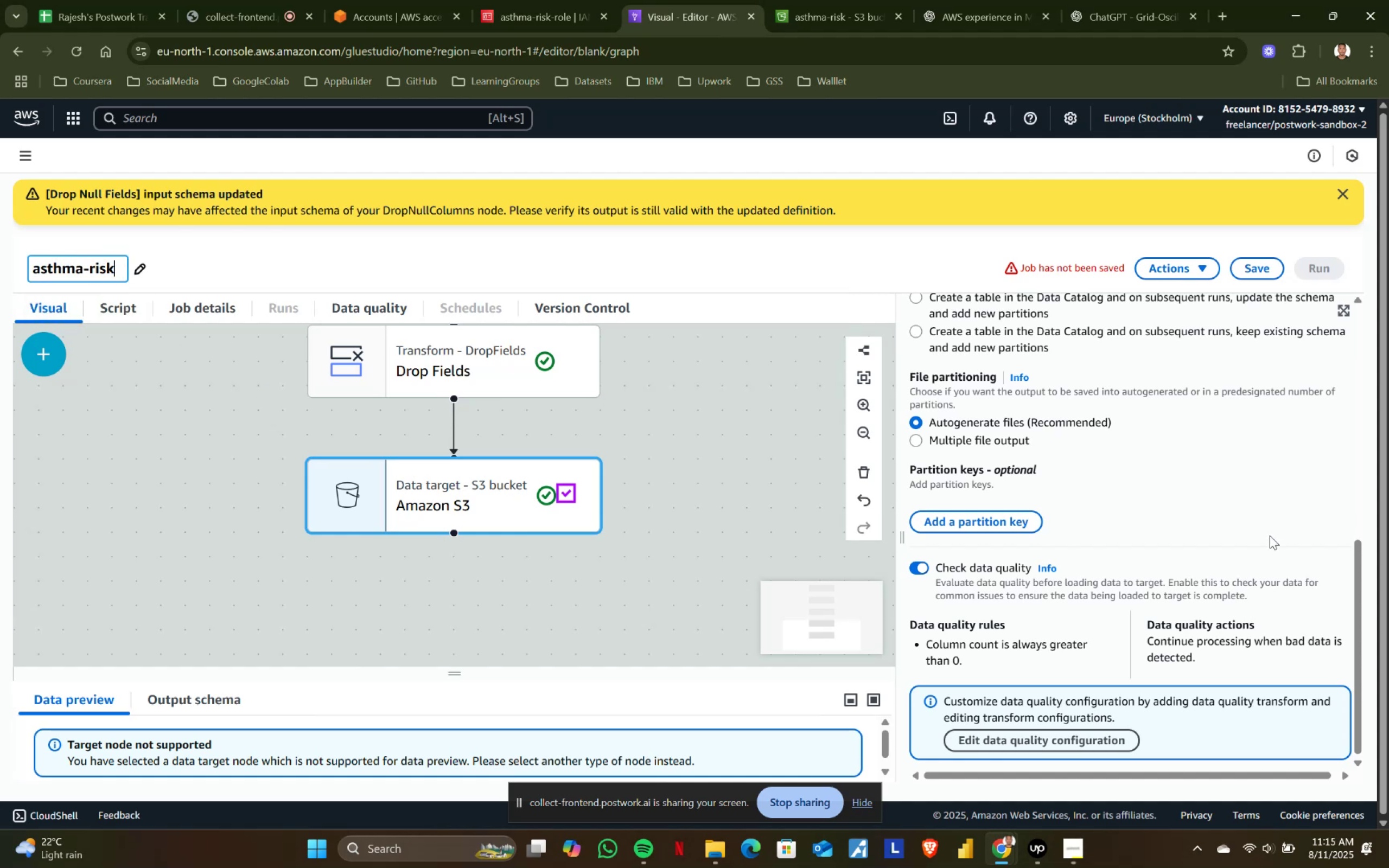 
left_click([1269, 266])
 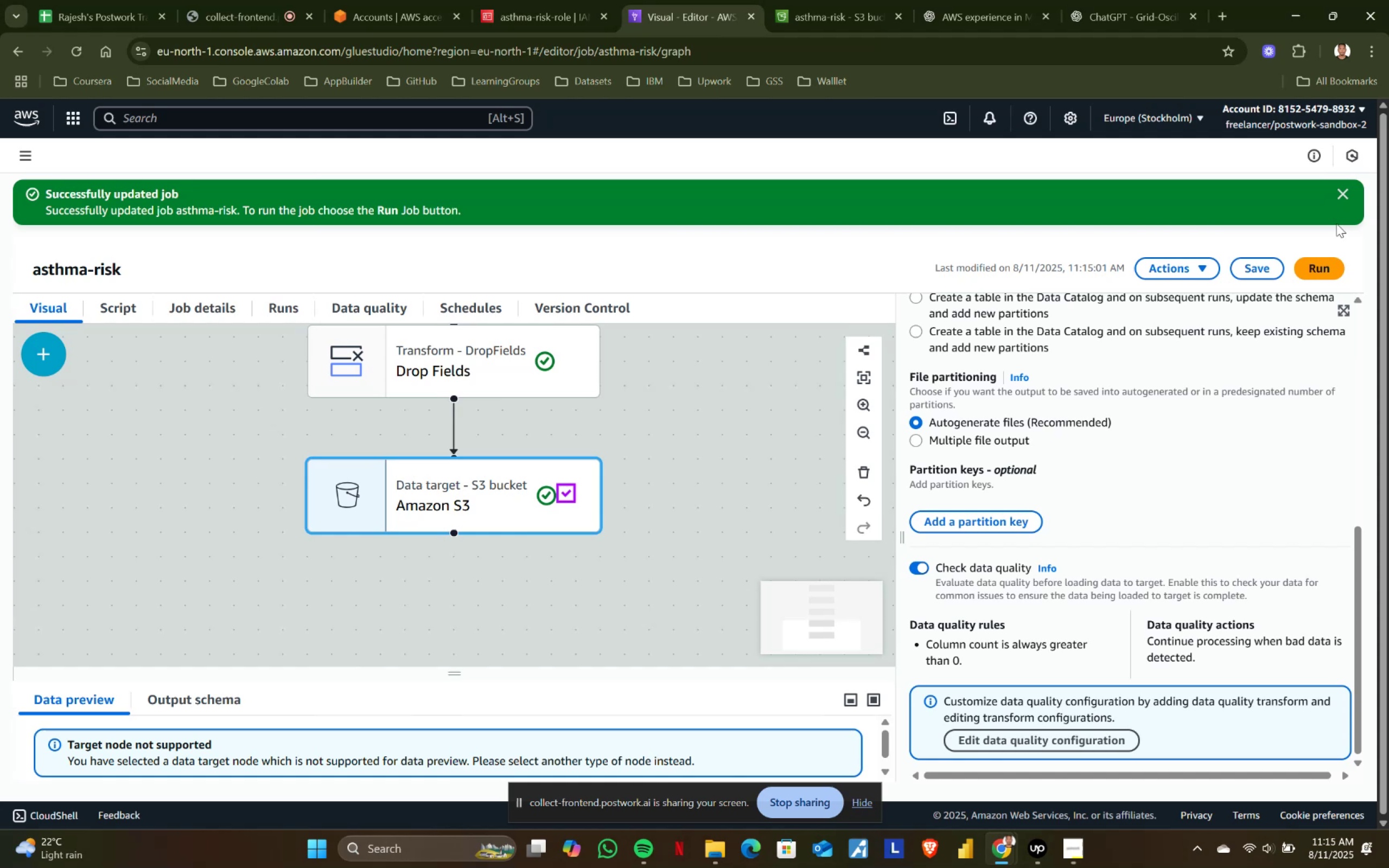 
wait(5.41)
 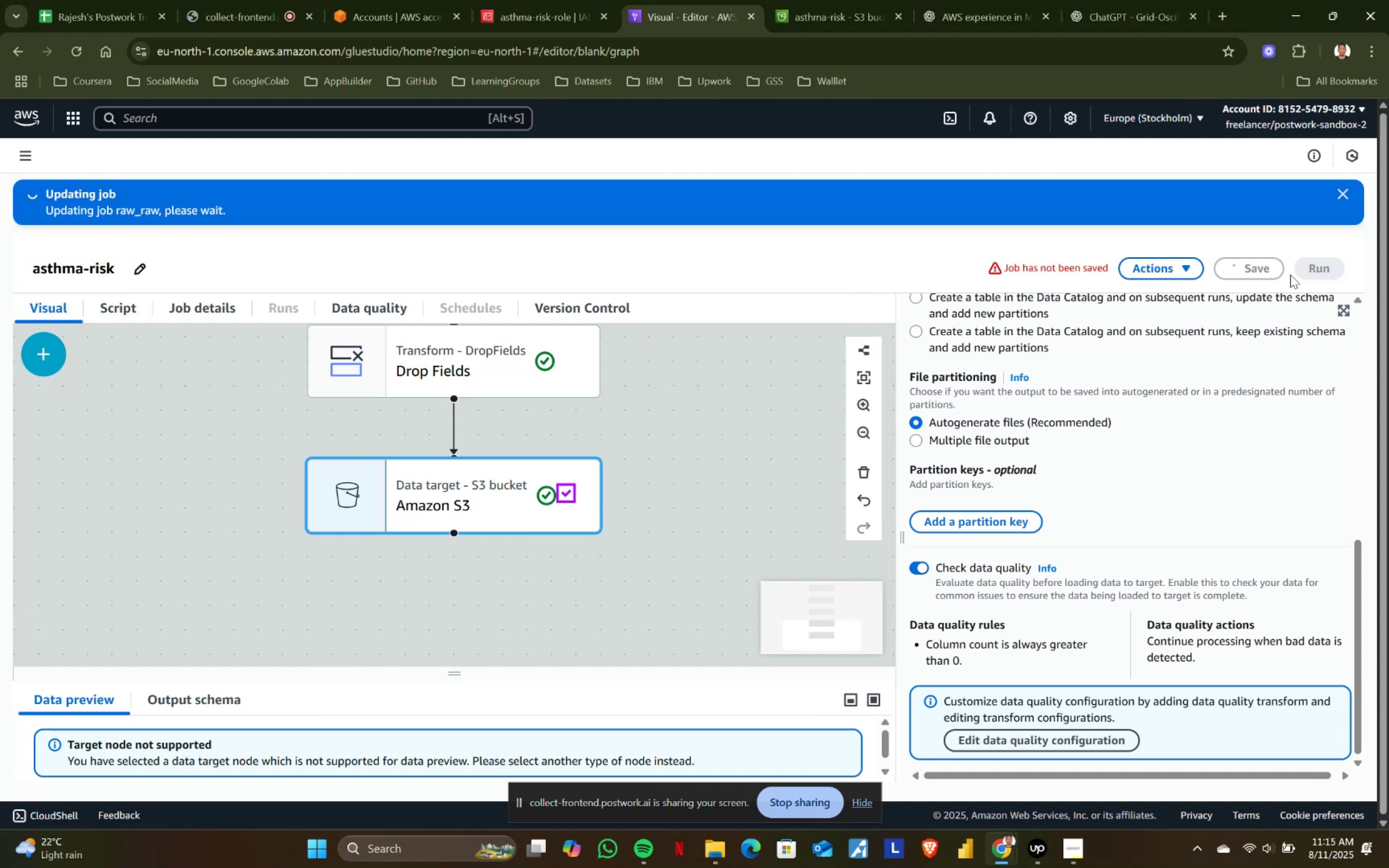 
left_click([1340, 195])
 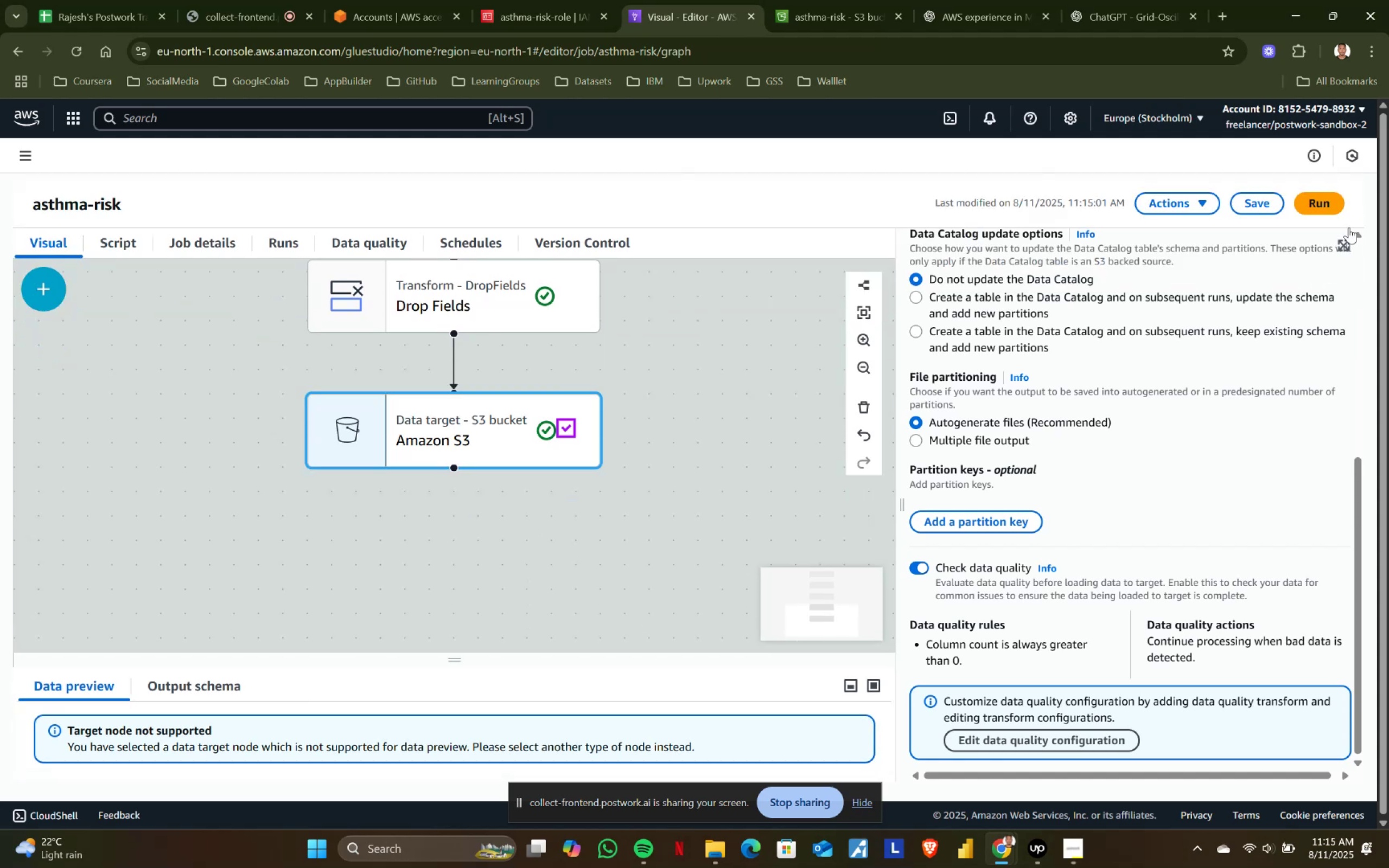 
left_click([1318, 203])
 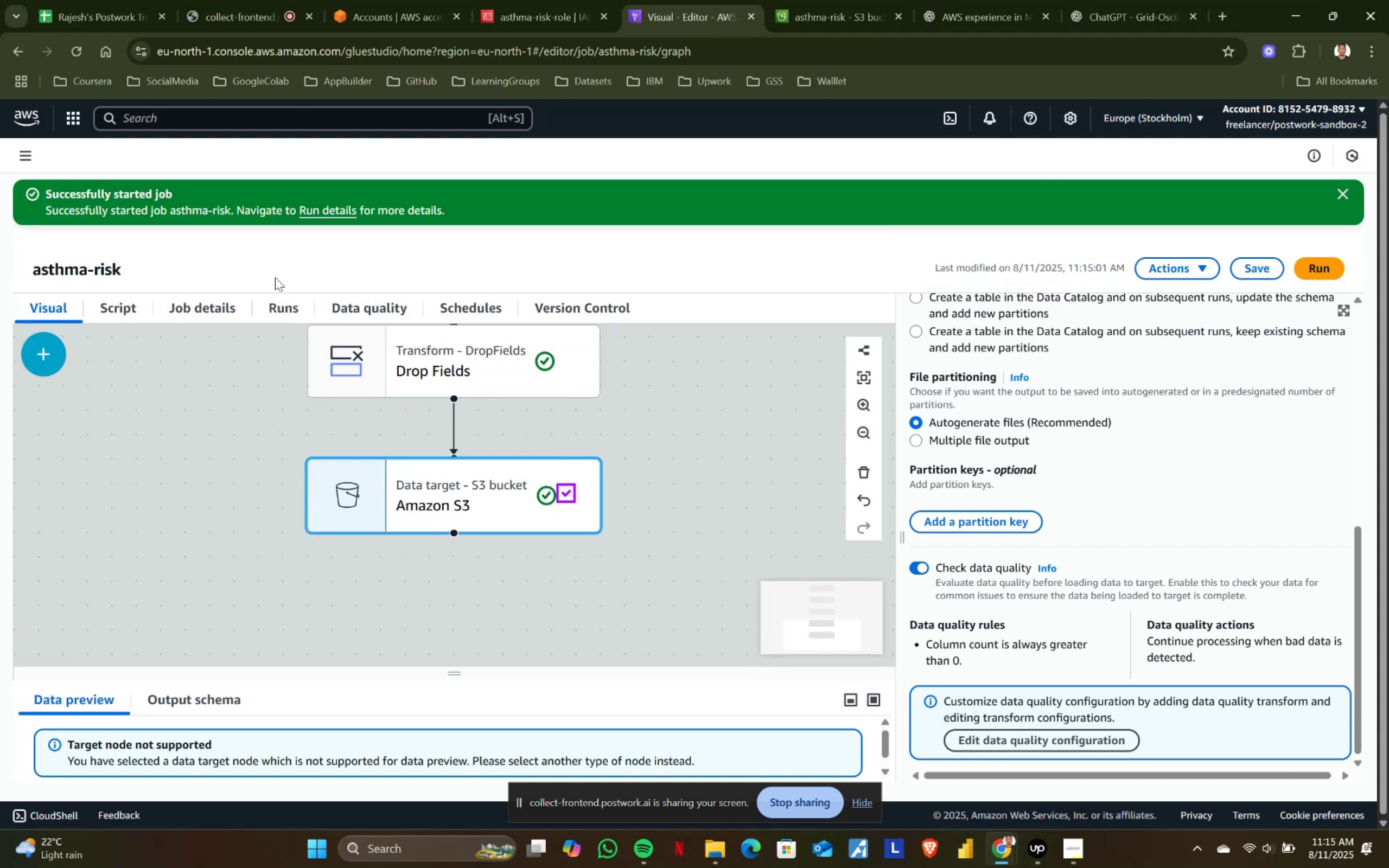 
left_click([323, 214])
 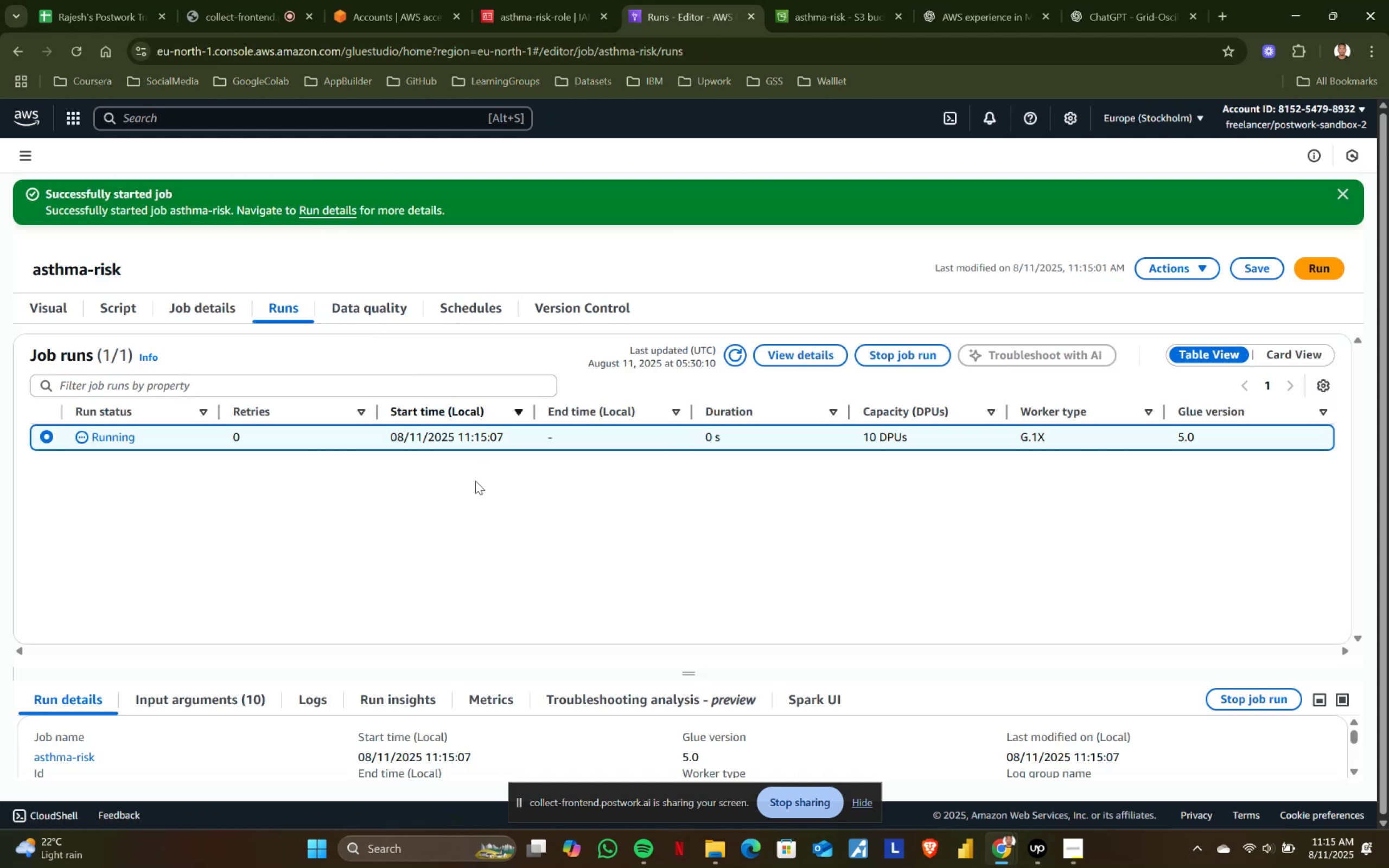 
wait(8.05)
 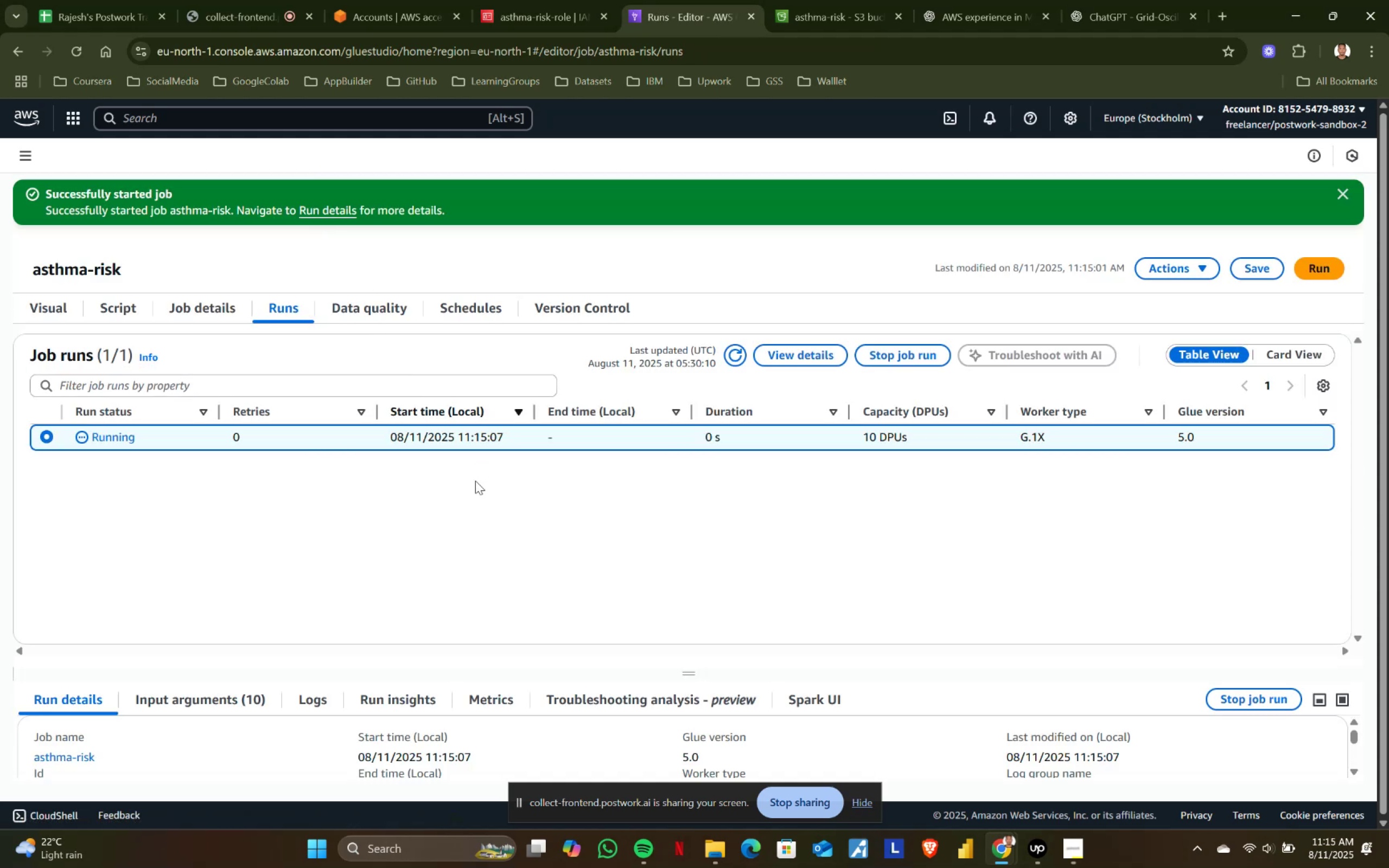 
left_click([207, 0])
 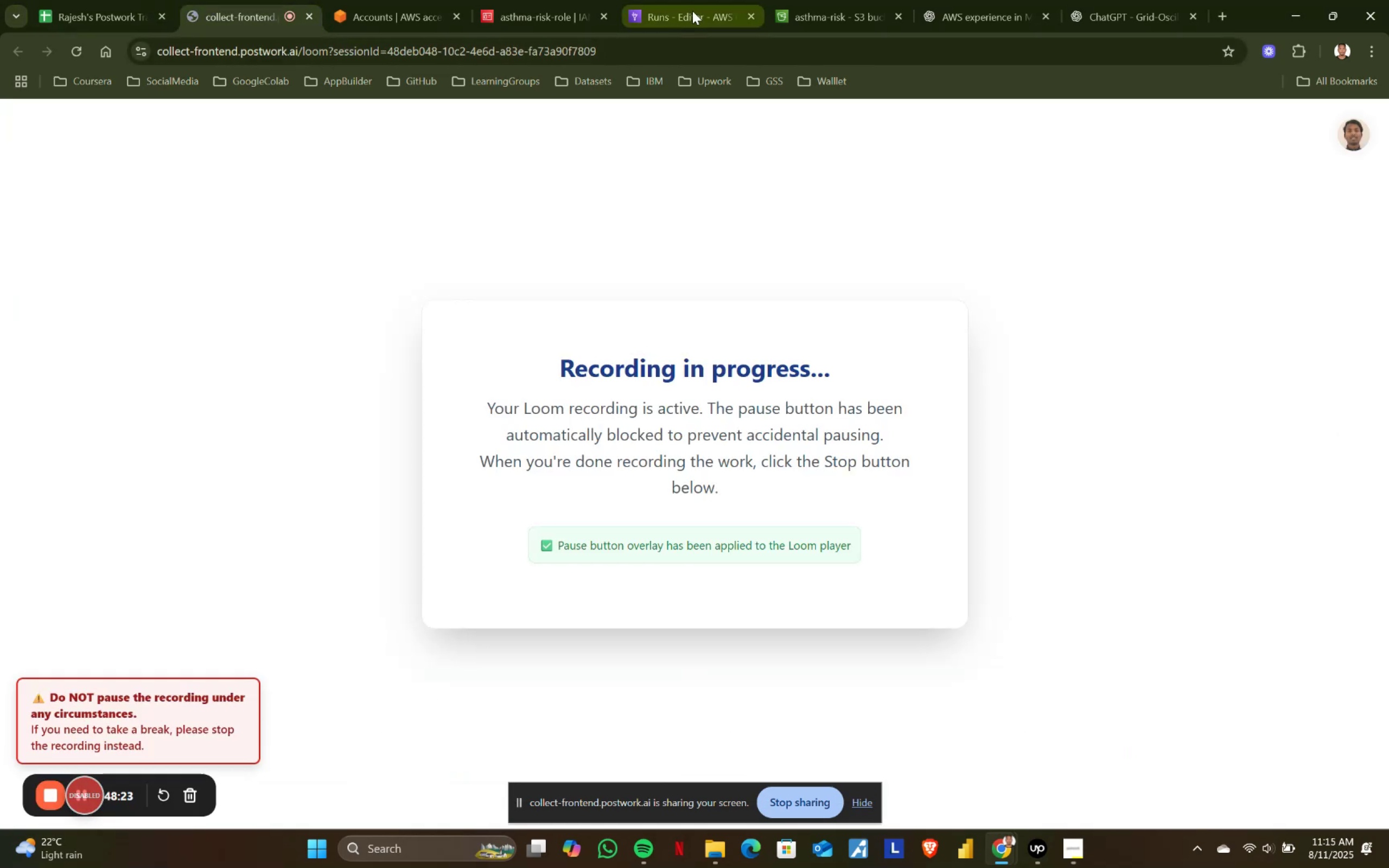 
left_click([716, 2])
 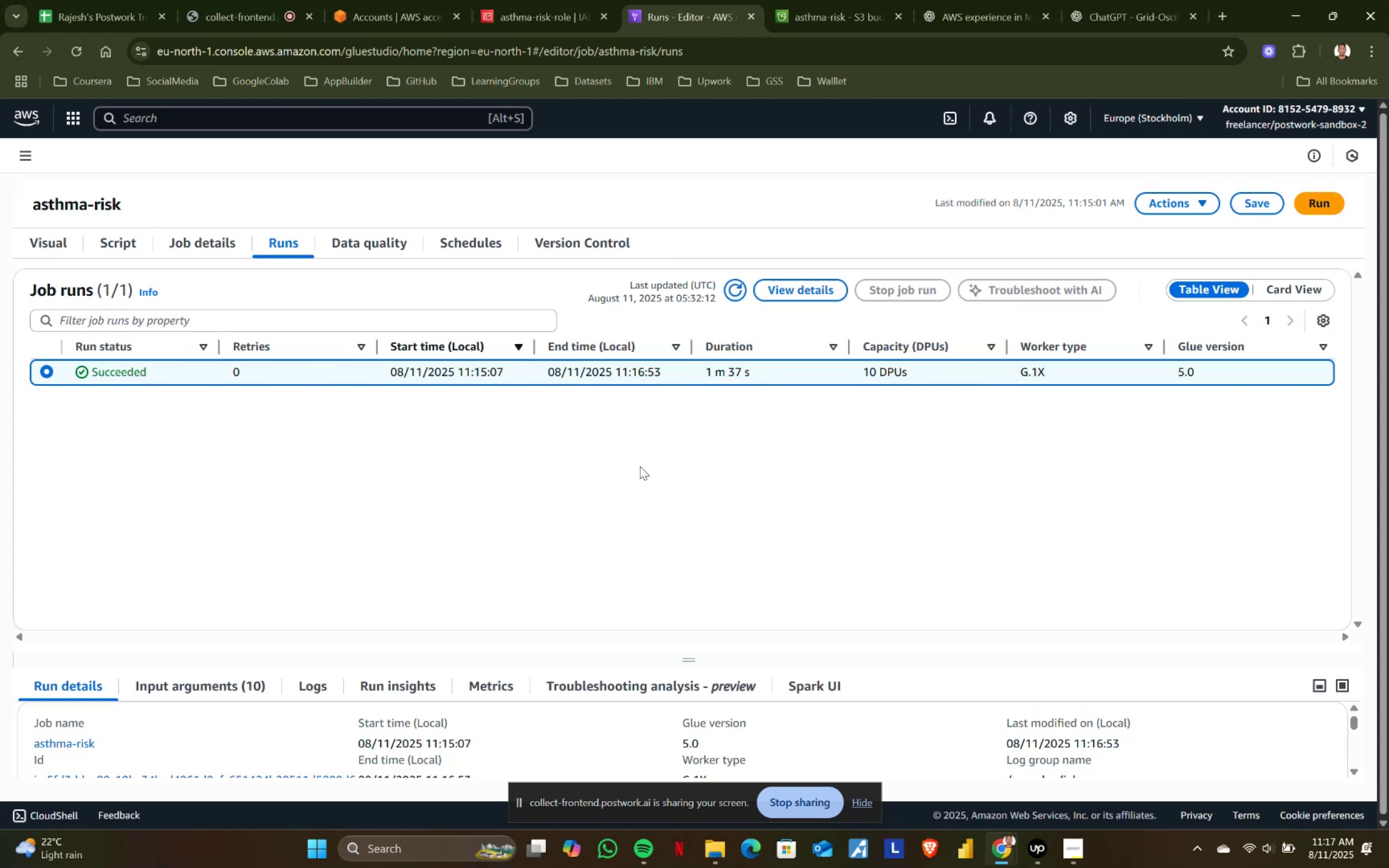 
wait(120.61)
 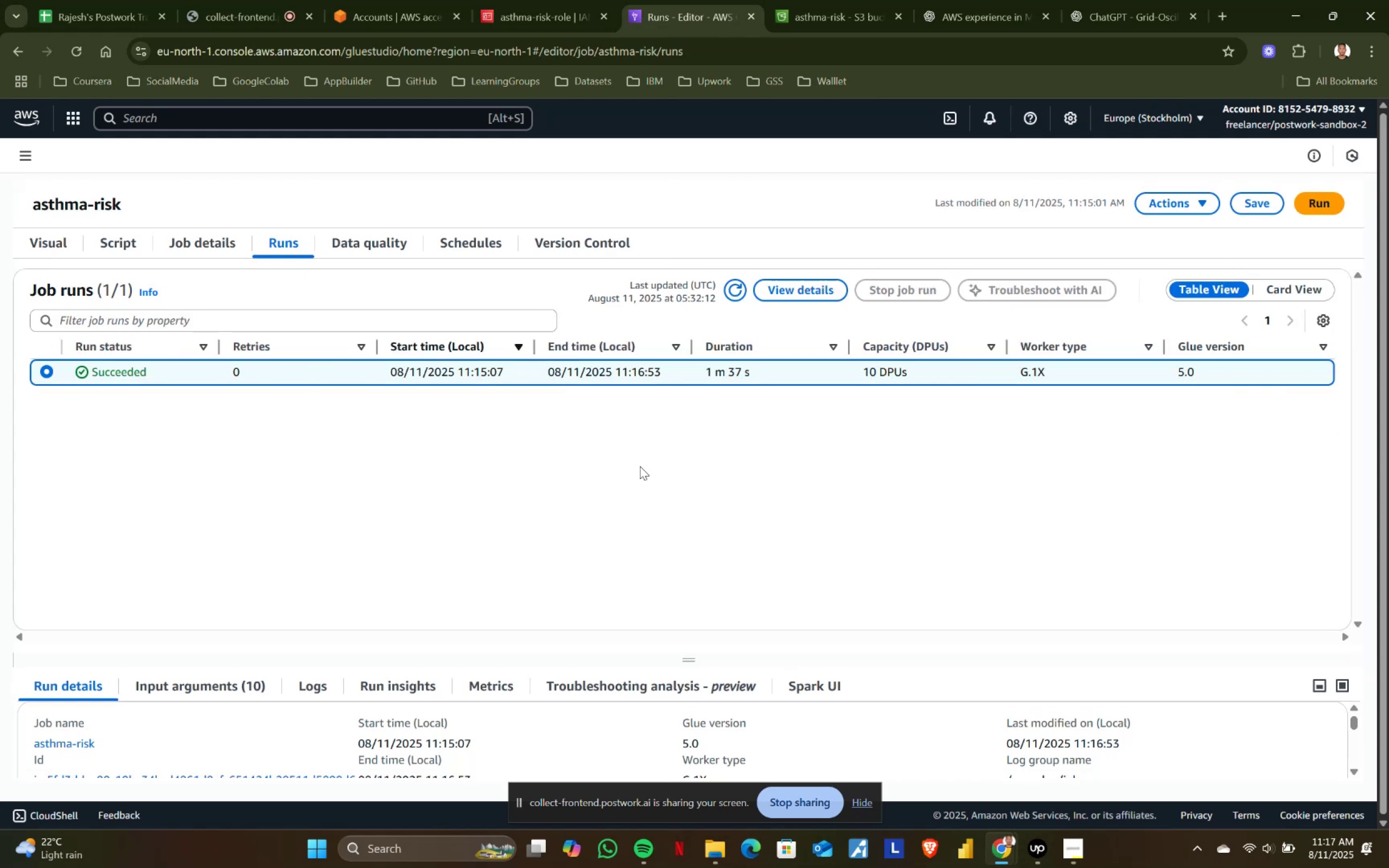 
left_click([122, 123])
 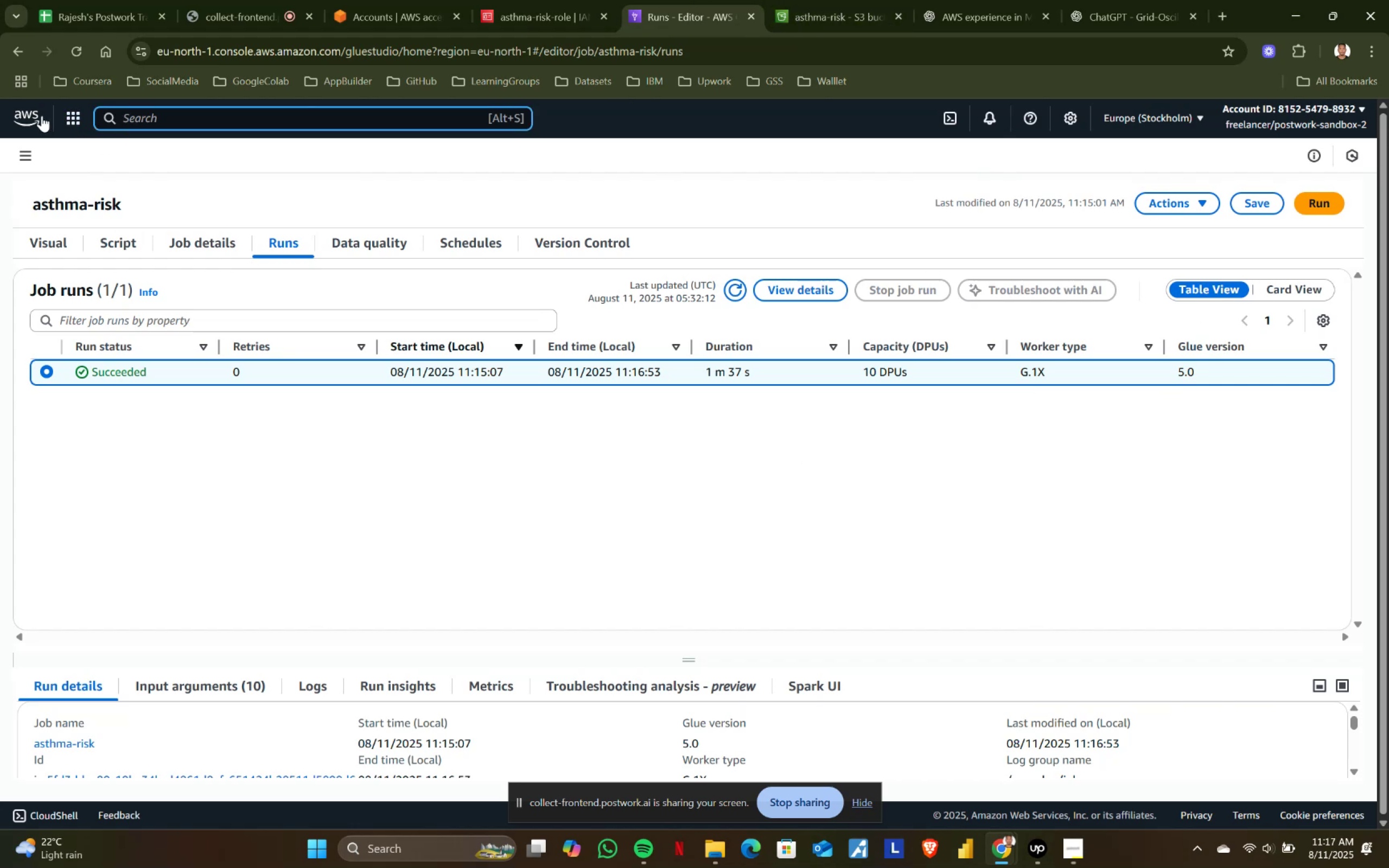 
left_click([37, 113])
 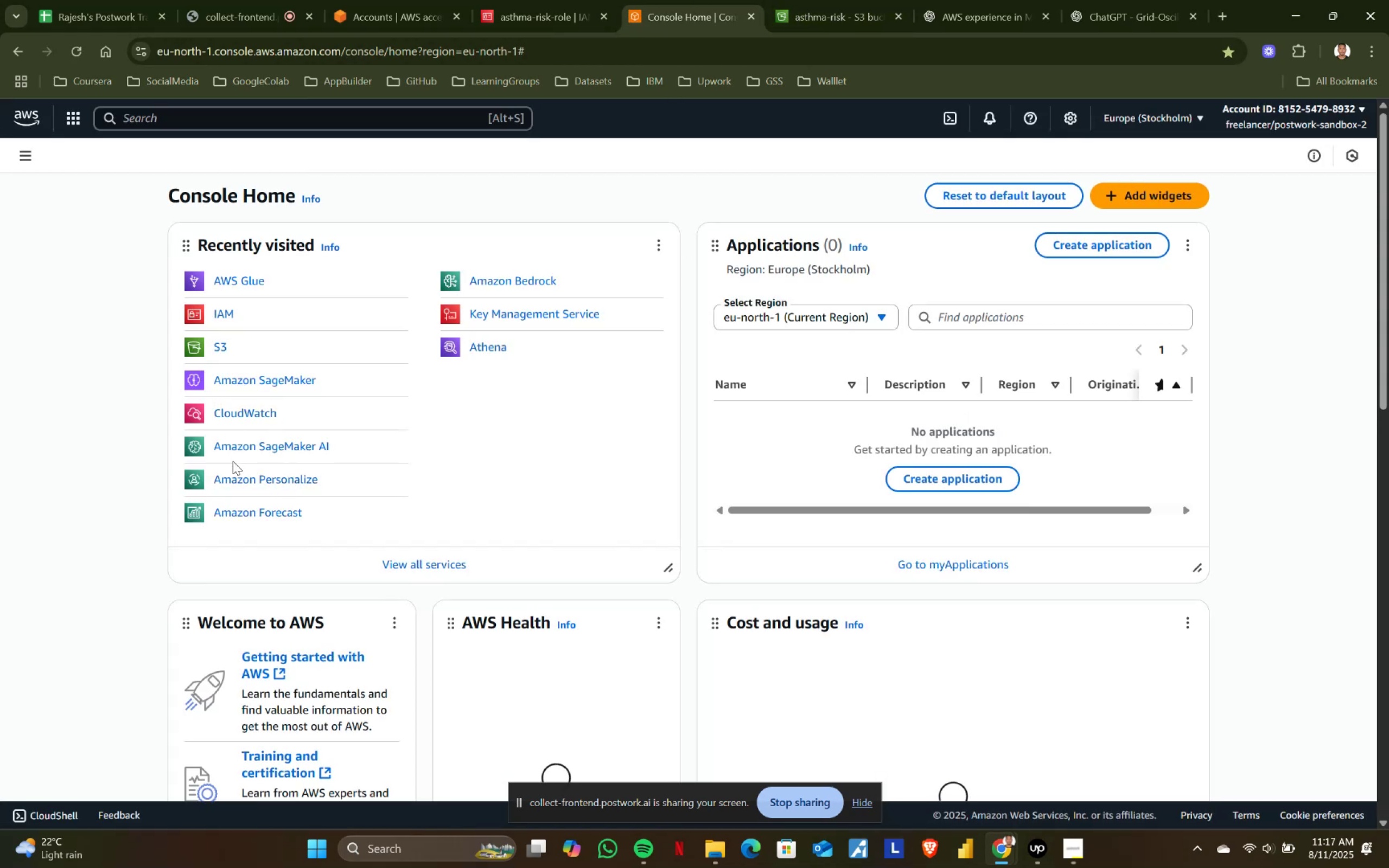 
wait(5.55)
 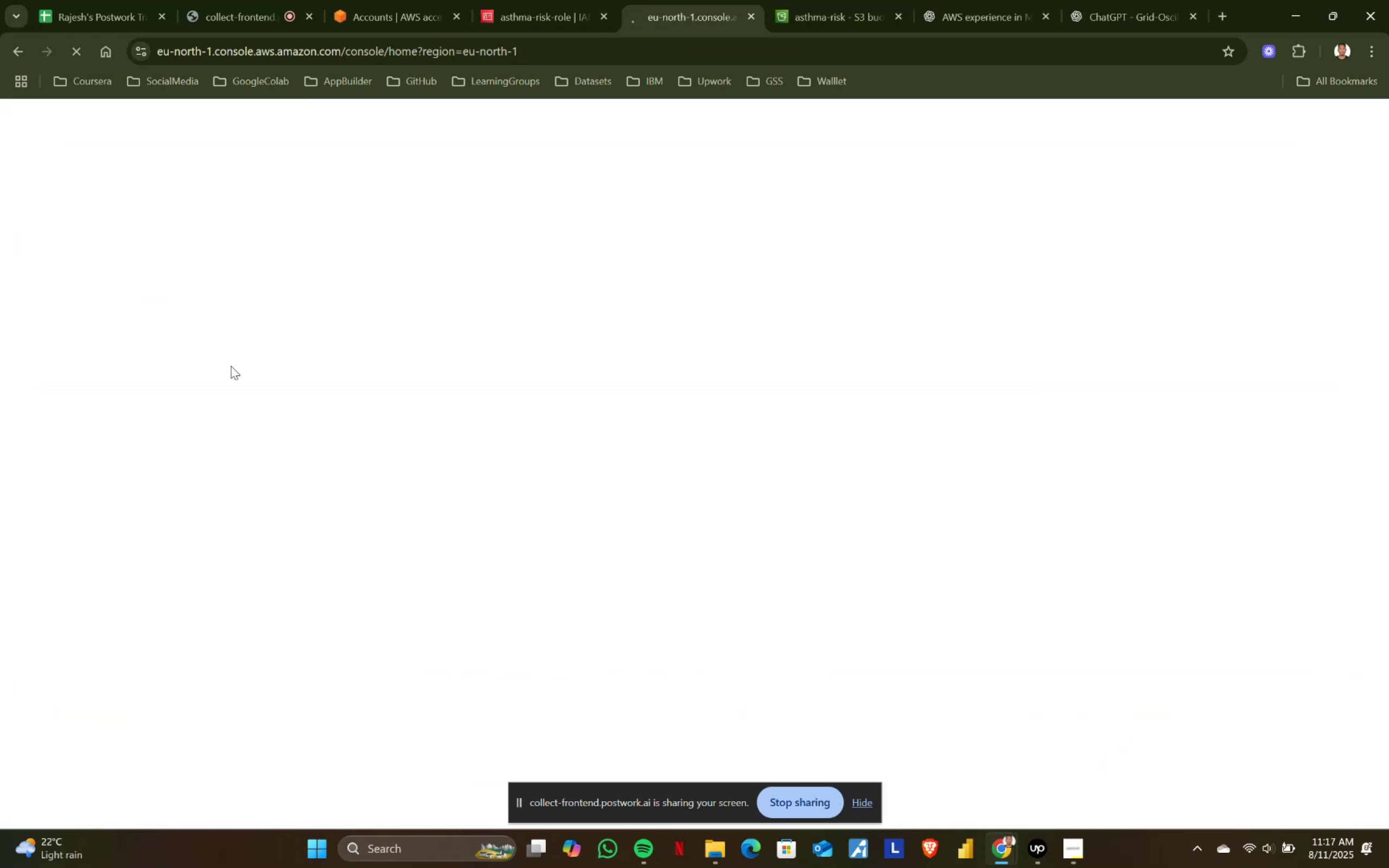 
left_click([268, 445])
 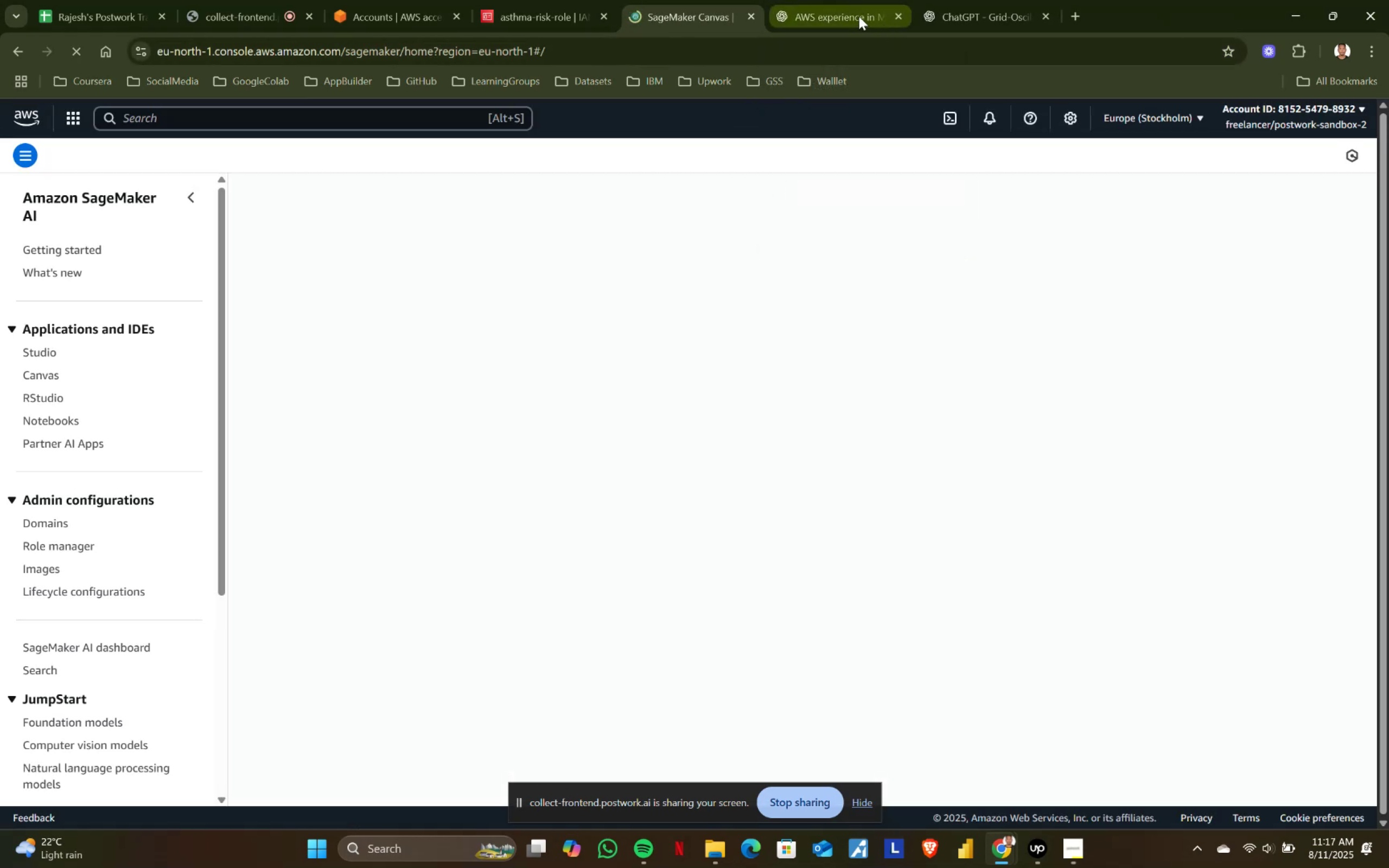 
wait(6.01)
 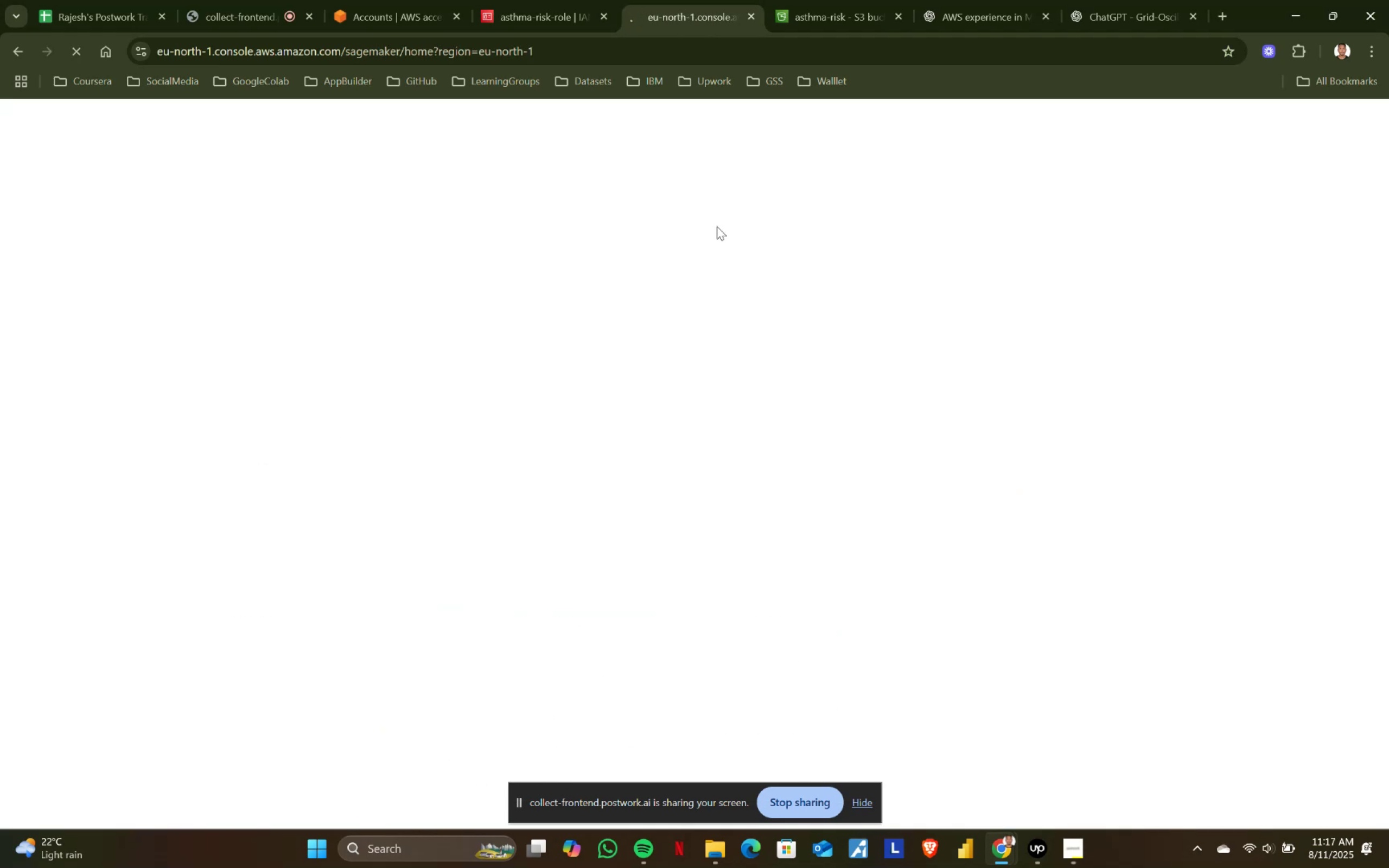 
left_click([850, 12])
 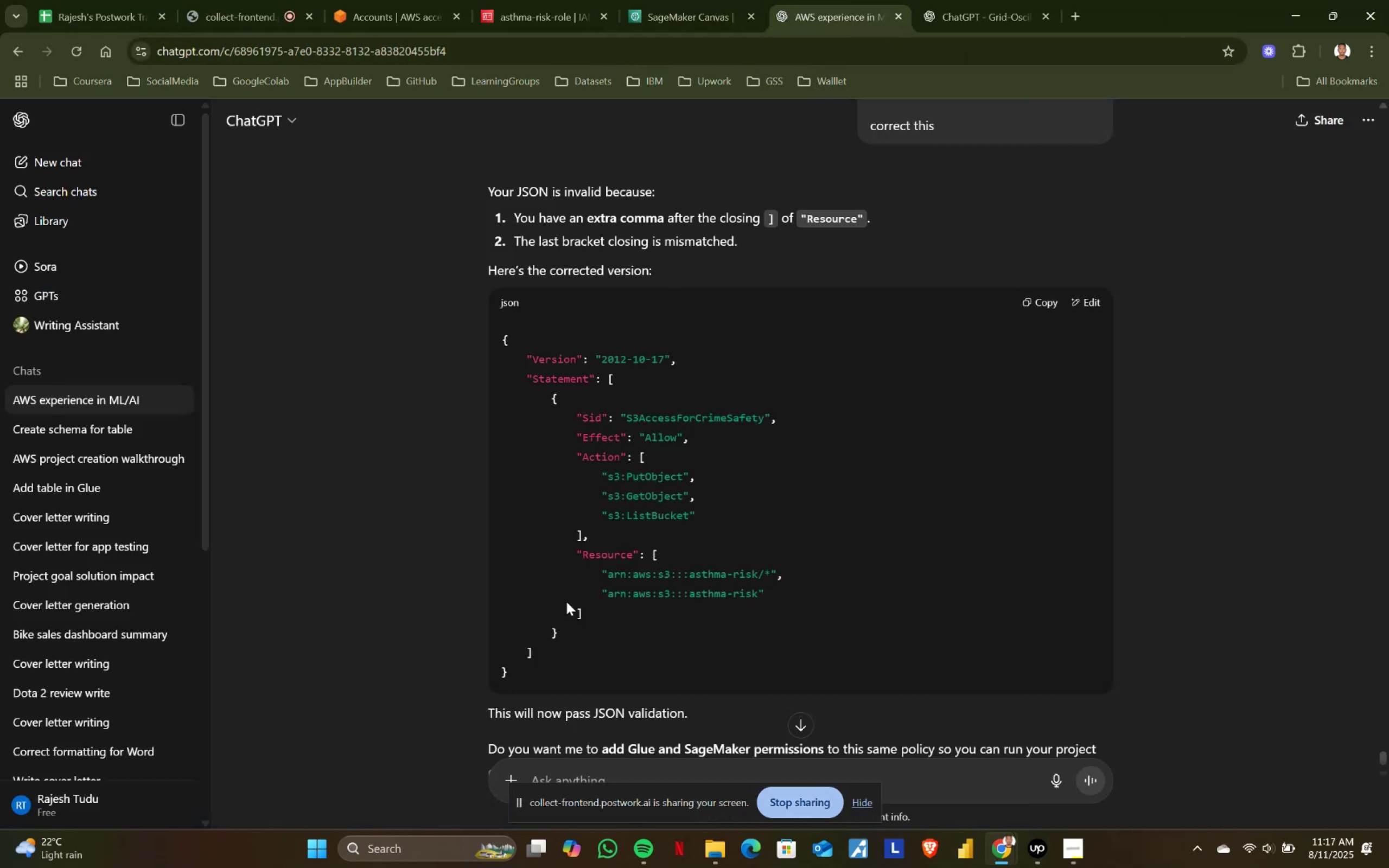 
scroll: coordinate [569, 622], scroll_direction: down, amount: 6.0
 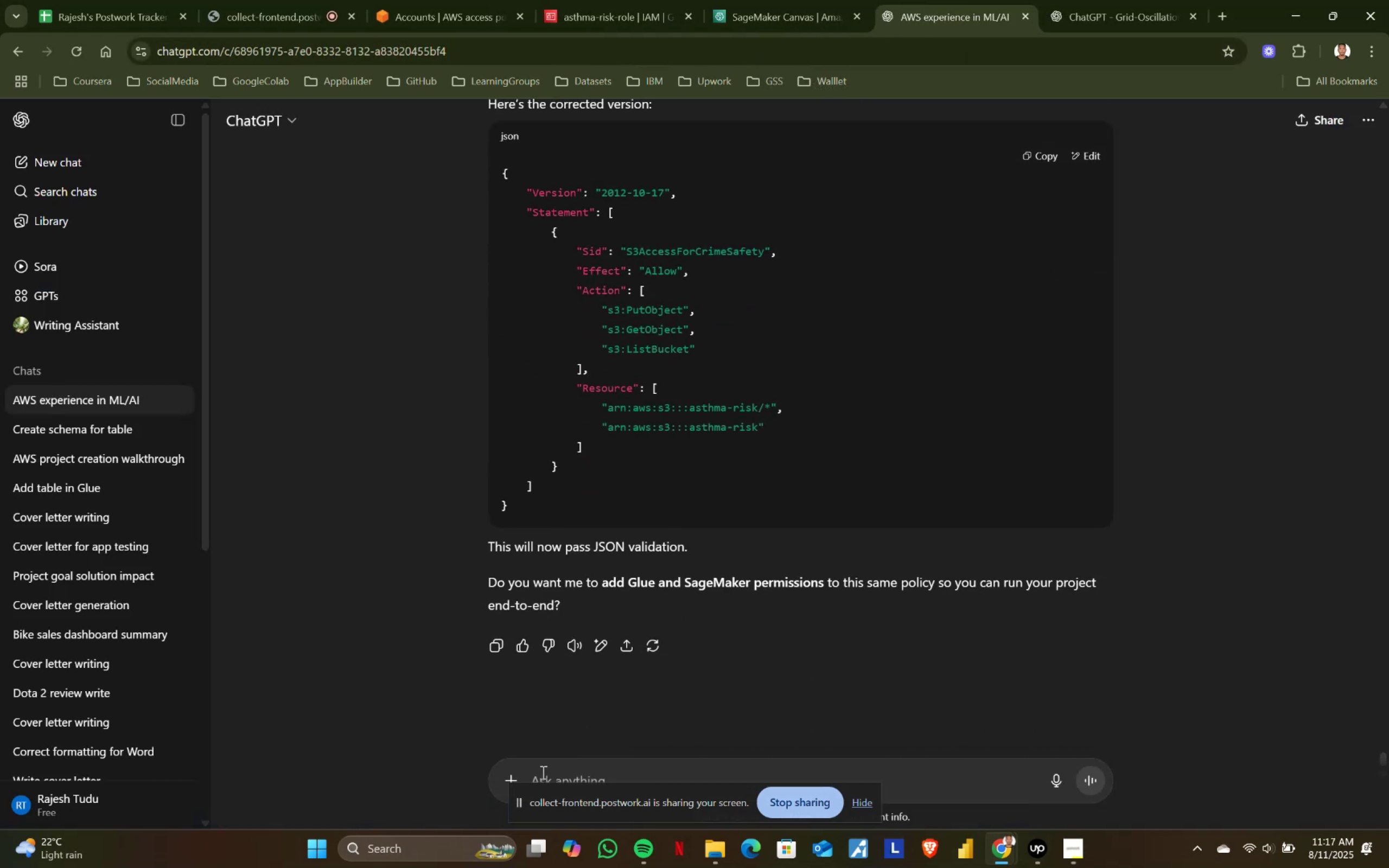 
left_click([542, 772])
 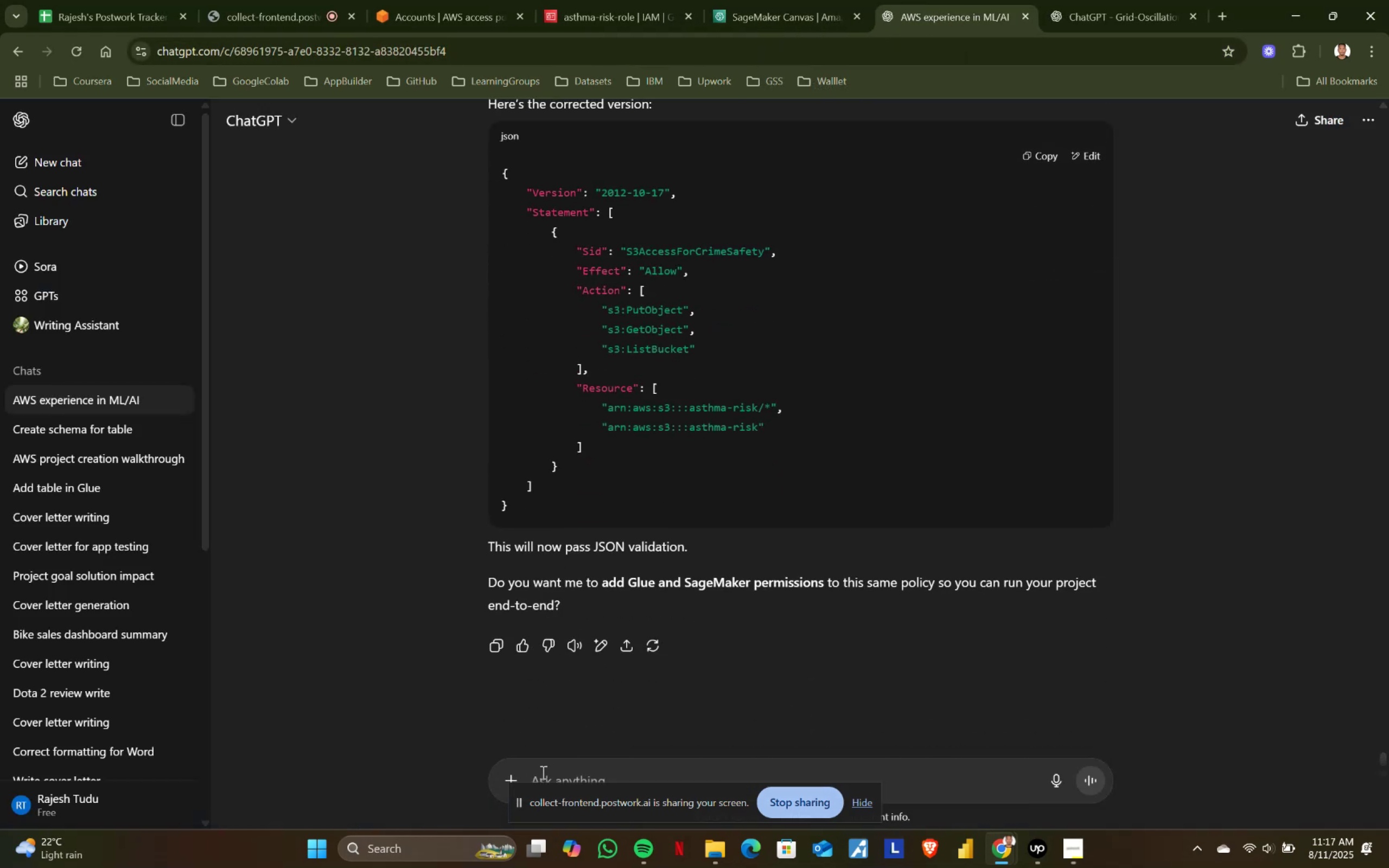 
type(i want ot run )
key(Backspace)
key(Backspace)
type( )
key(Backspace)
type(n and create a model in aws sagemaker ai how do i get d)
key(Backspace)
type(started)
 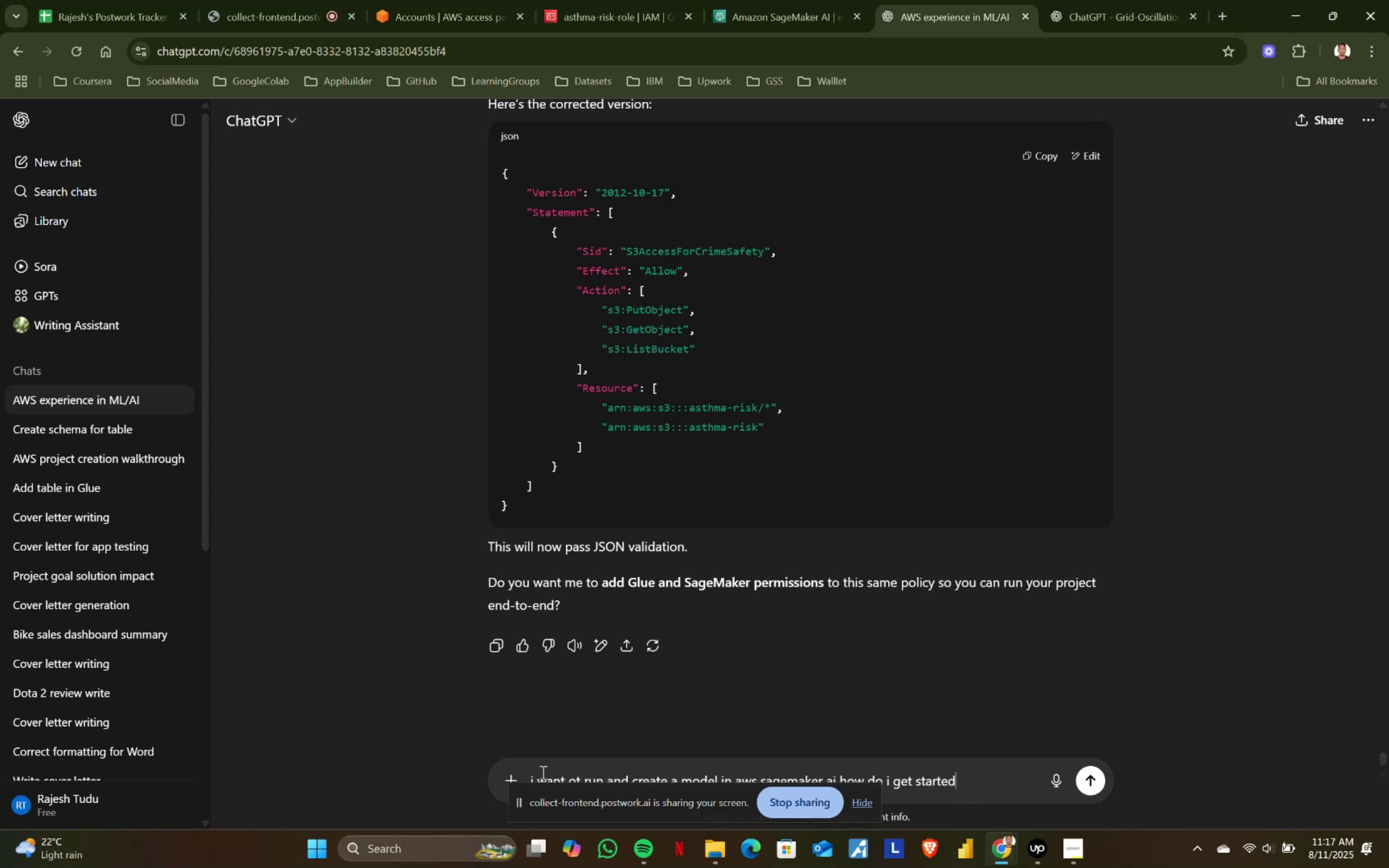 
key(Enter)
 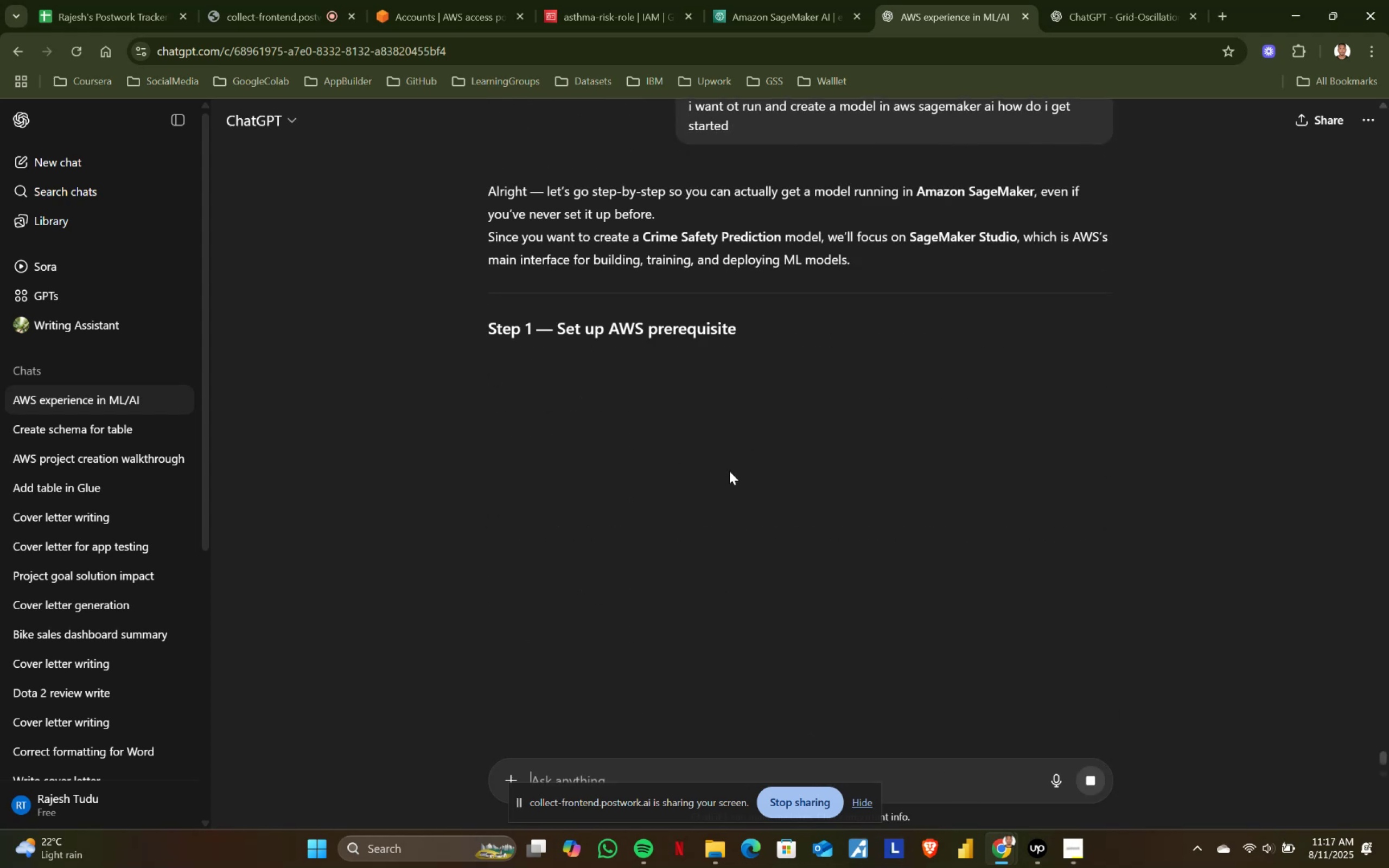 
scroll: coordinate [729, 471], scroll_direction: down, amount: 6.0
 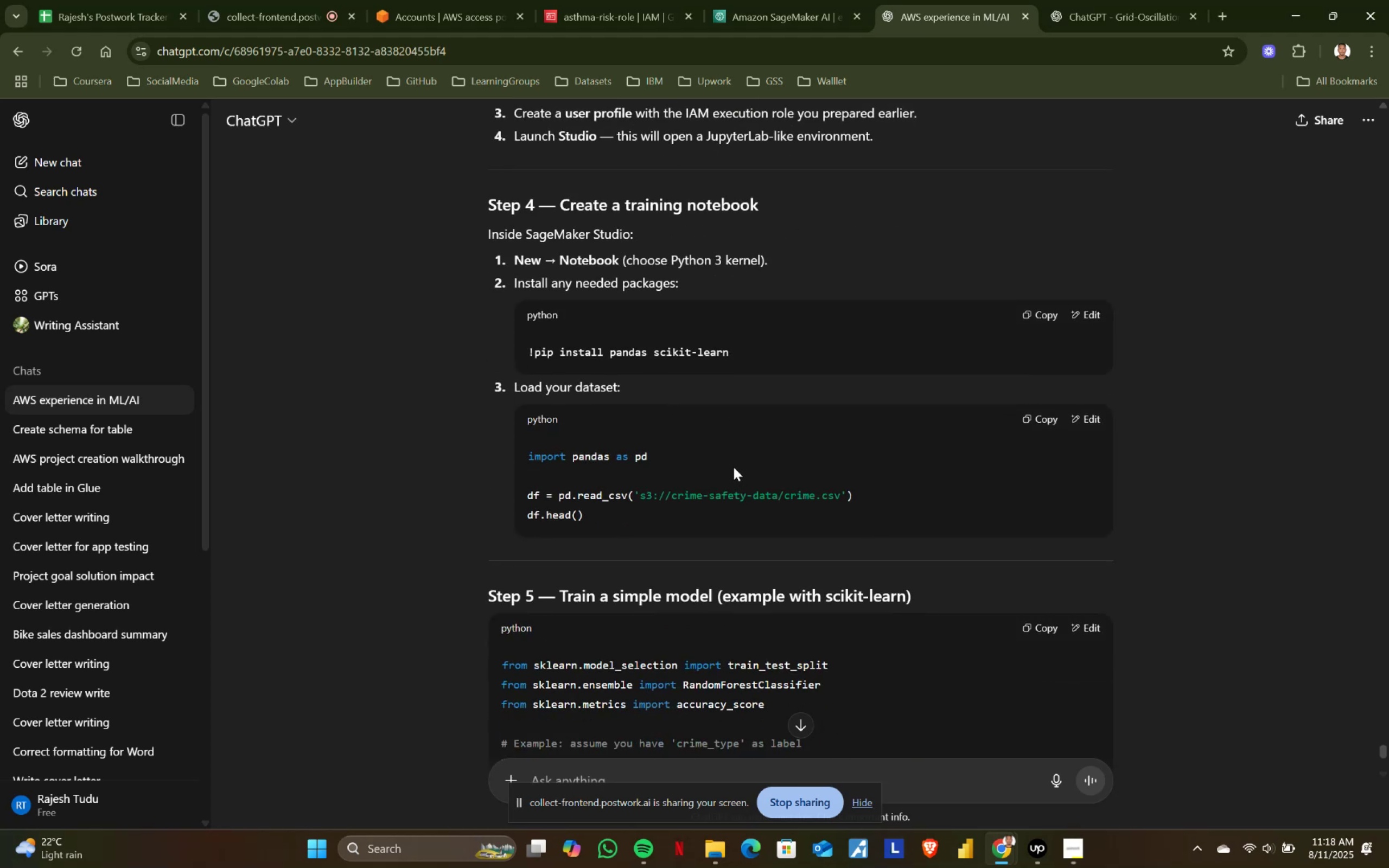 
wait(6.42)
 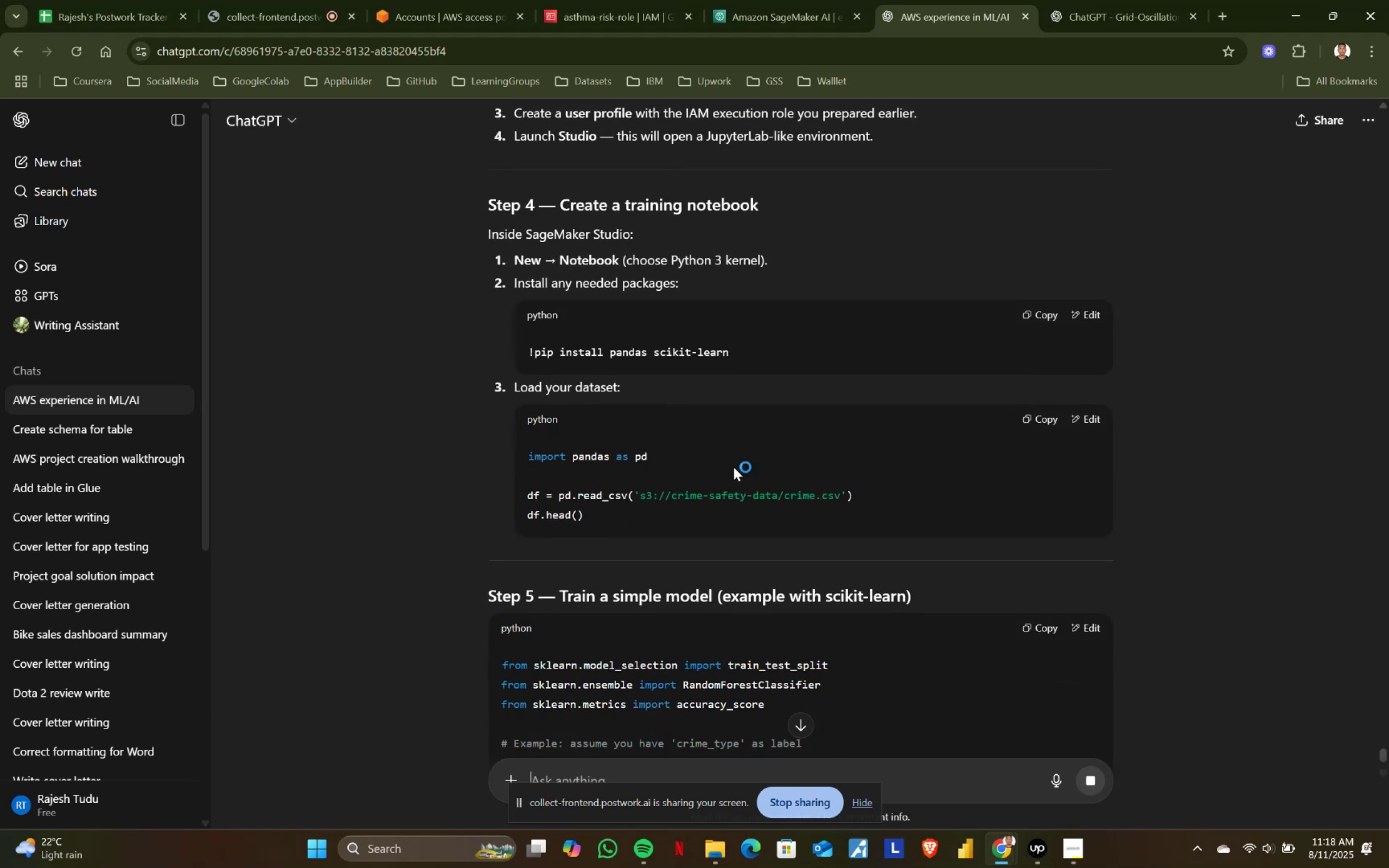 
scroll: coordinate [734, 467], scroll_direction: down, amount: 4.0
 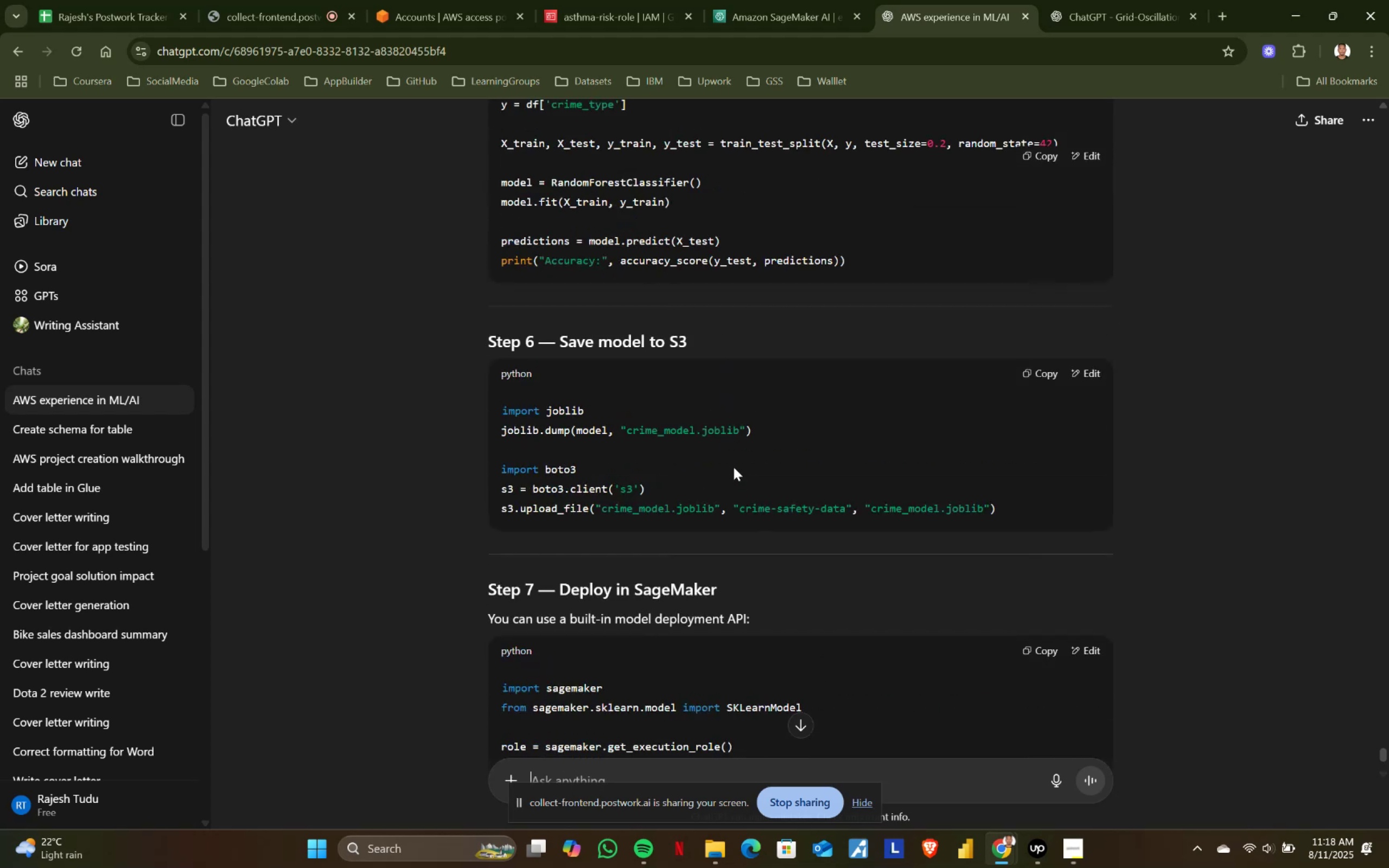 
scroll: coordinate [734, 467], scroll_direction: up, amount: 4.0
 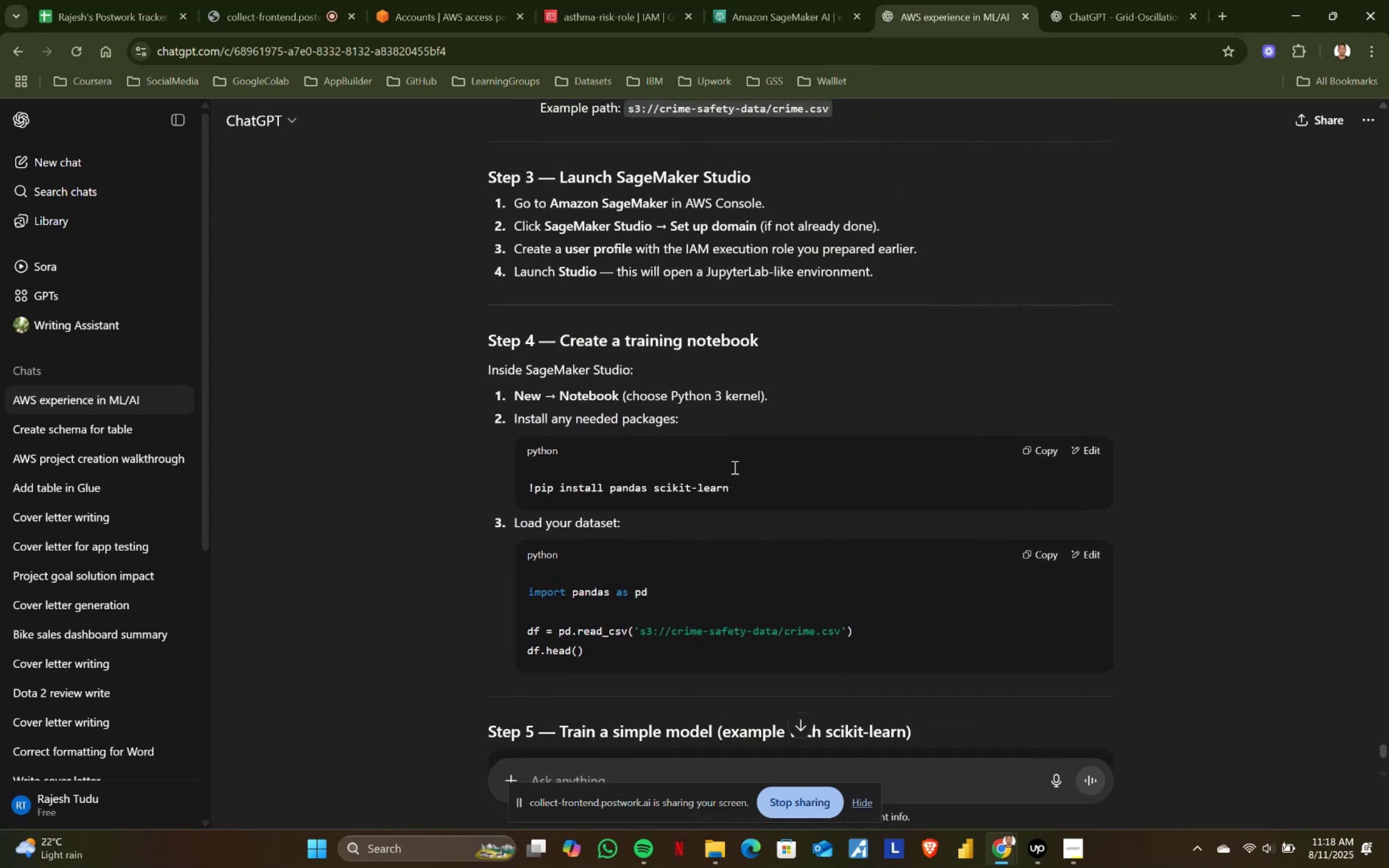 
scroll: coordinate [734, 467], scroll_direction: down, amount: 2.0
 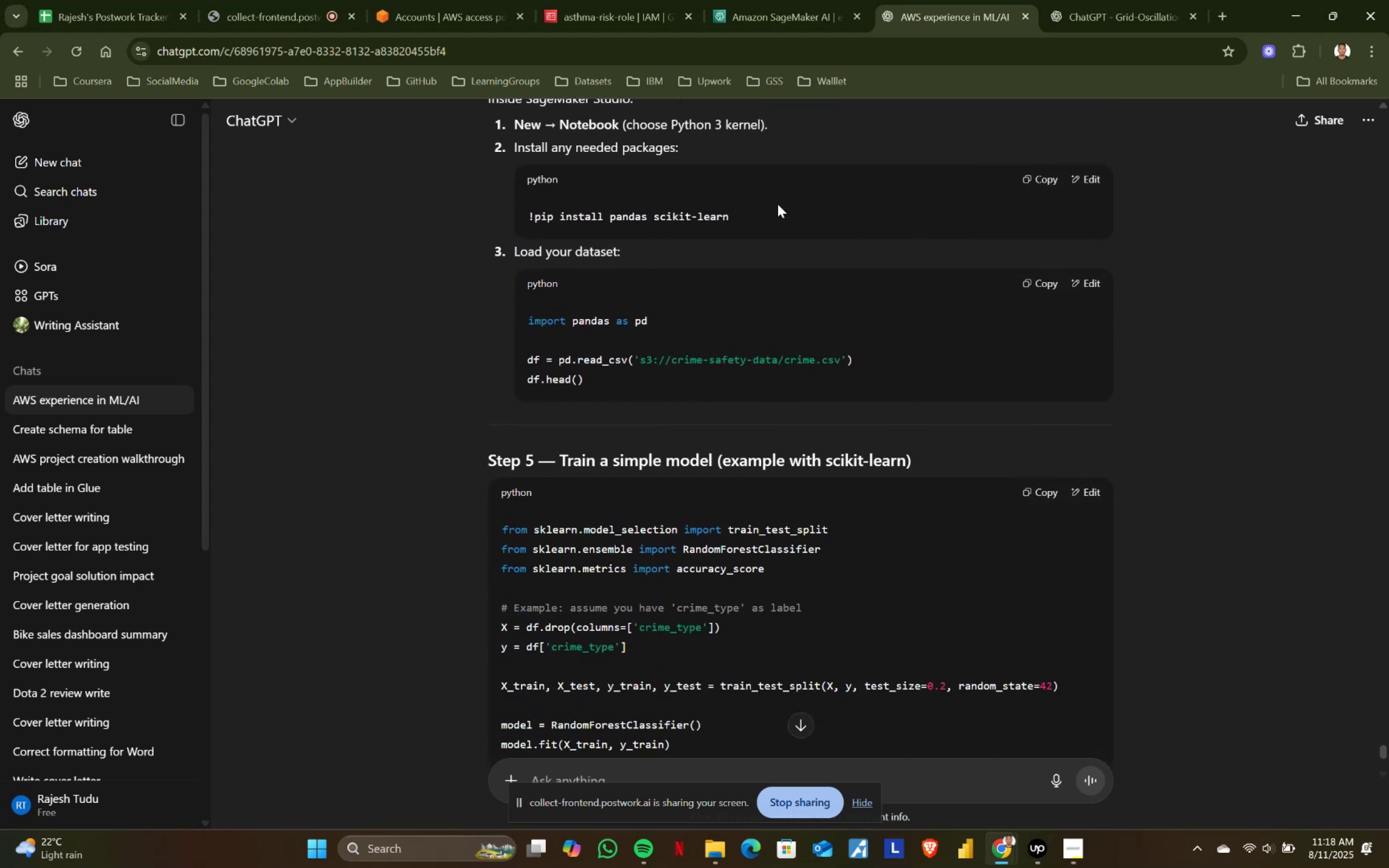 
scroll: coordinate [649, 409], scroll_direction: up, amount: 2.0
 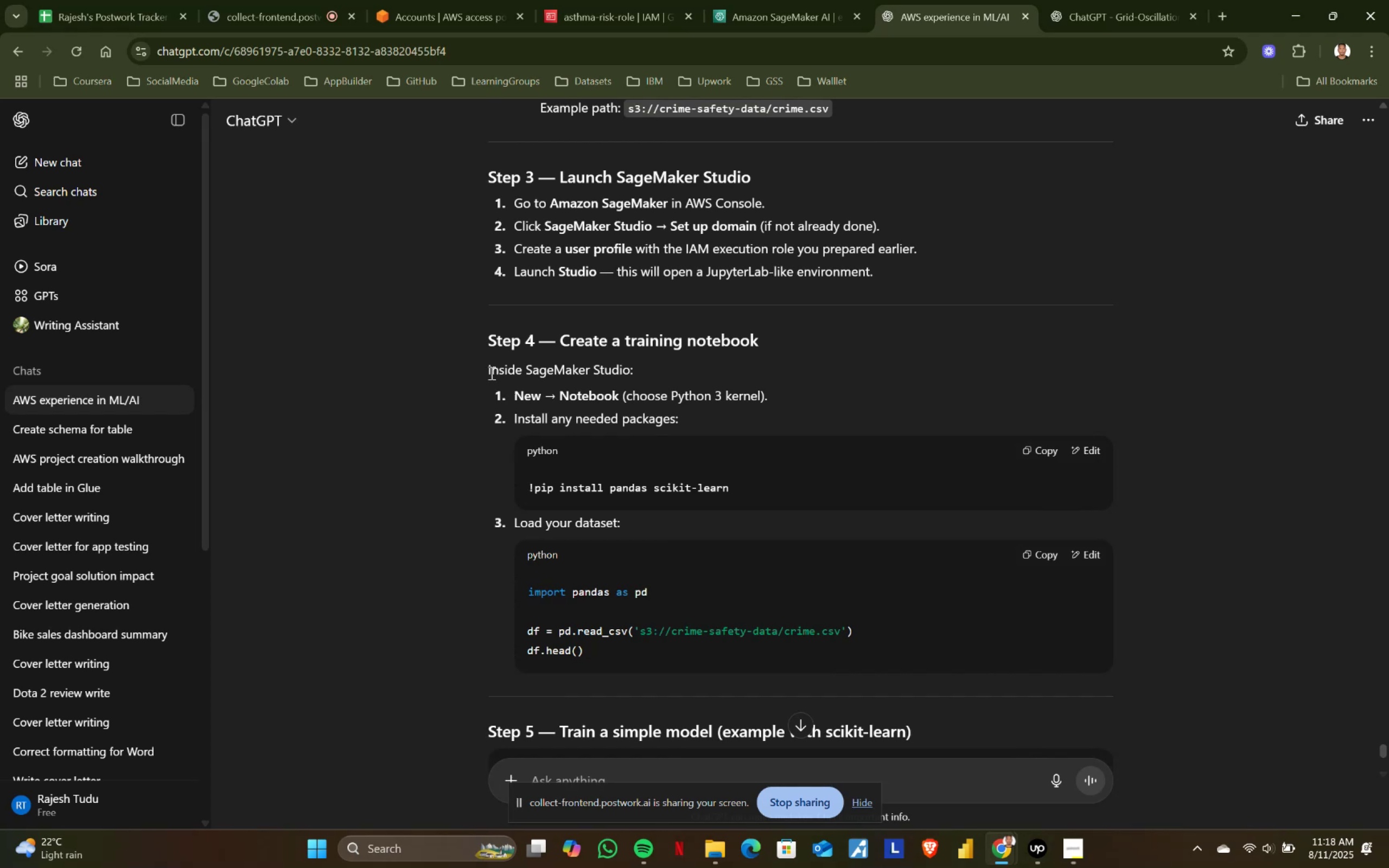 
double_click([708, 372])
 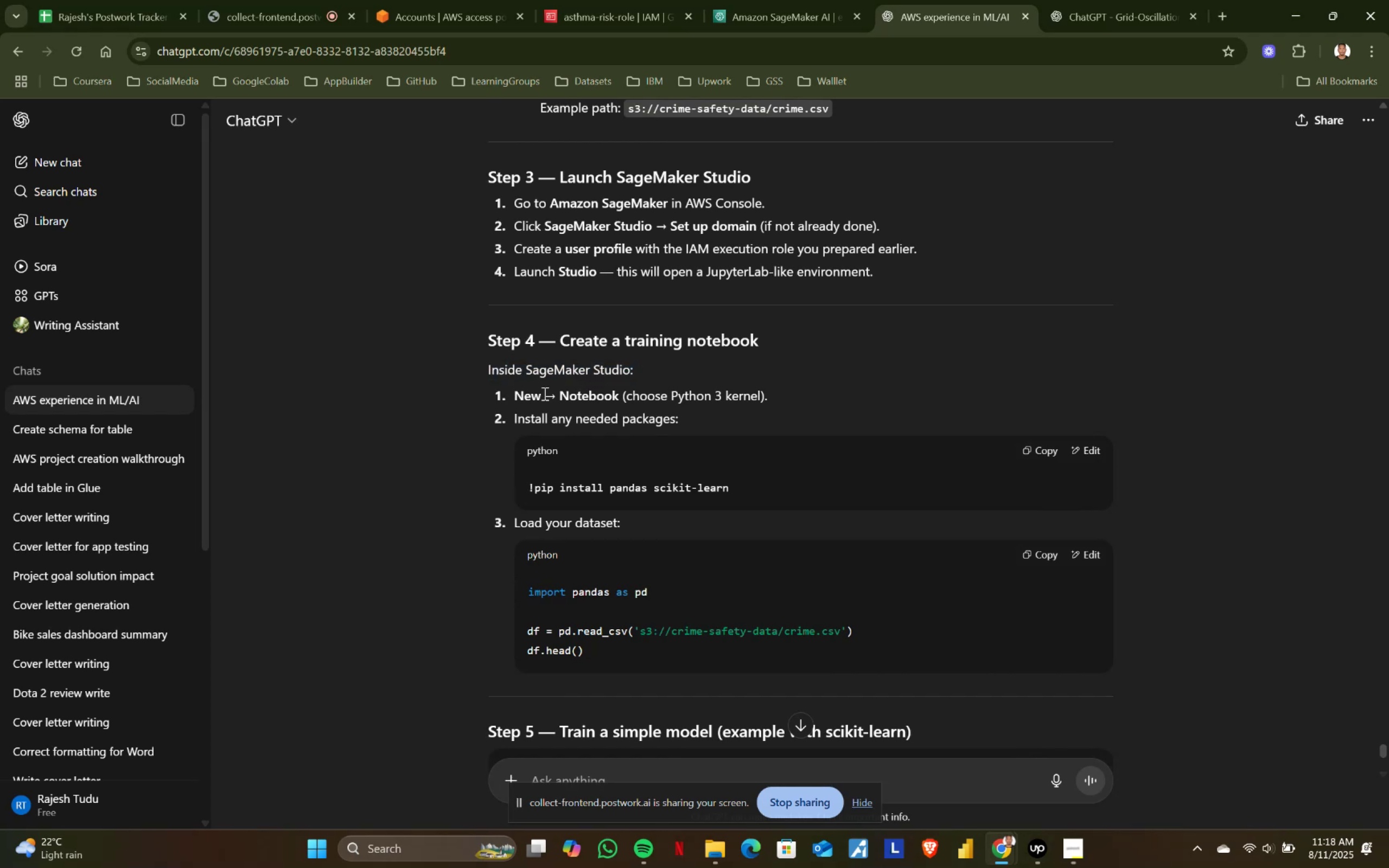 
double_click([858, 391])
 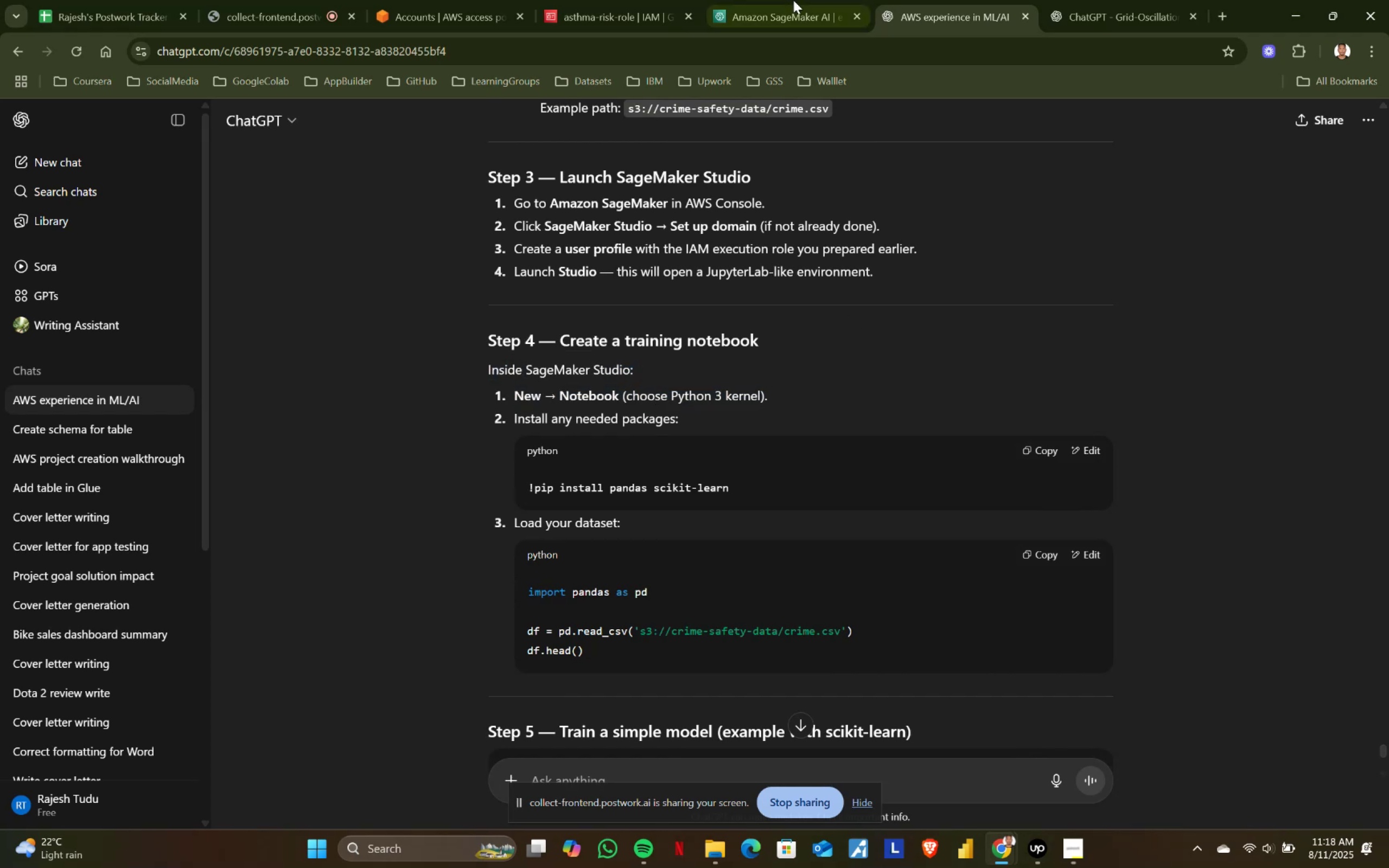 
left_click([797, 0])
 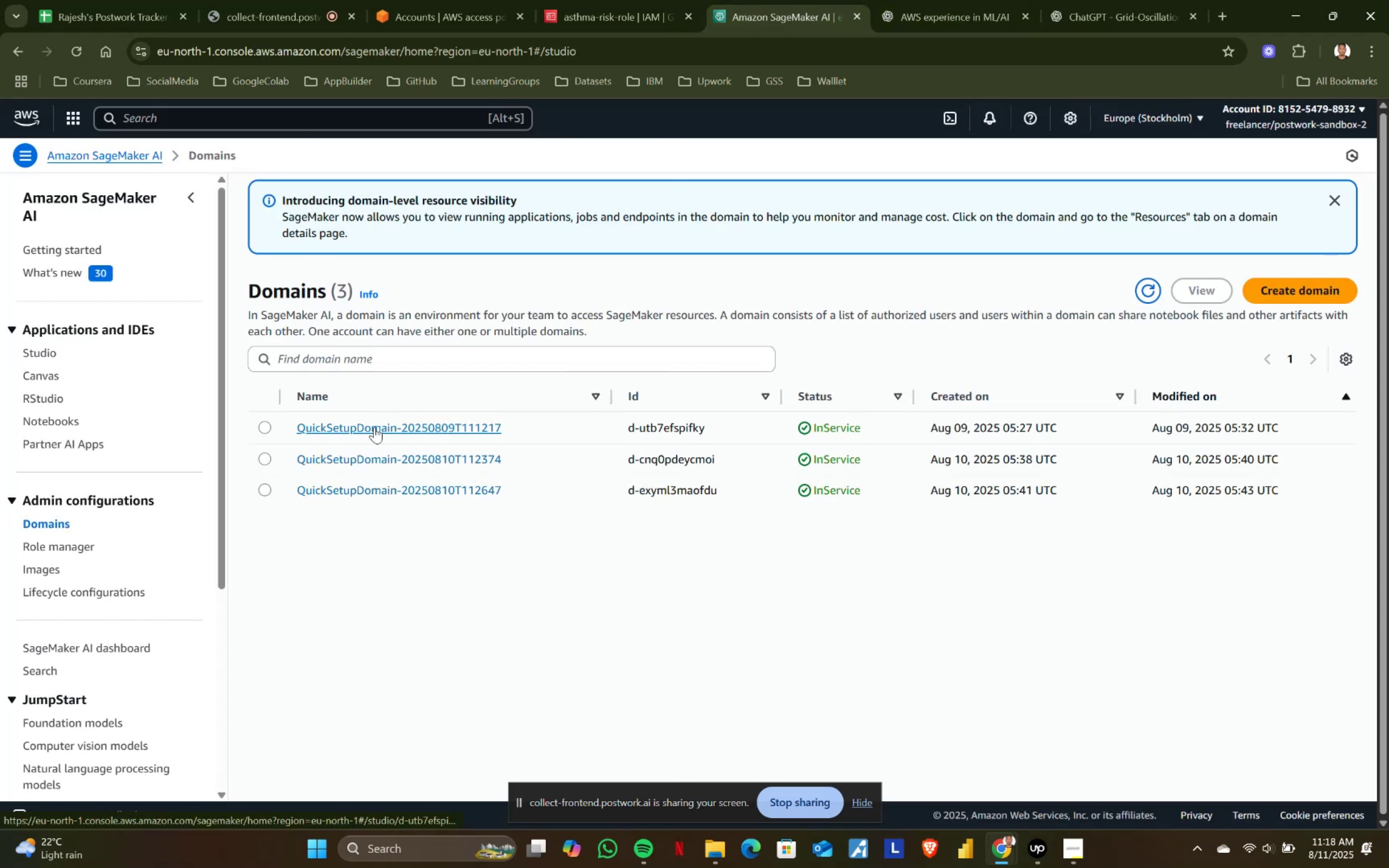 
wait(5.67)
 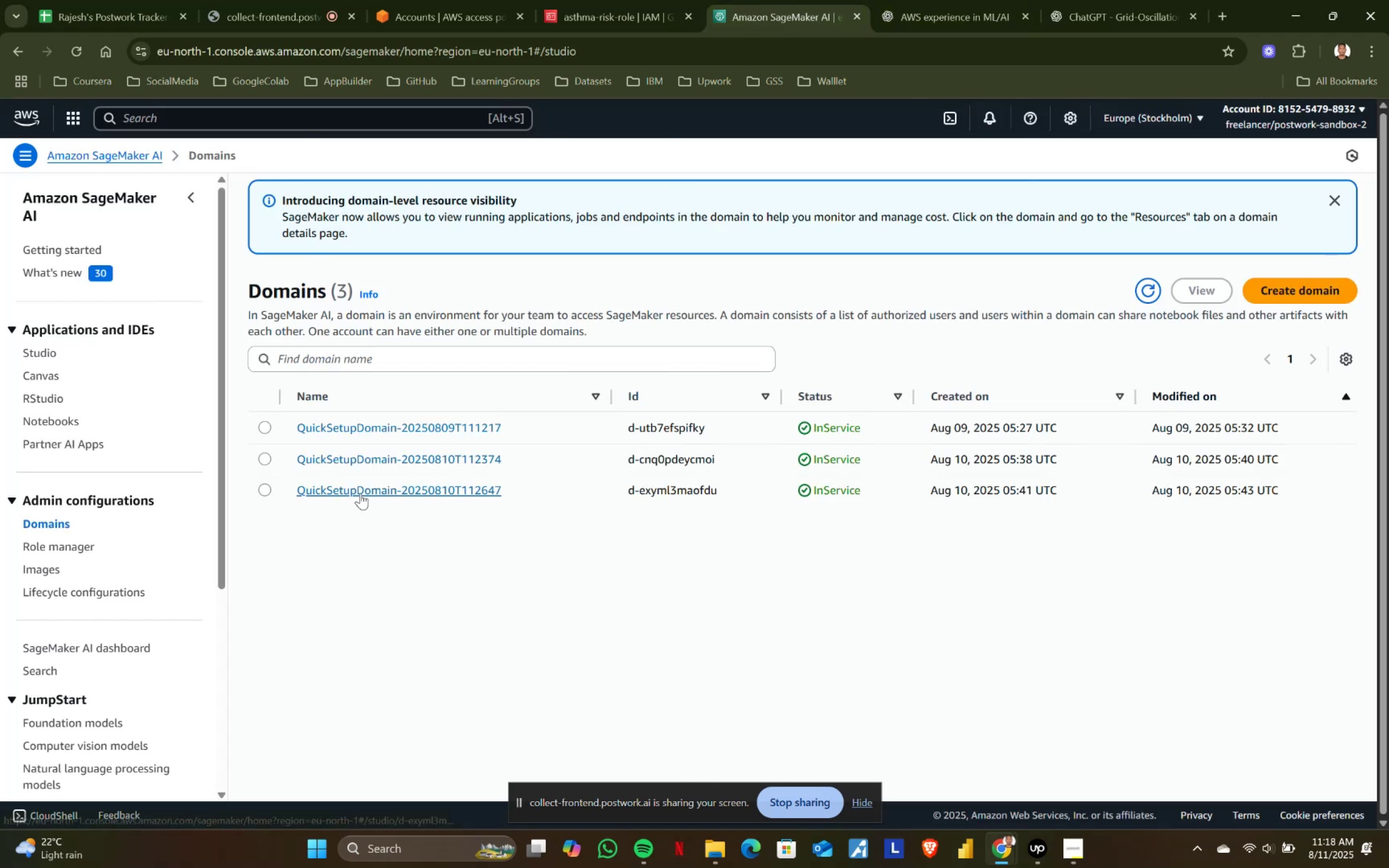 
left_click([262, 456])
 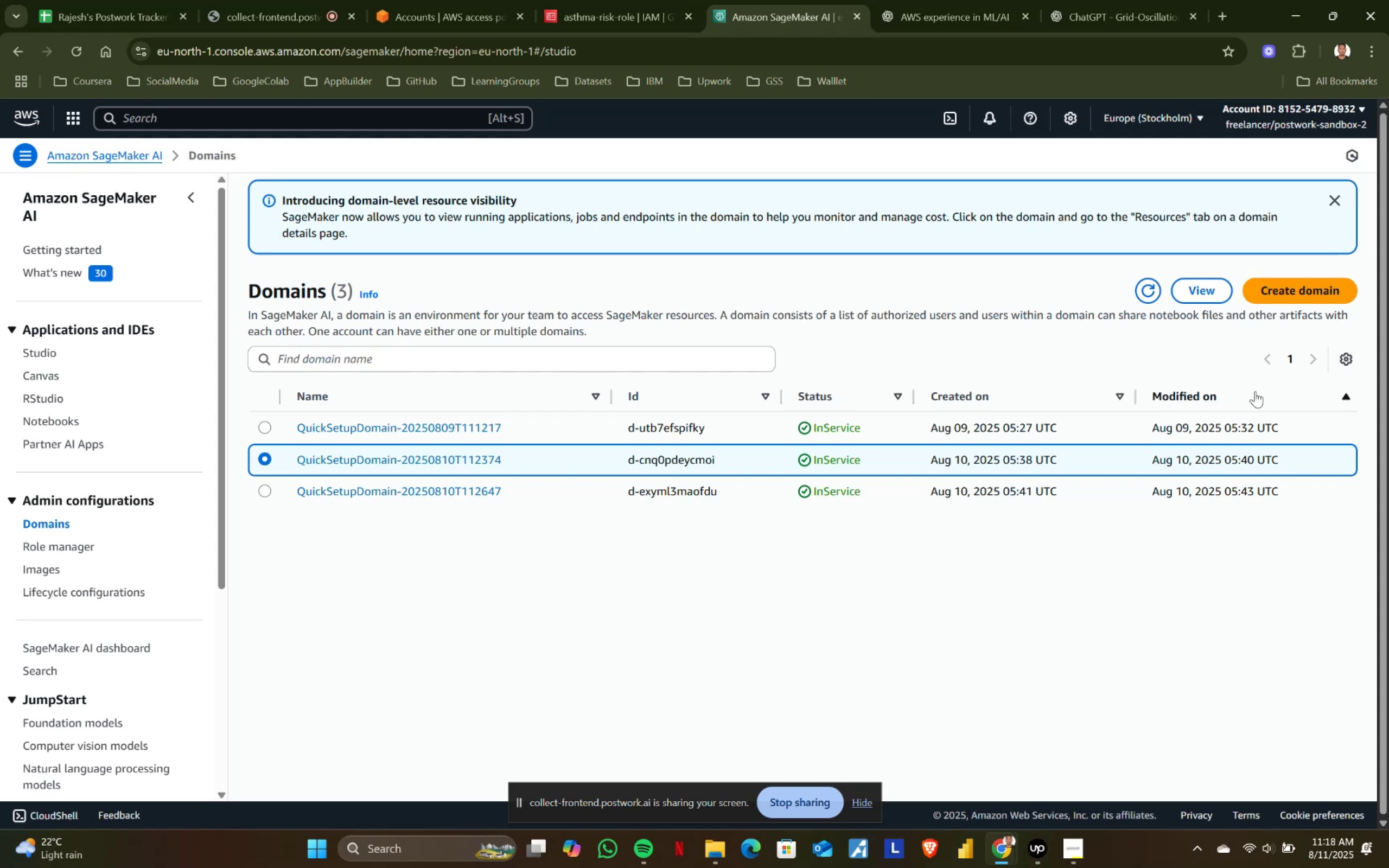 
left_click([1347, 358])
 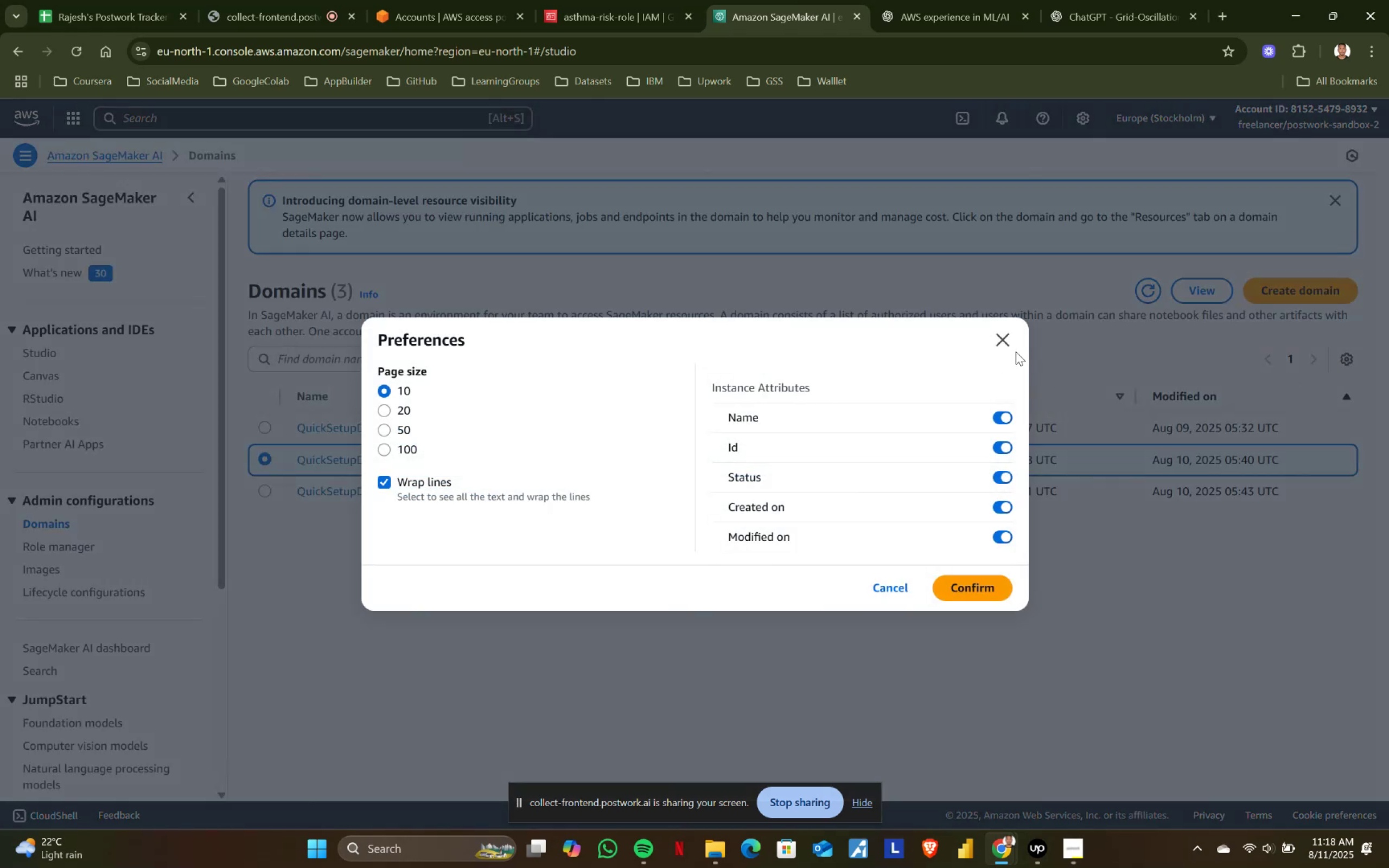 
left_click([1006, 341])
 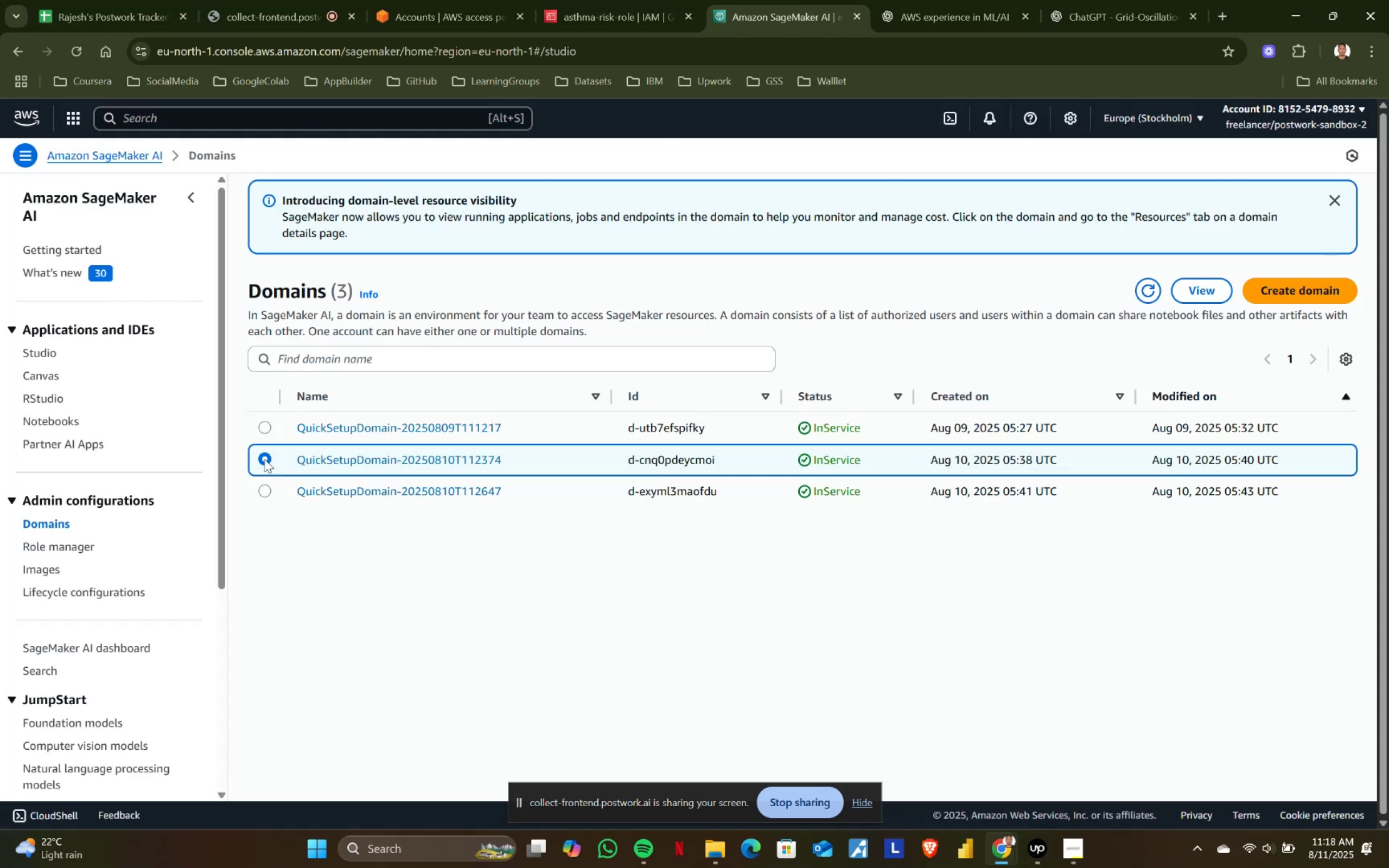 
left_click([263, 429])
 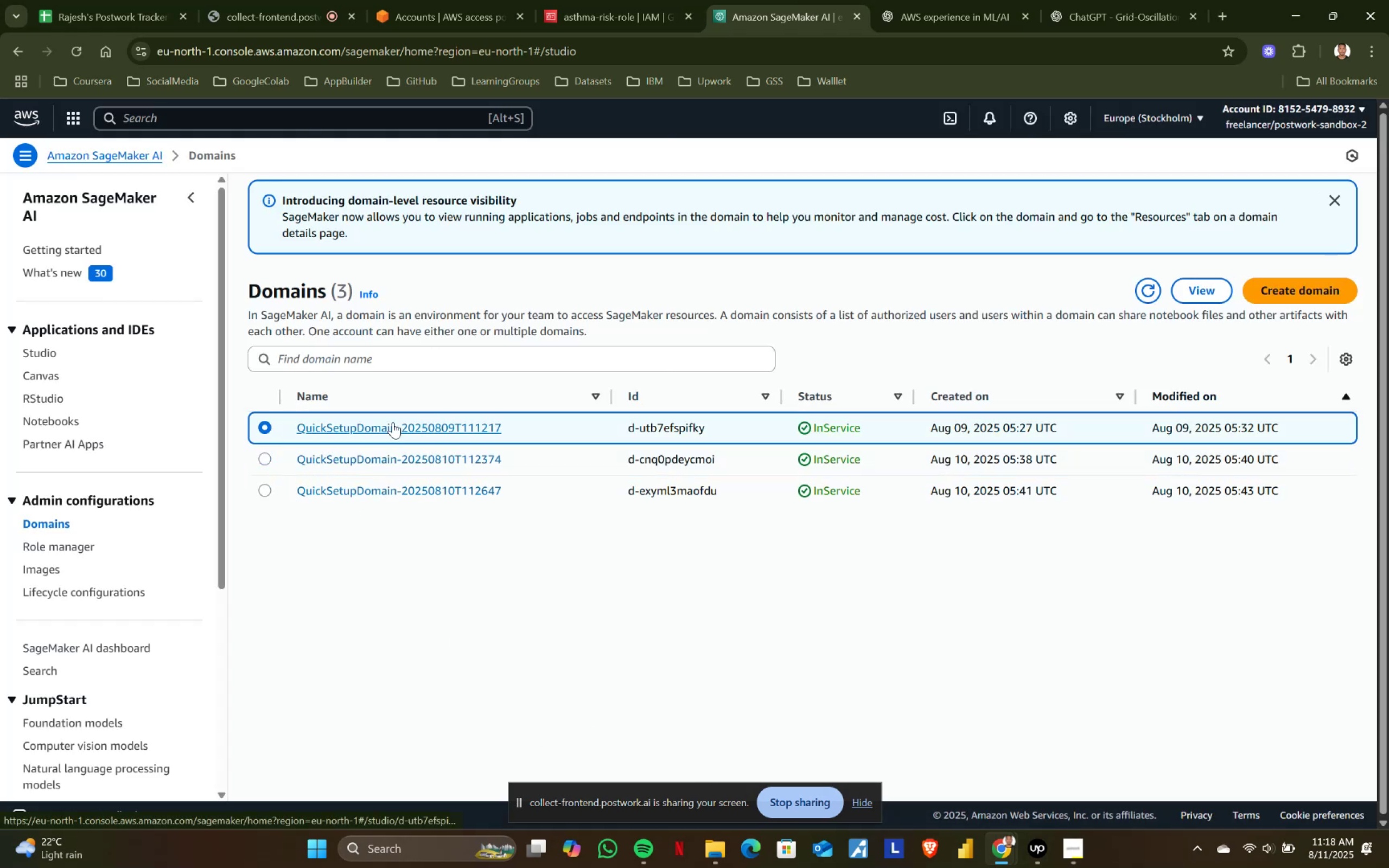 
left_click([350, 489])
 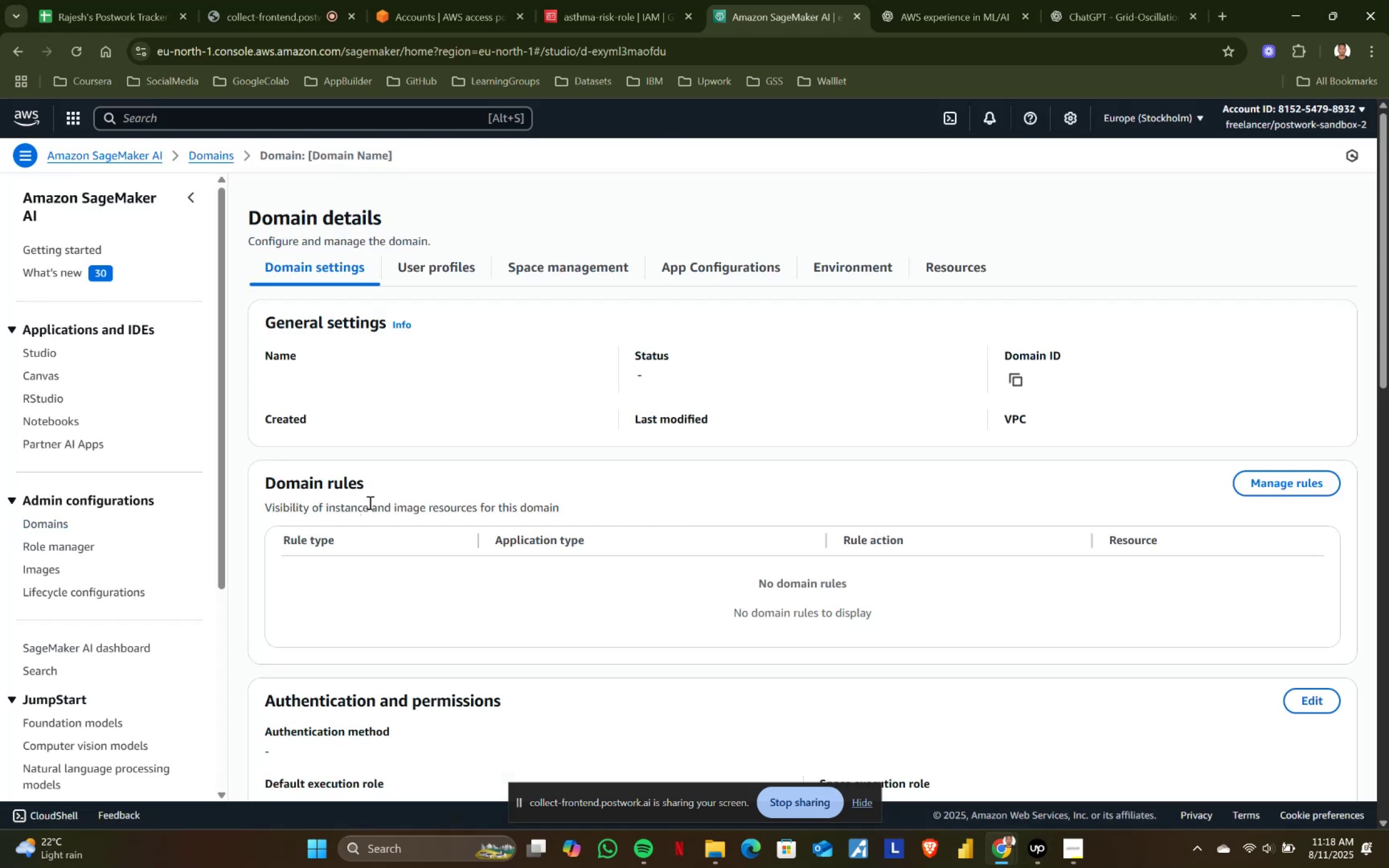 
scroll: coordinate [448, 478], scroll_direction: up, amount: 1.0
 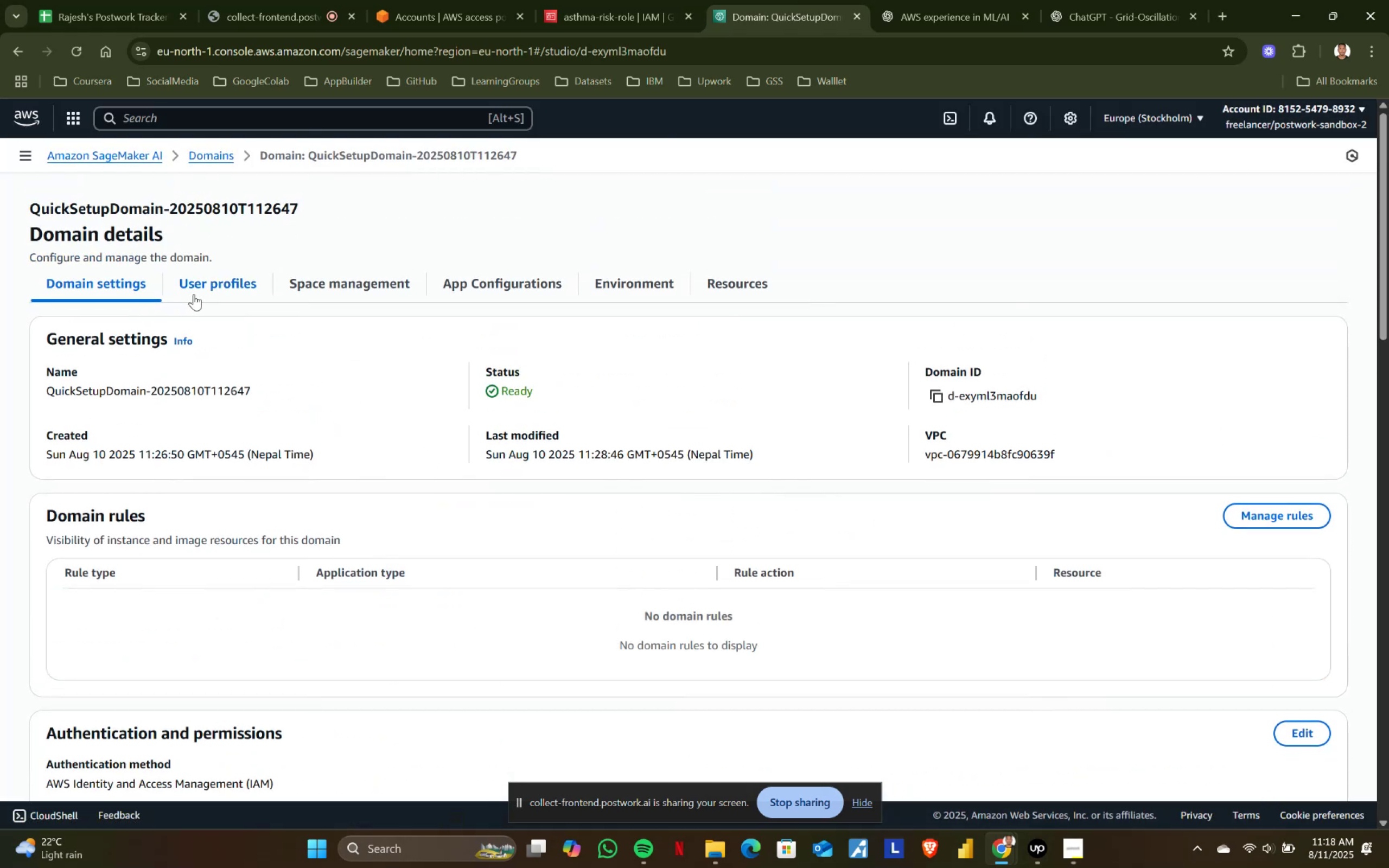 
left_click([253, 284])
 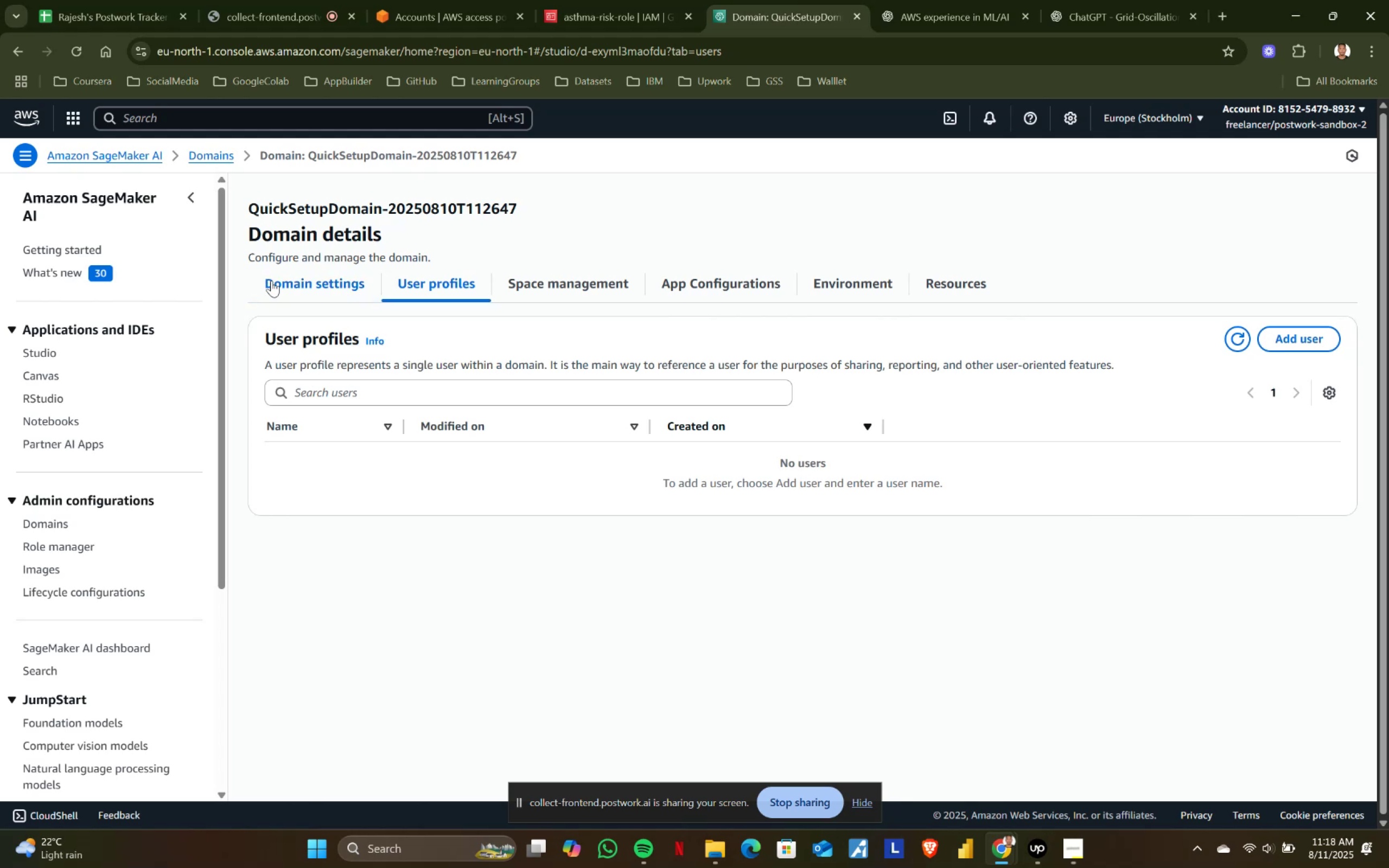 
left_click([314, 289])
 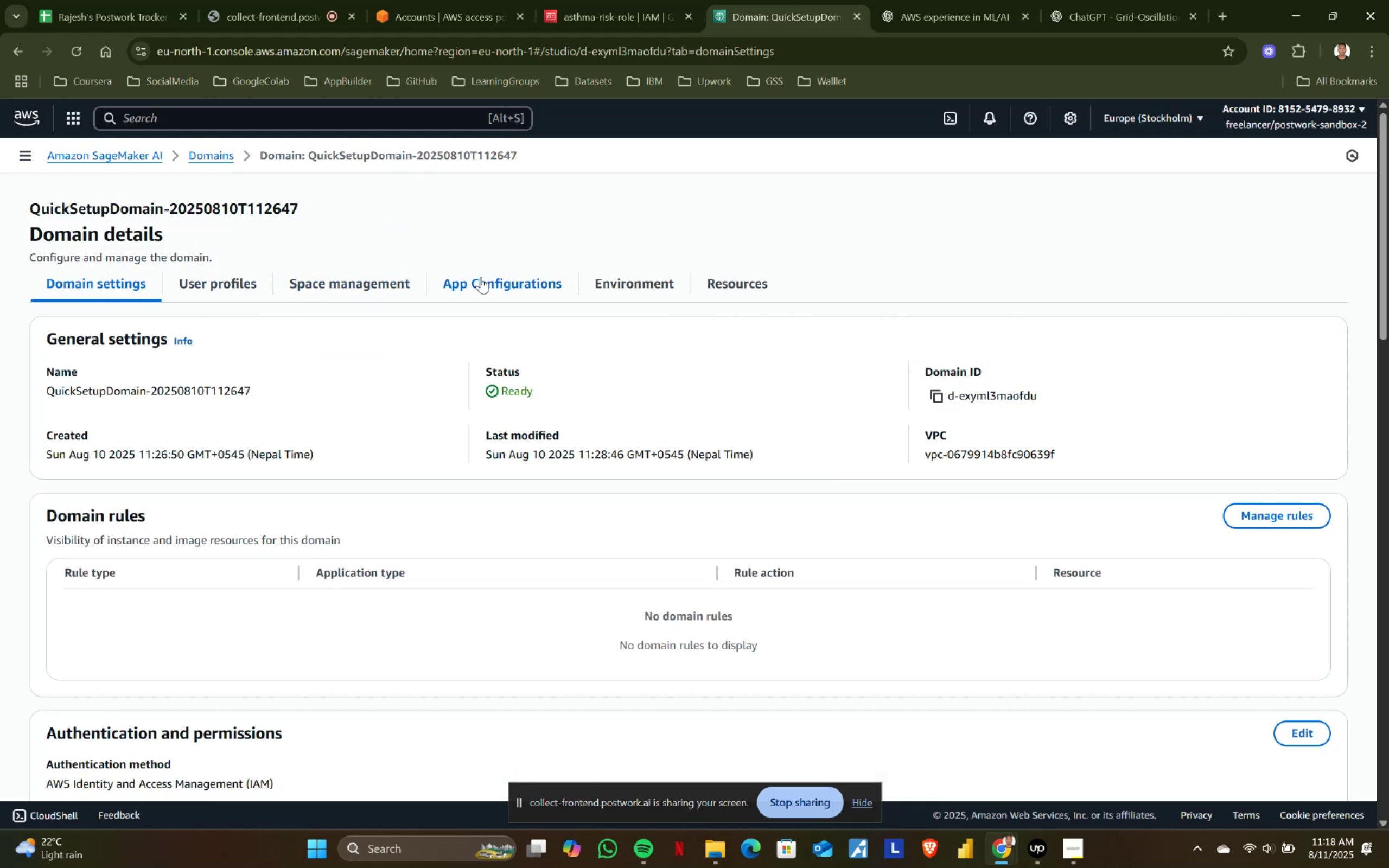 
left_click([549, 277])
 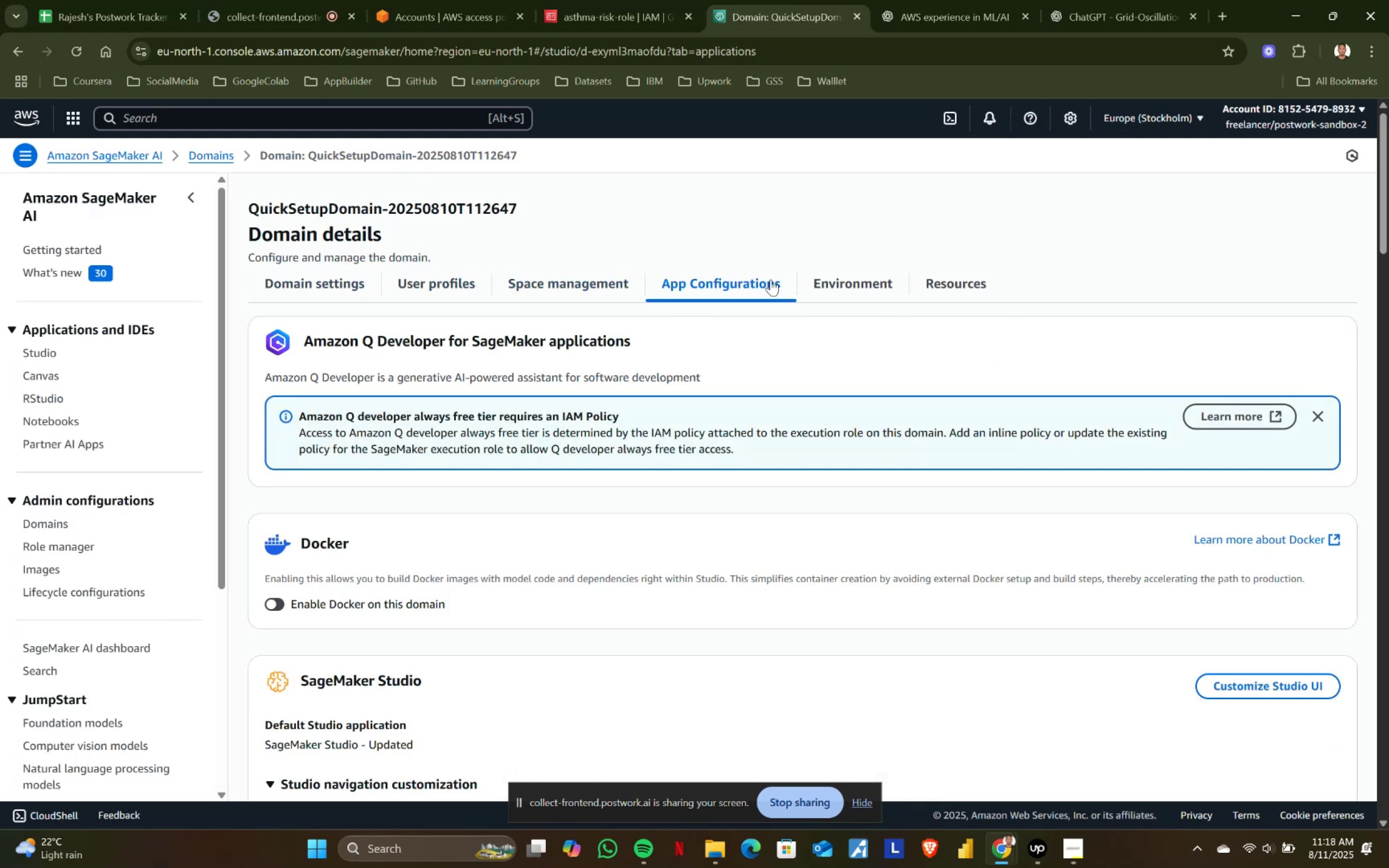 
left_click([844, 279])
 